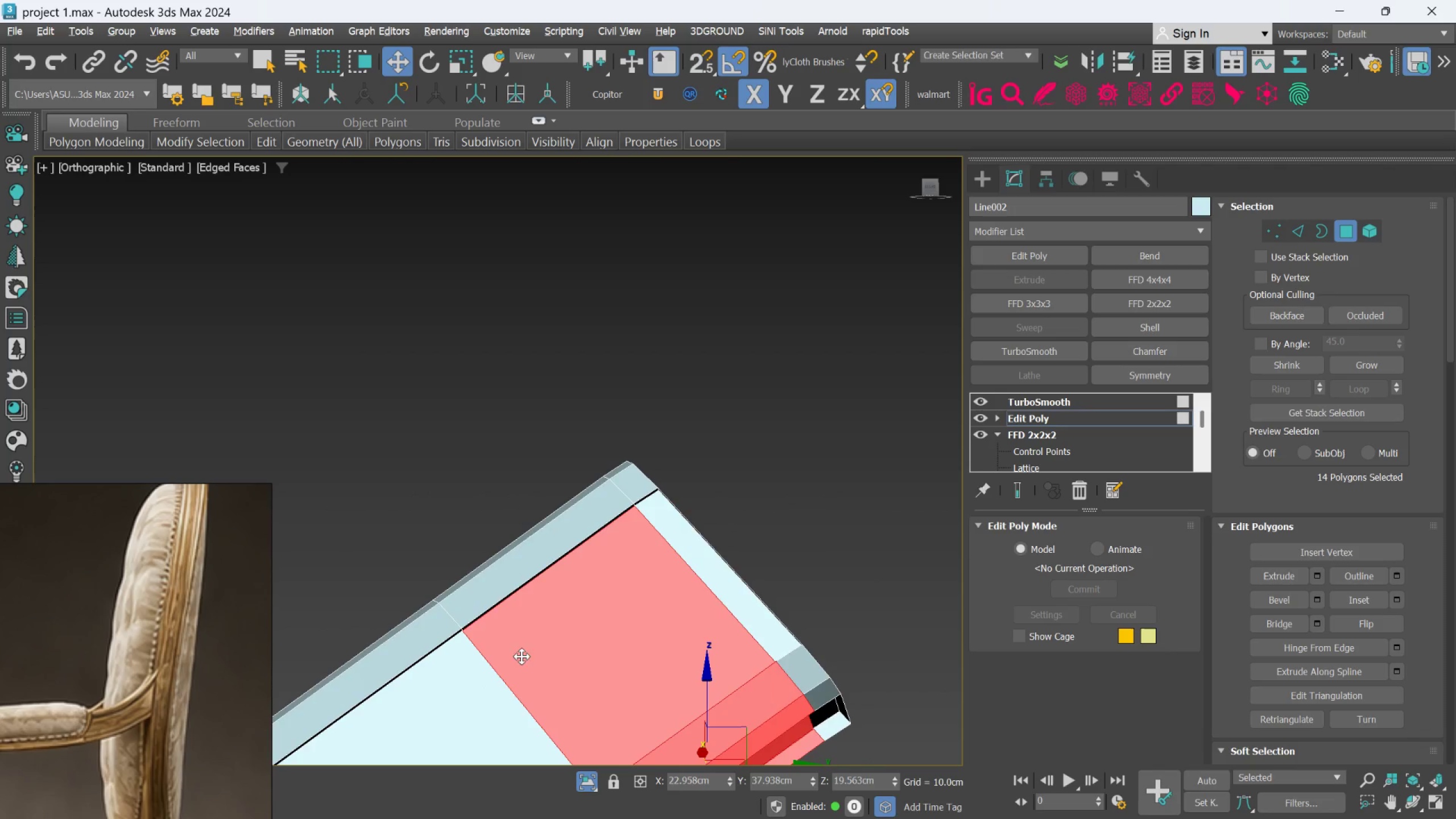 
key(Alt+AltLeft)
 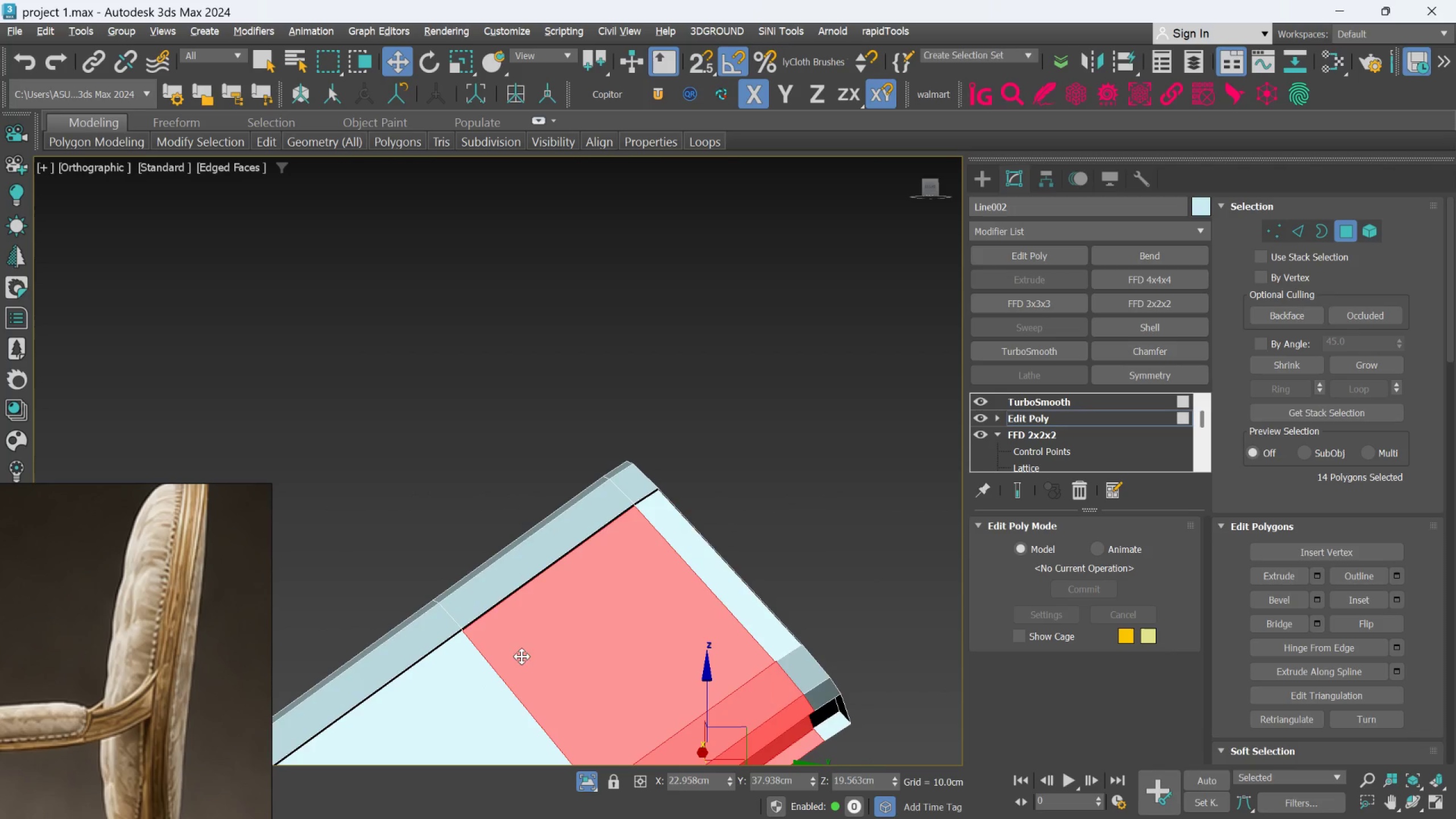 
key(Alt+AltLeft)
 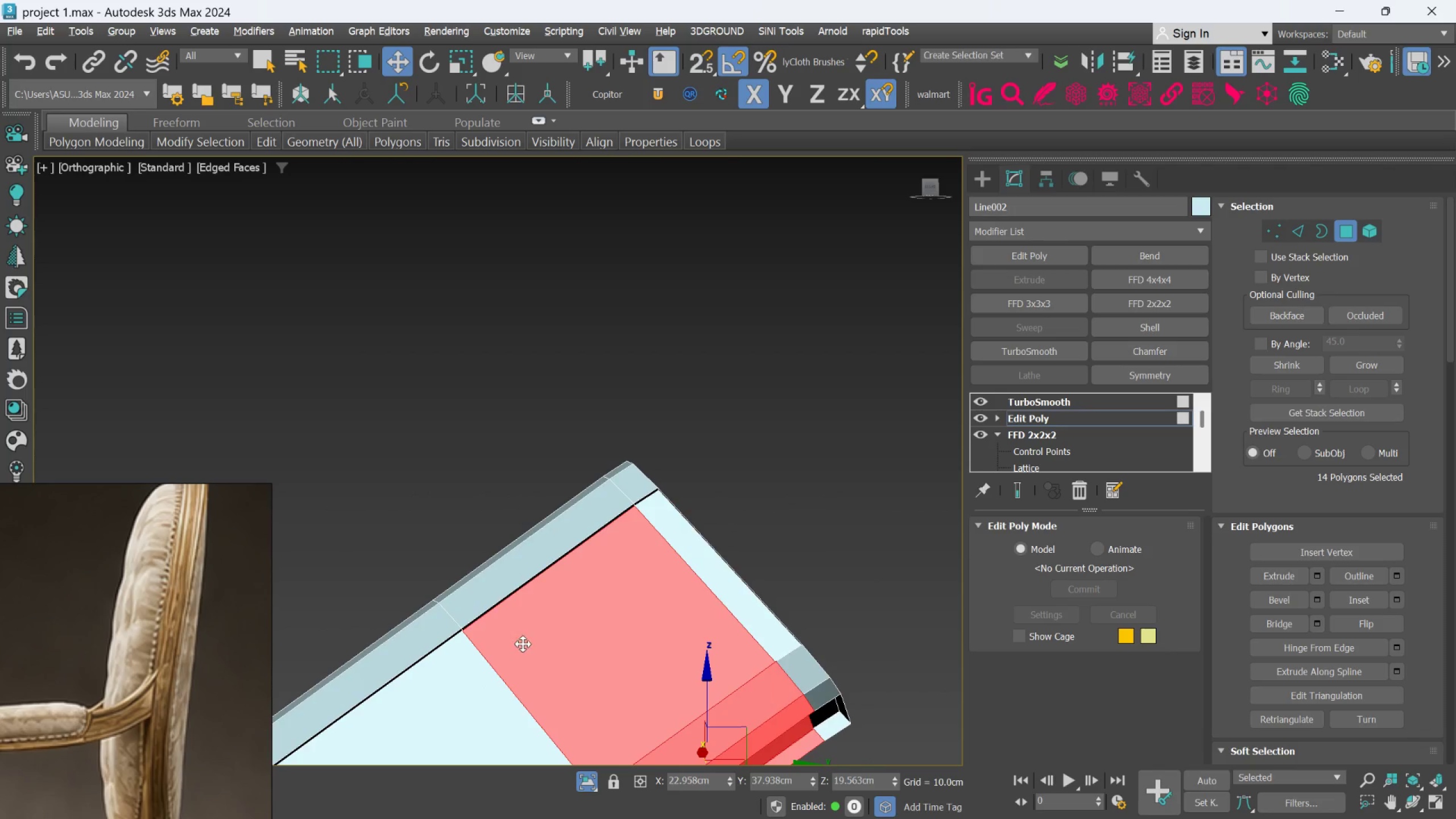 
key(Alt+AltLeft)
 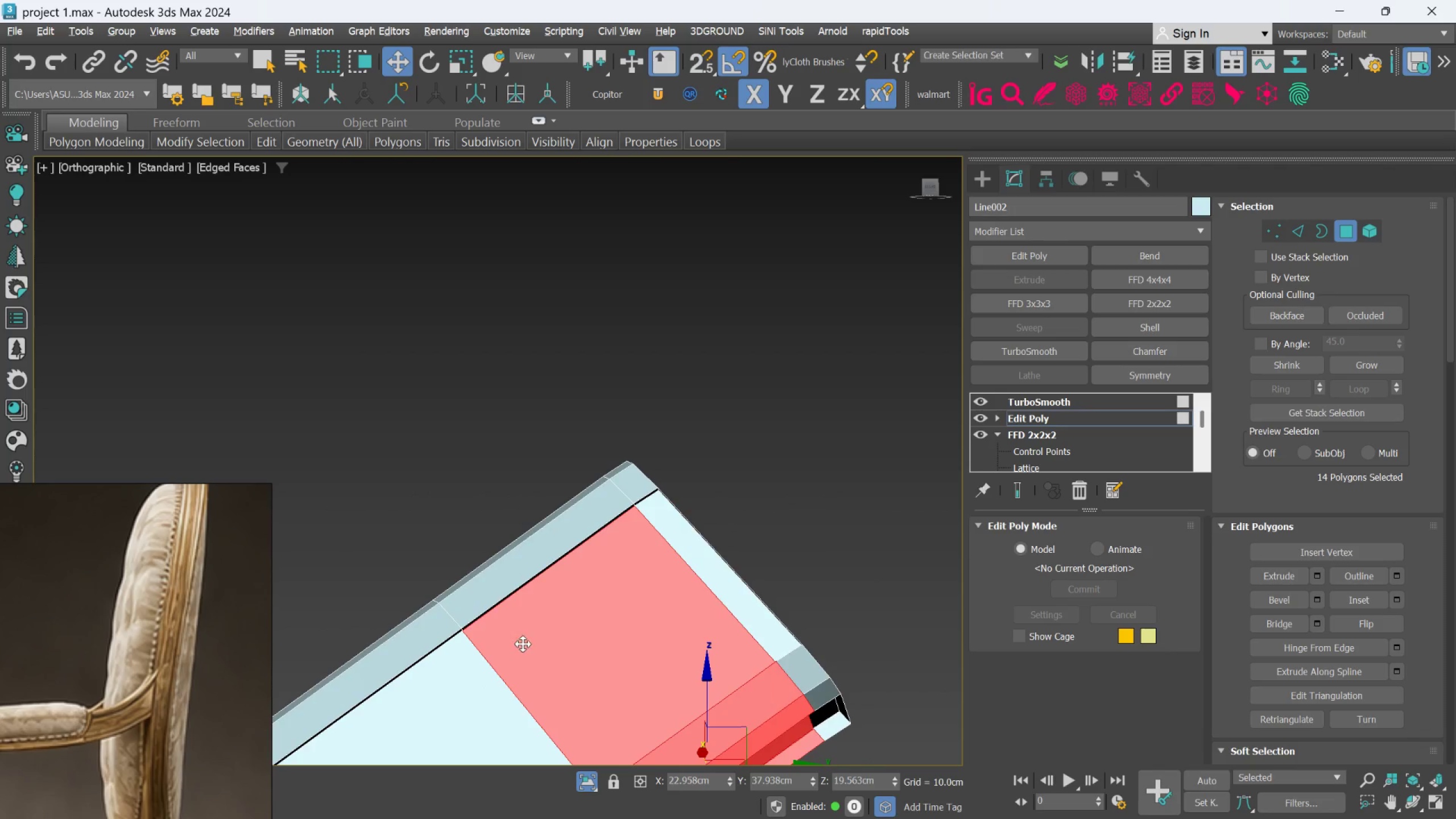 
key(Alt+AltLeft)
 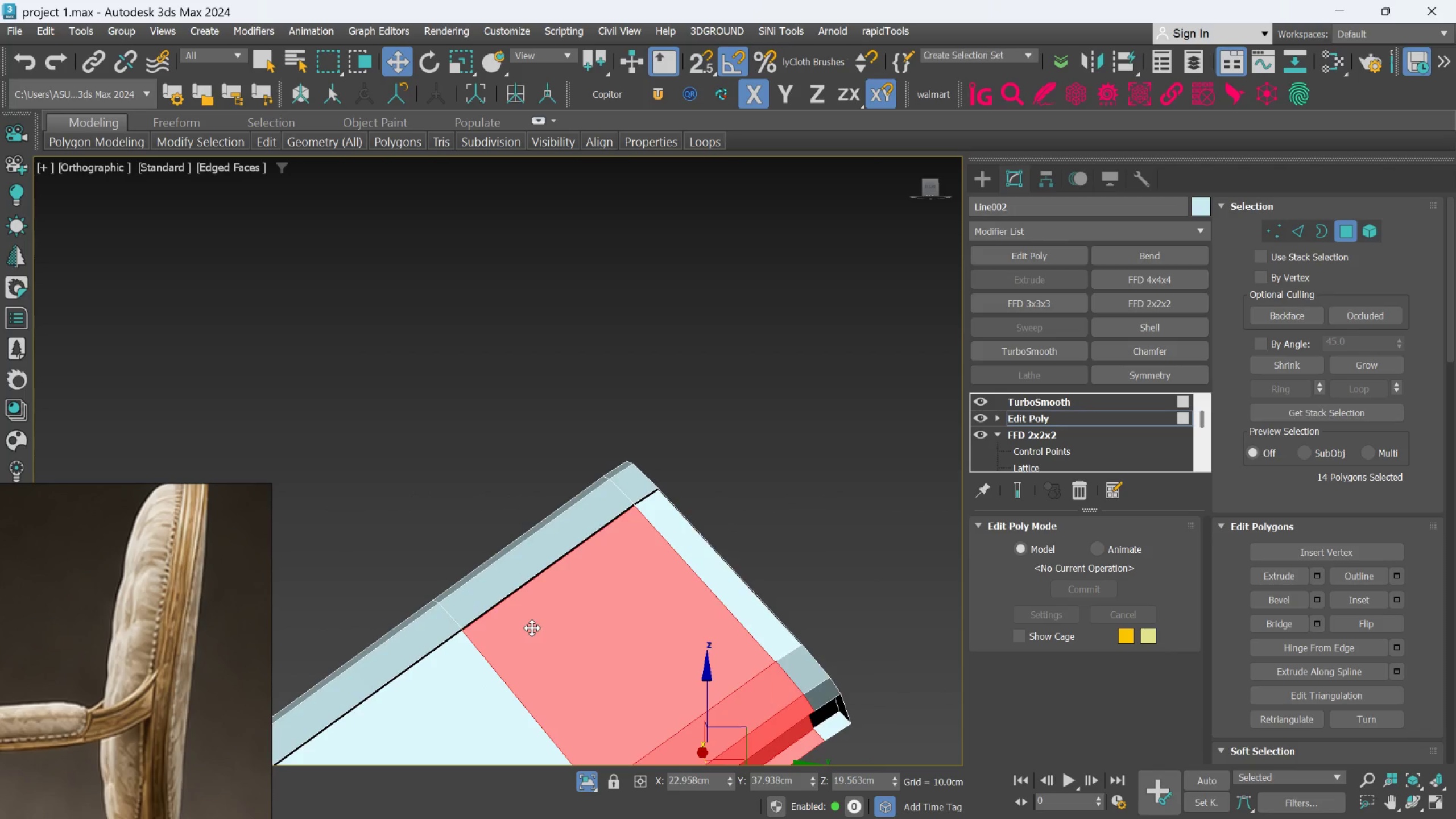 
hold_key(key=AltLeft, duration=1.25)
left_click([532, 627])
 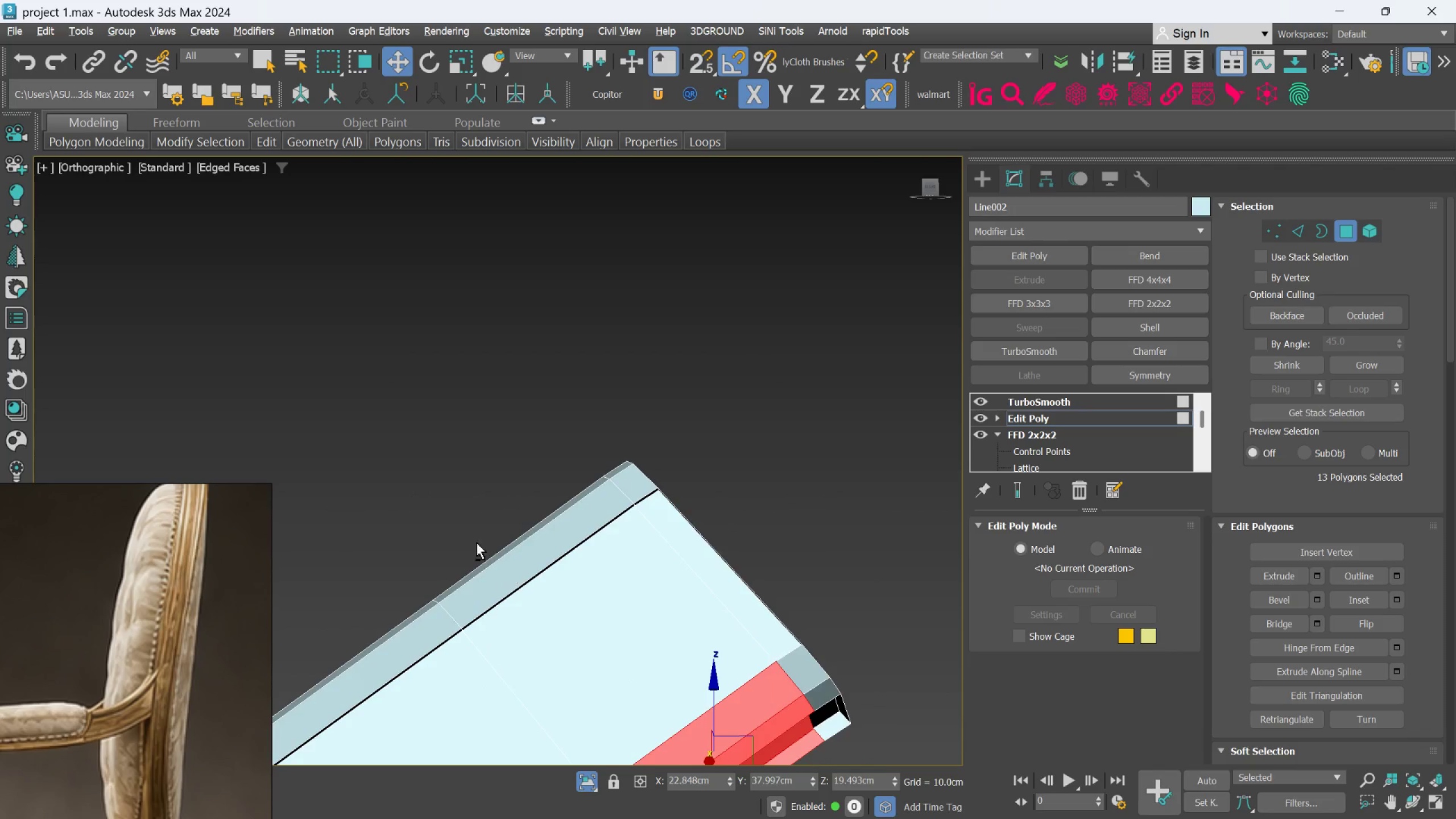 
left_click_drag(start_coordinate=[457, 527], to_coordinate=[543, 636])
 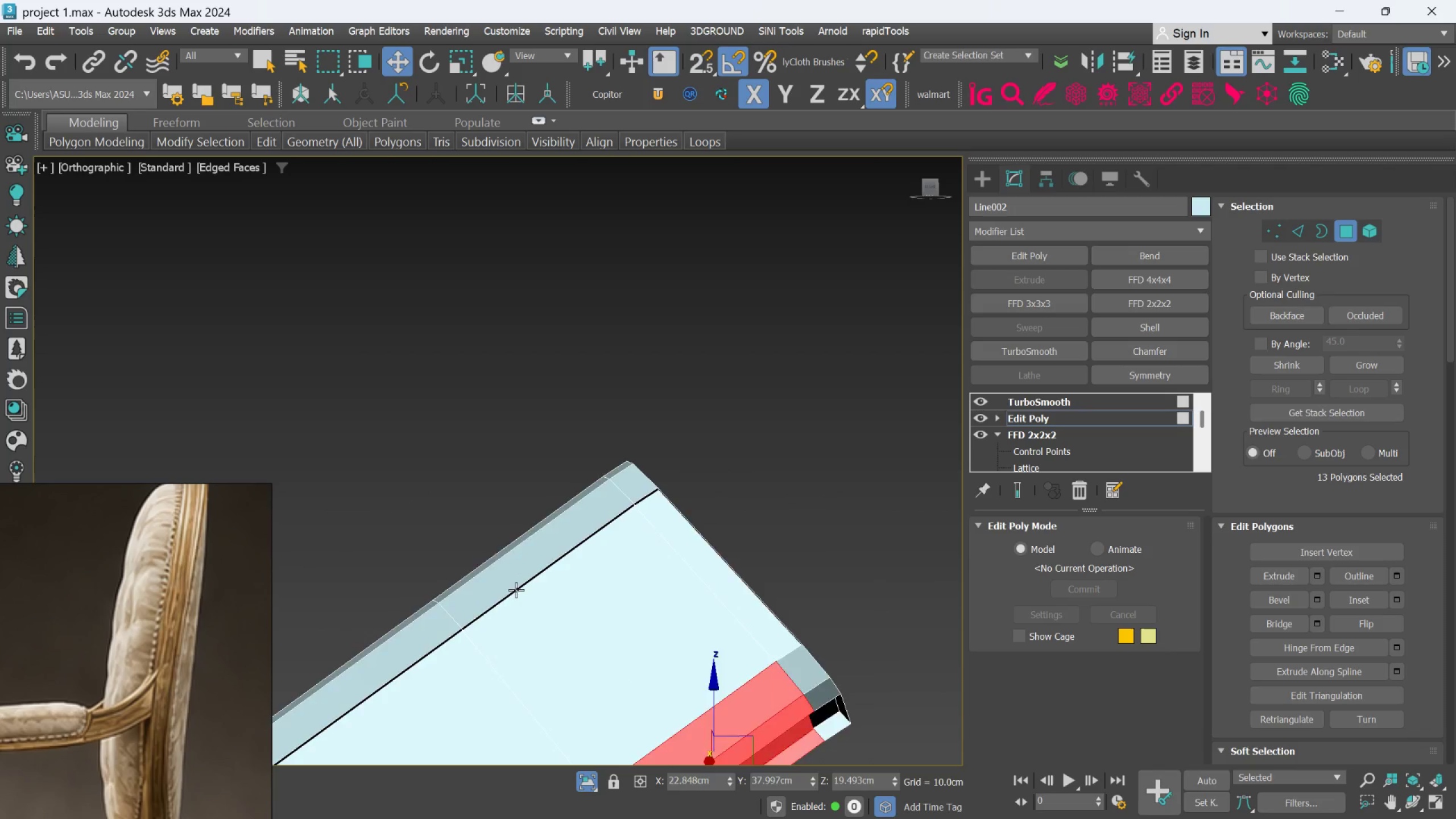 
scroll: coordinate [510, 585], scroll_direction: up, amount: 1.0
 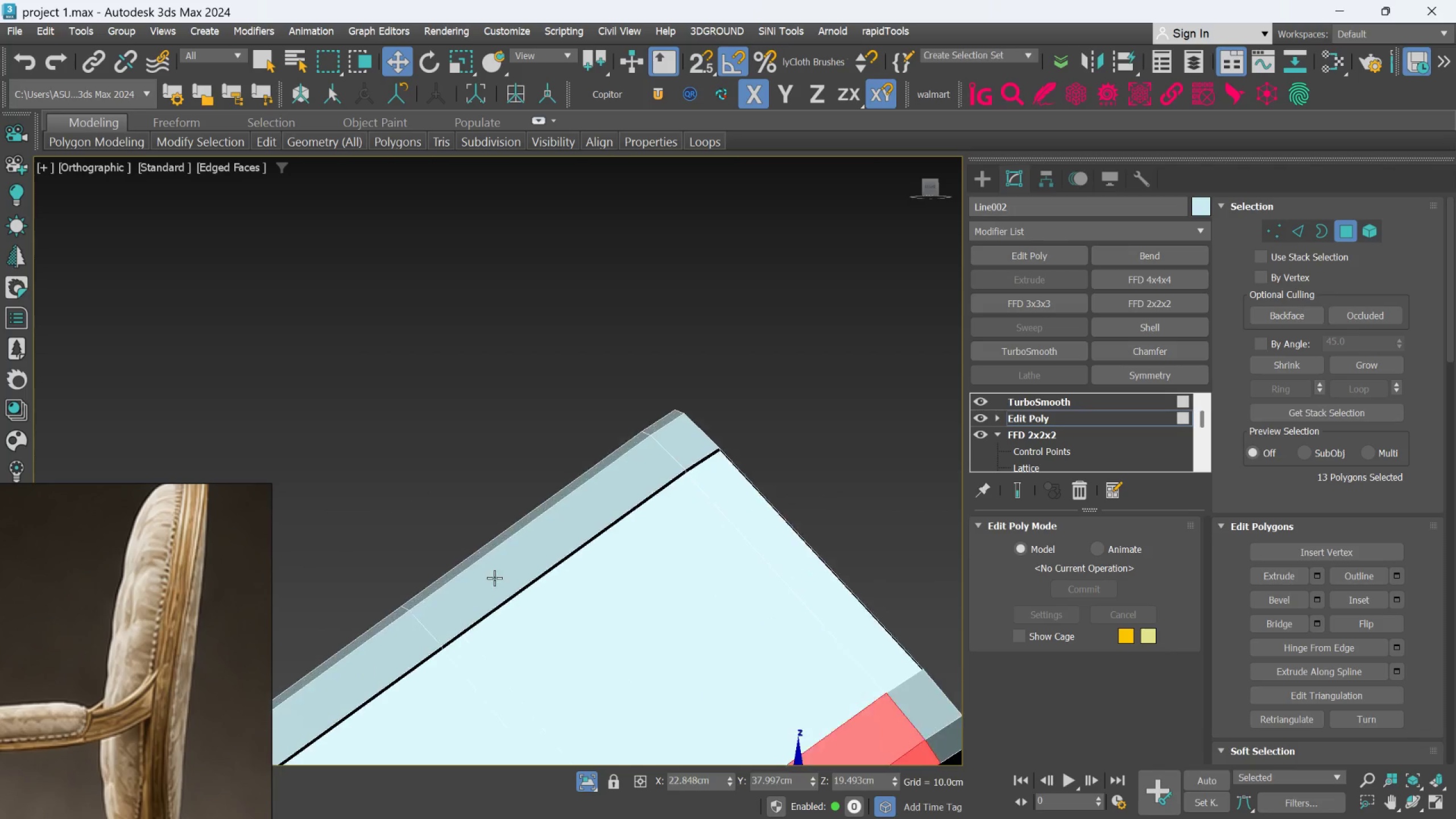 
hold_key(key=AltLeft, duration=0.89)
 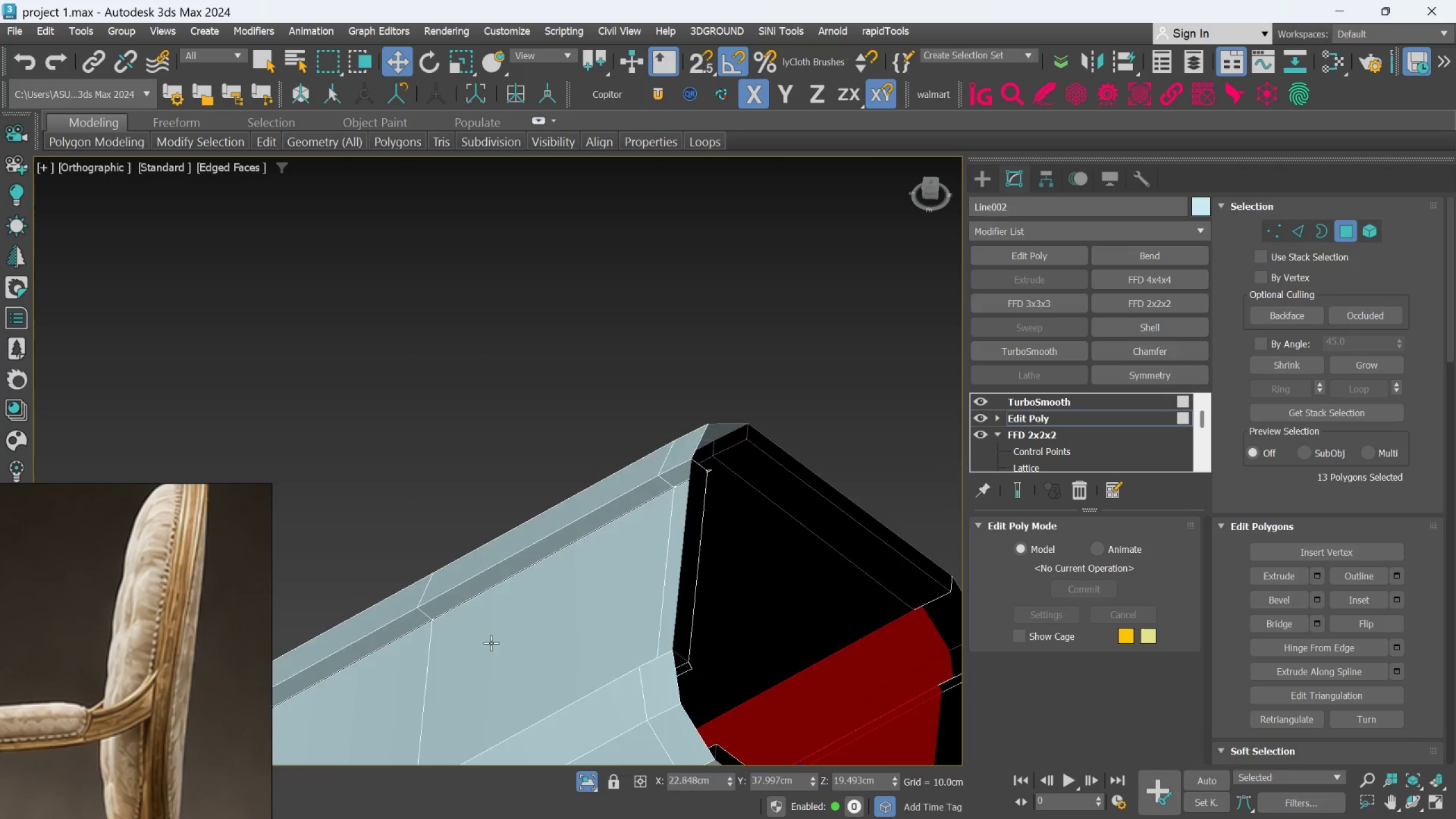 
scroll: coordinate [549, 565], scroll_direction: down, amount: 5.0
 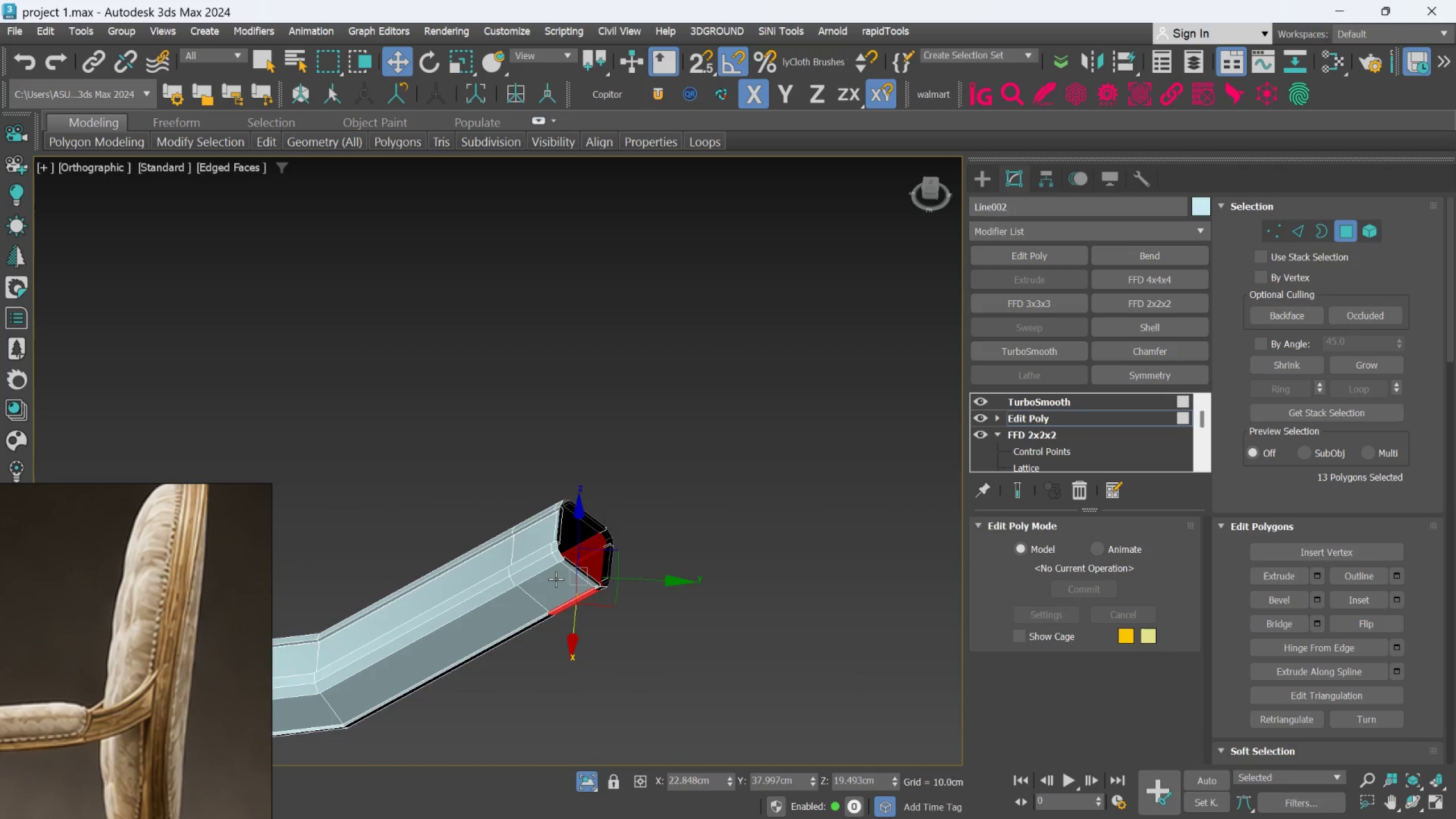 
key(Alt+AltLeft)
 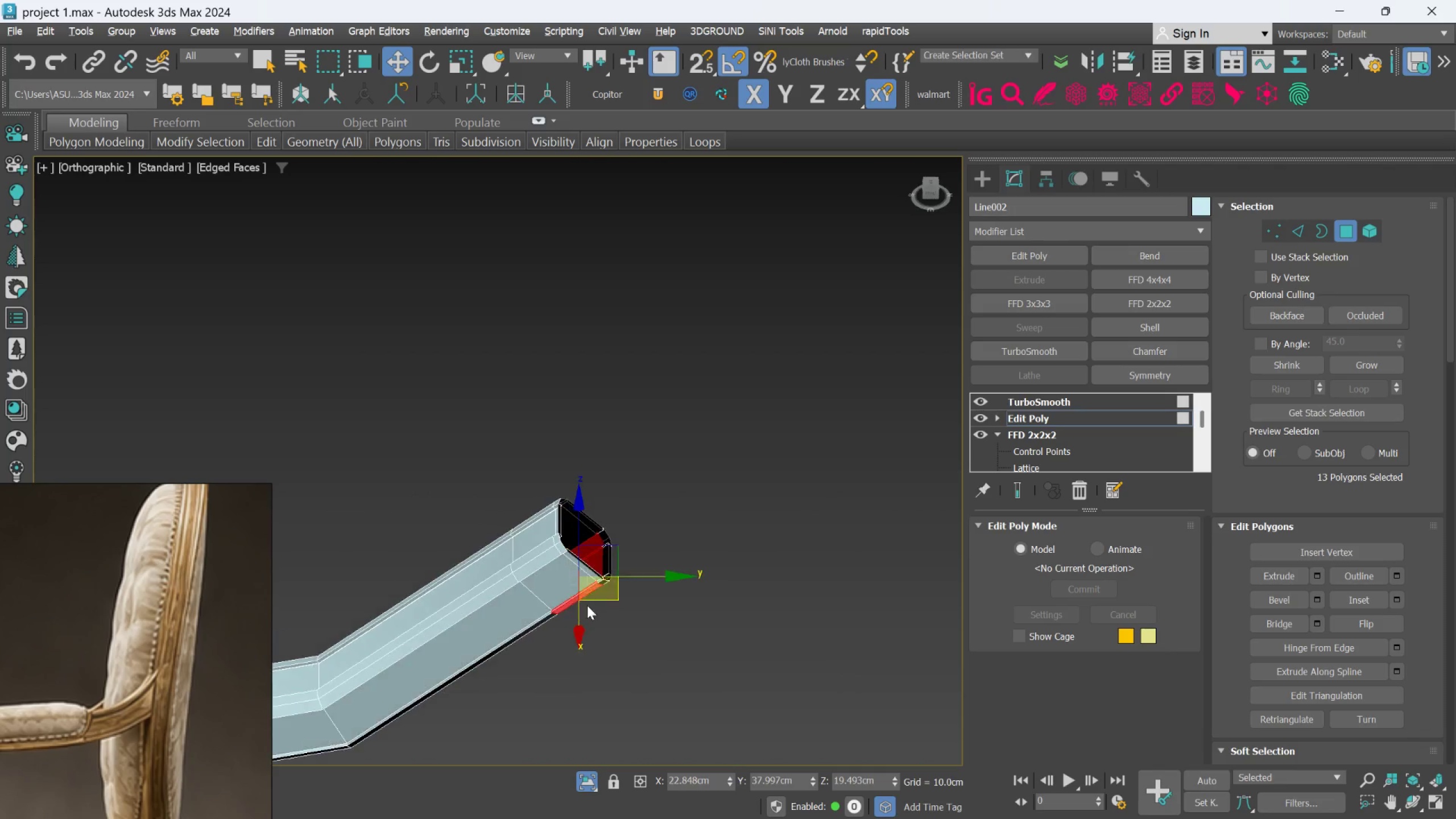 
scroll: coordinate [541, 540], scroll_direction: up, amount: 5.0
 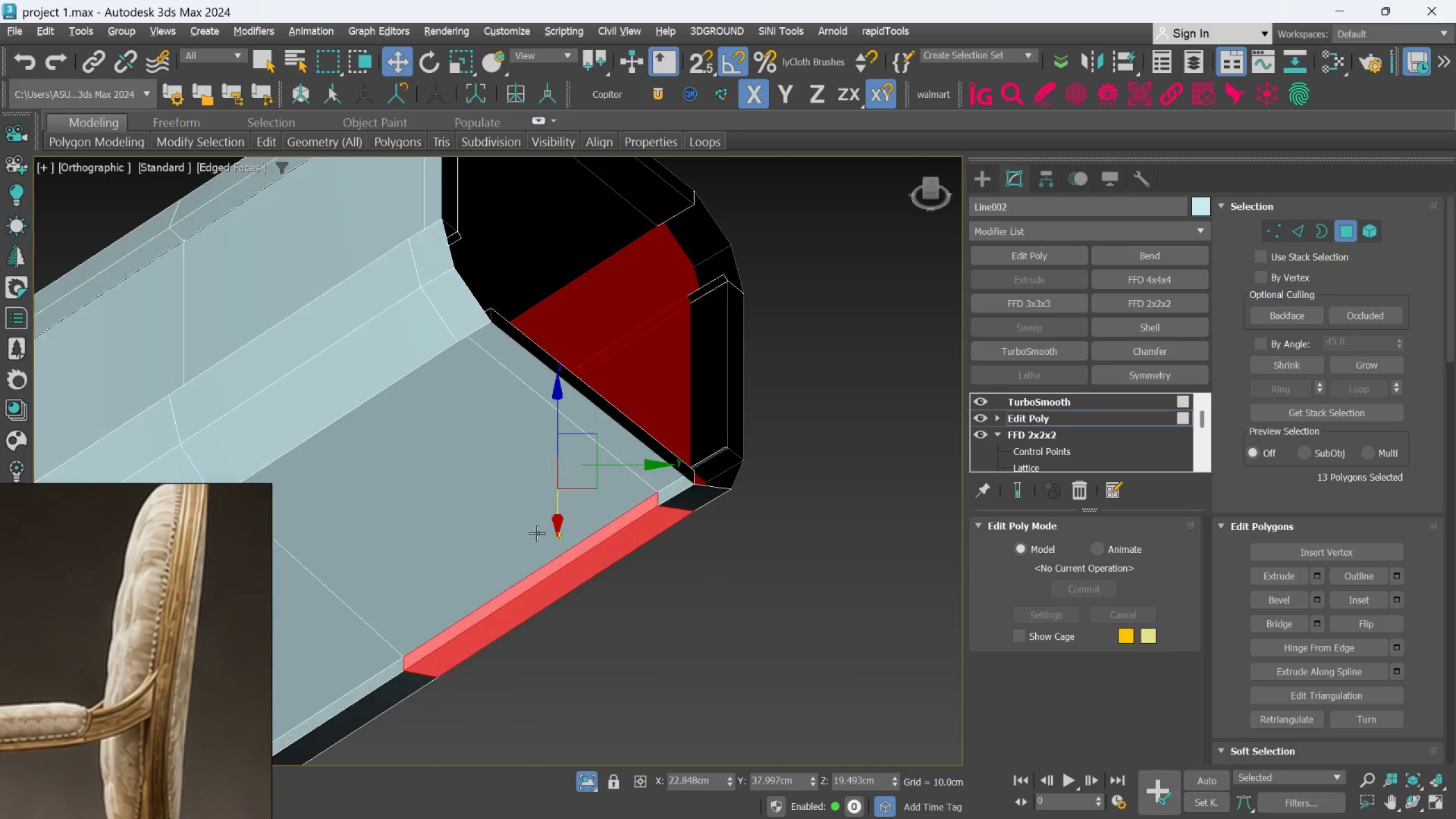 
hold_key(key=AltLeft, duration=0.94)
 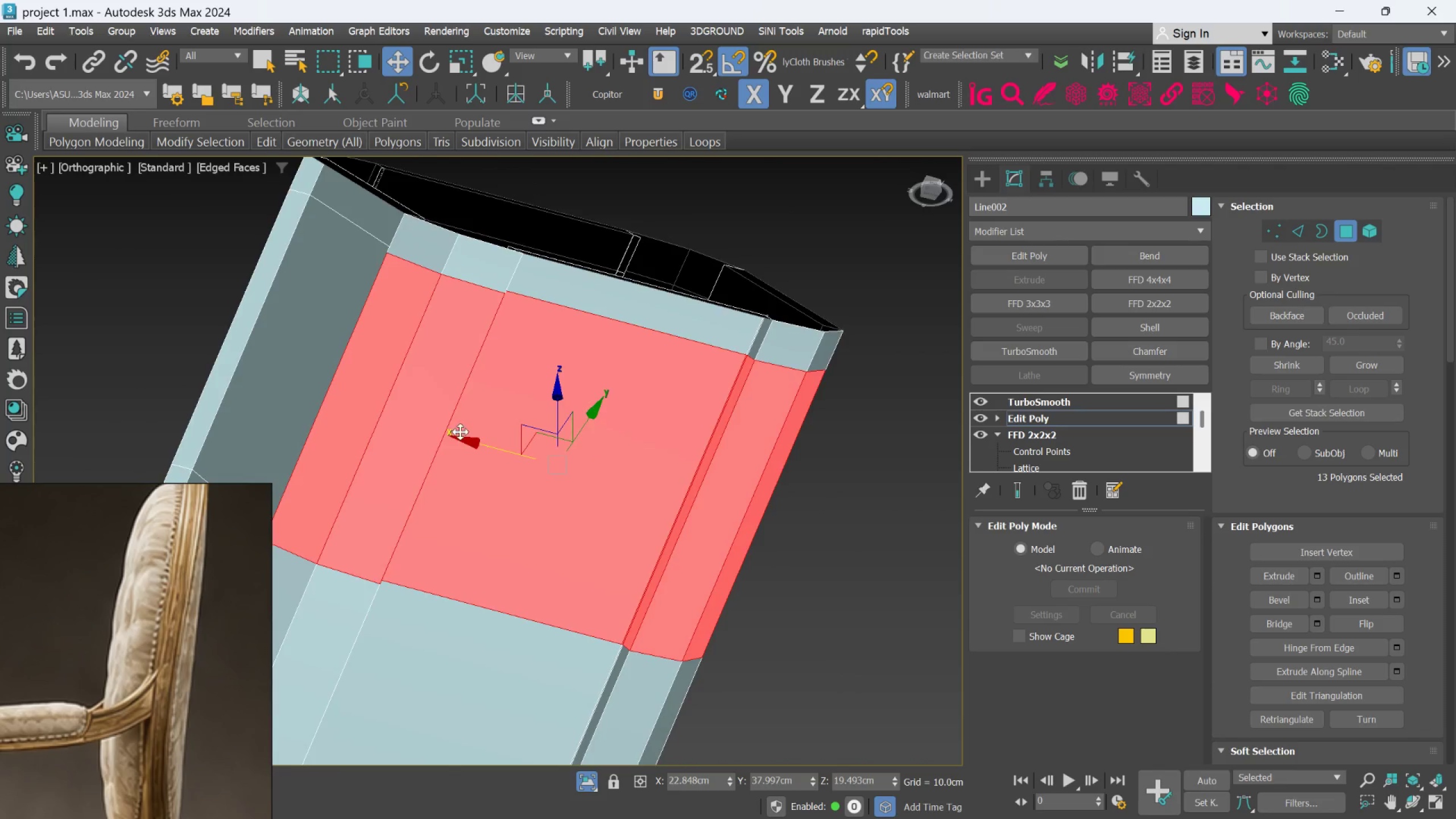 
scroll: coordinate [460, 436], scroll_direction: down, amount: 3.0
 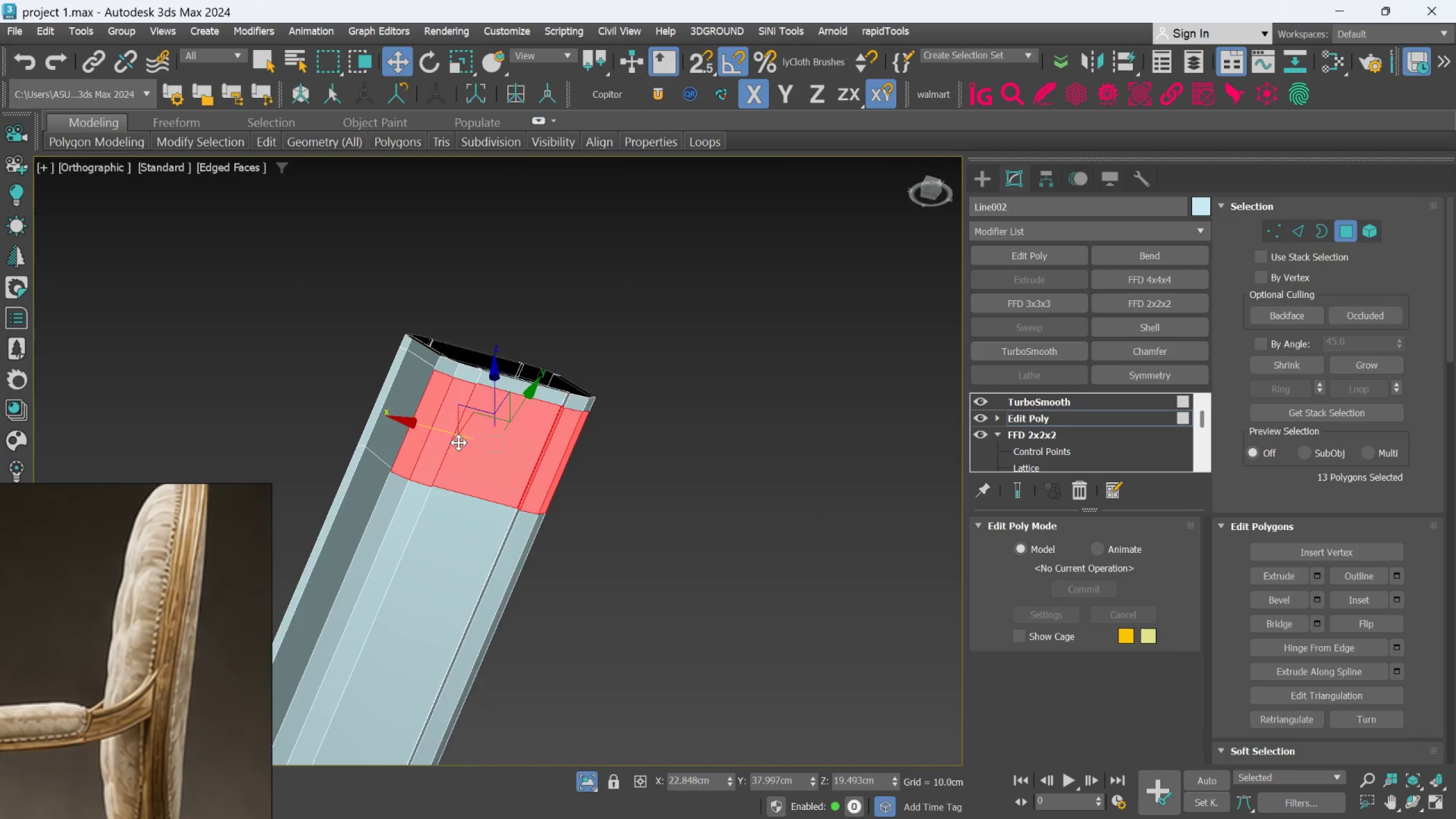 
hold_key(key=AltLeft, duration=1.51)
 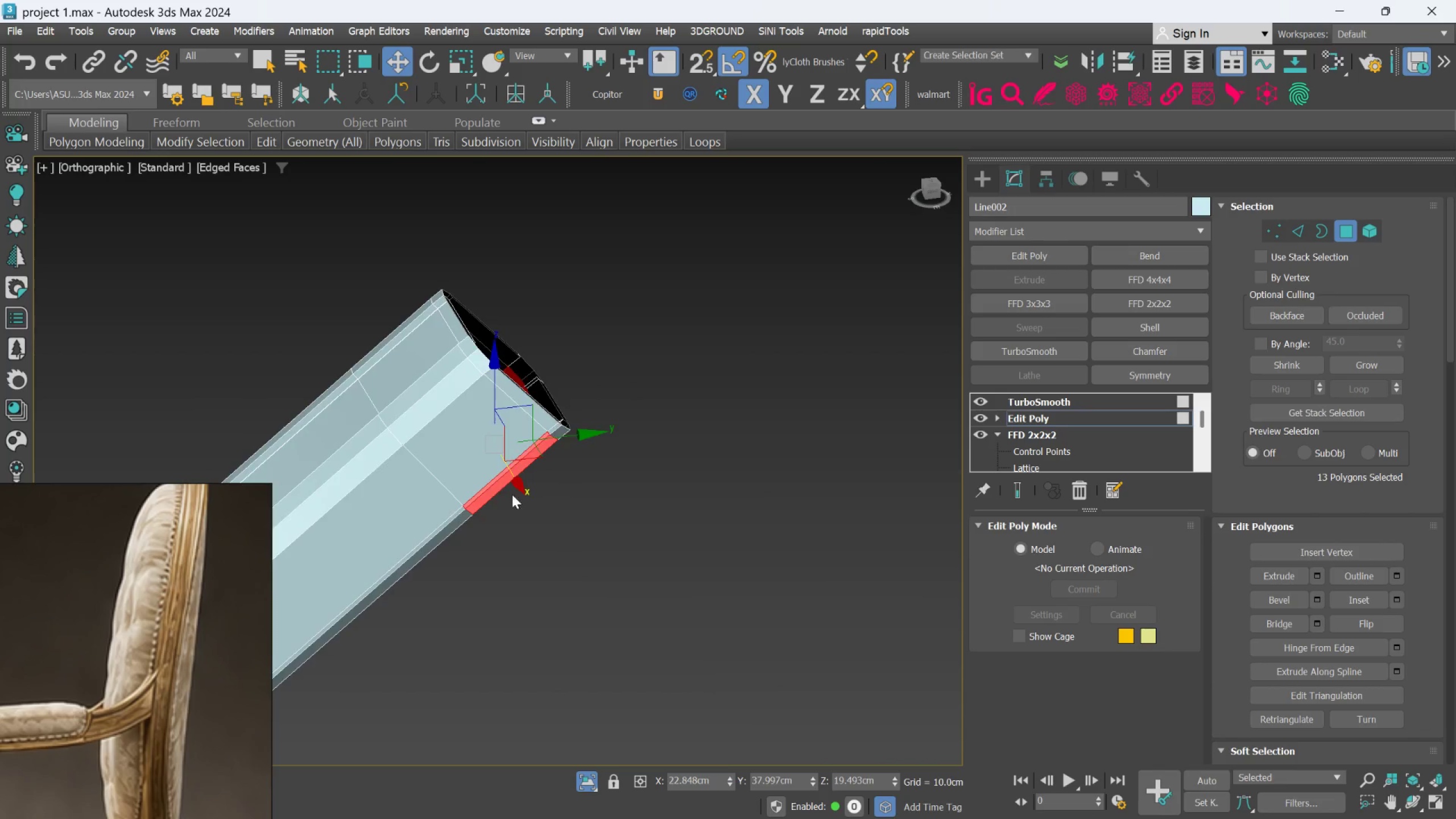 
hold_key(key=AltLeft, duration=0.31)
 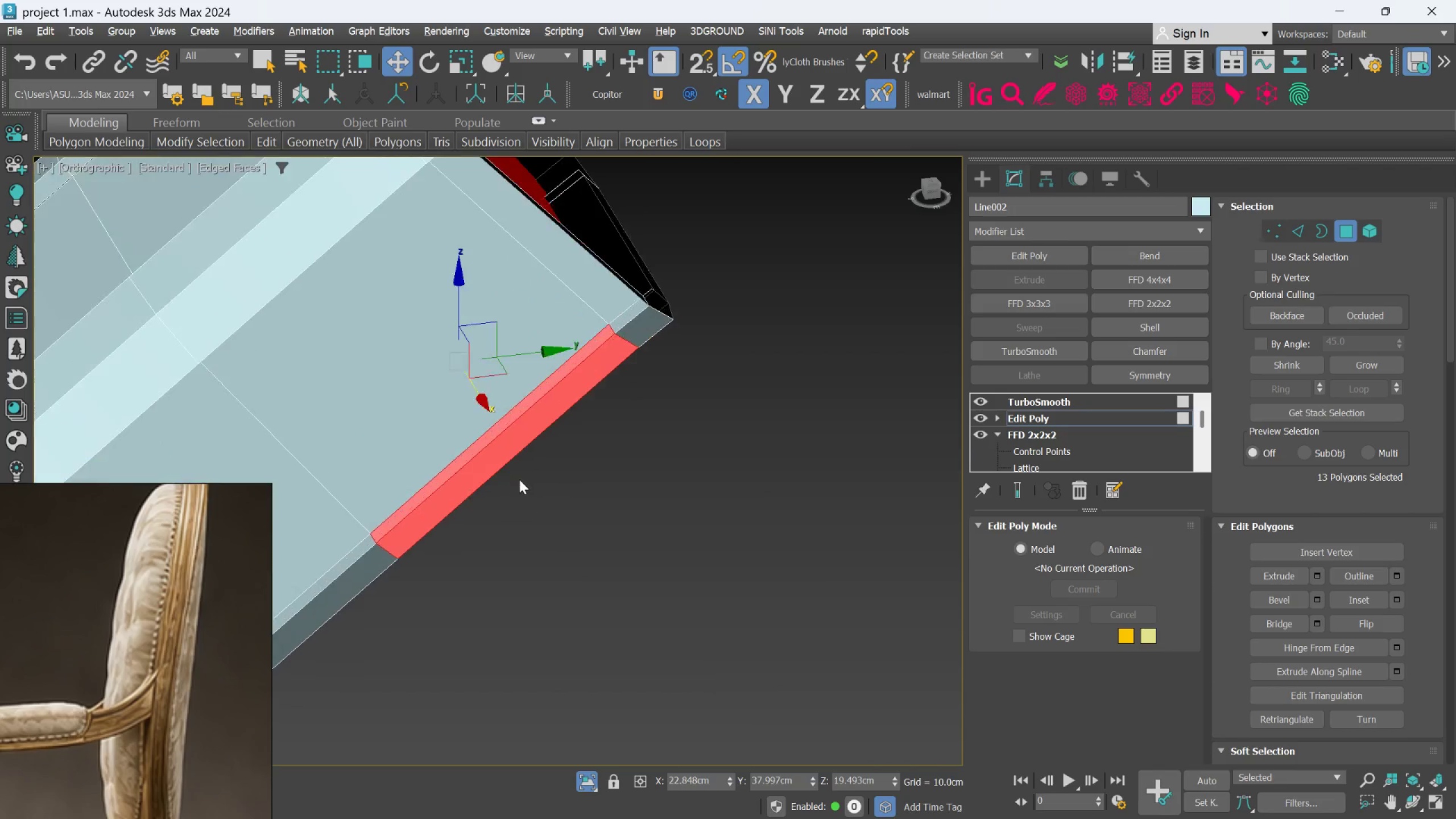 
hold_key(key=AltLeft, duration=1.53)
scroll: coordinate [519, 478], scroll_direction: up, amount: 3.0
 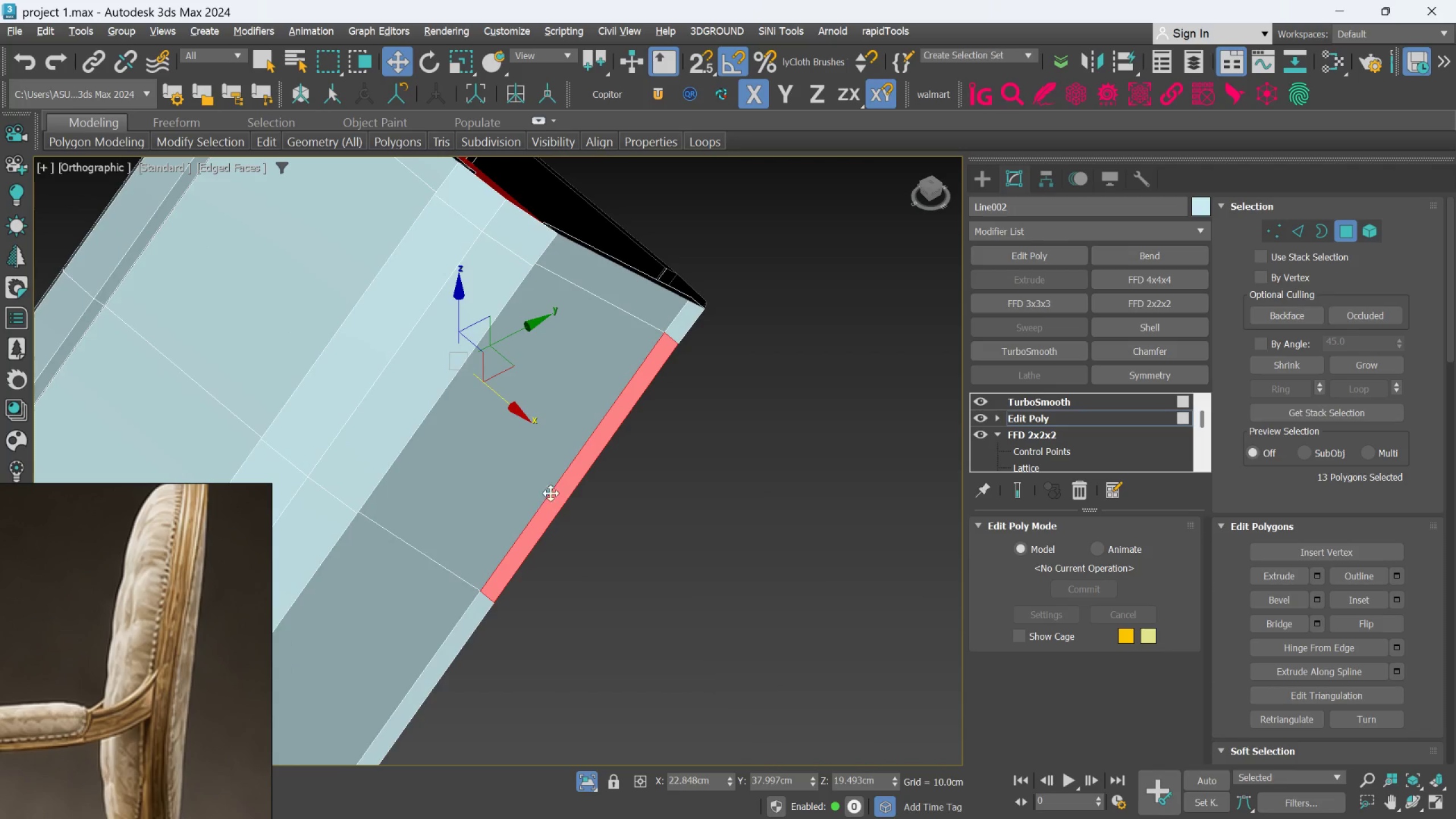 
left_click_drag(start_coordinate=[553, 362], to_coordinate=[598, 469])
 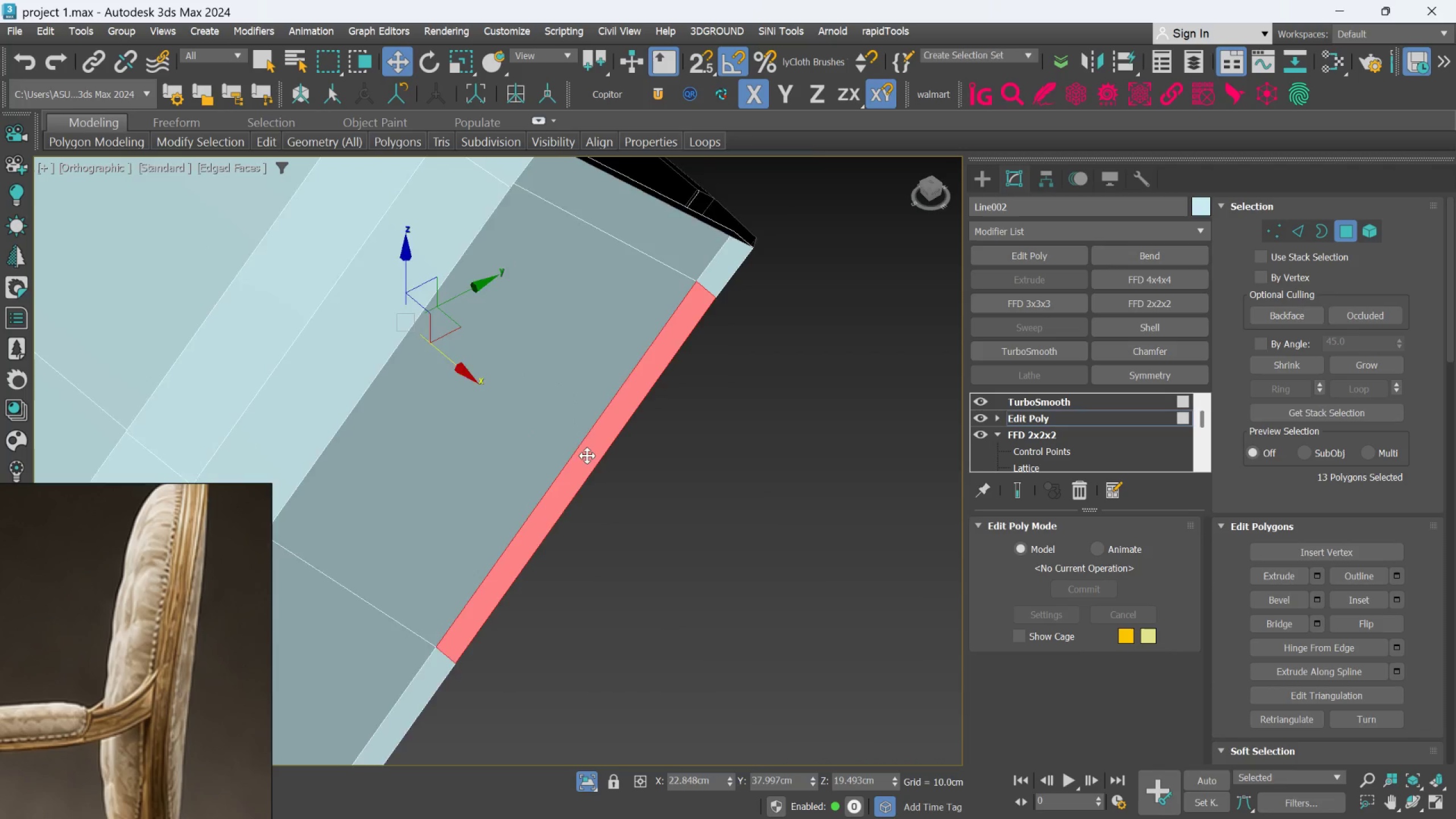 
hold_key(key=AltLeft, duration=0.58)
 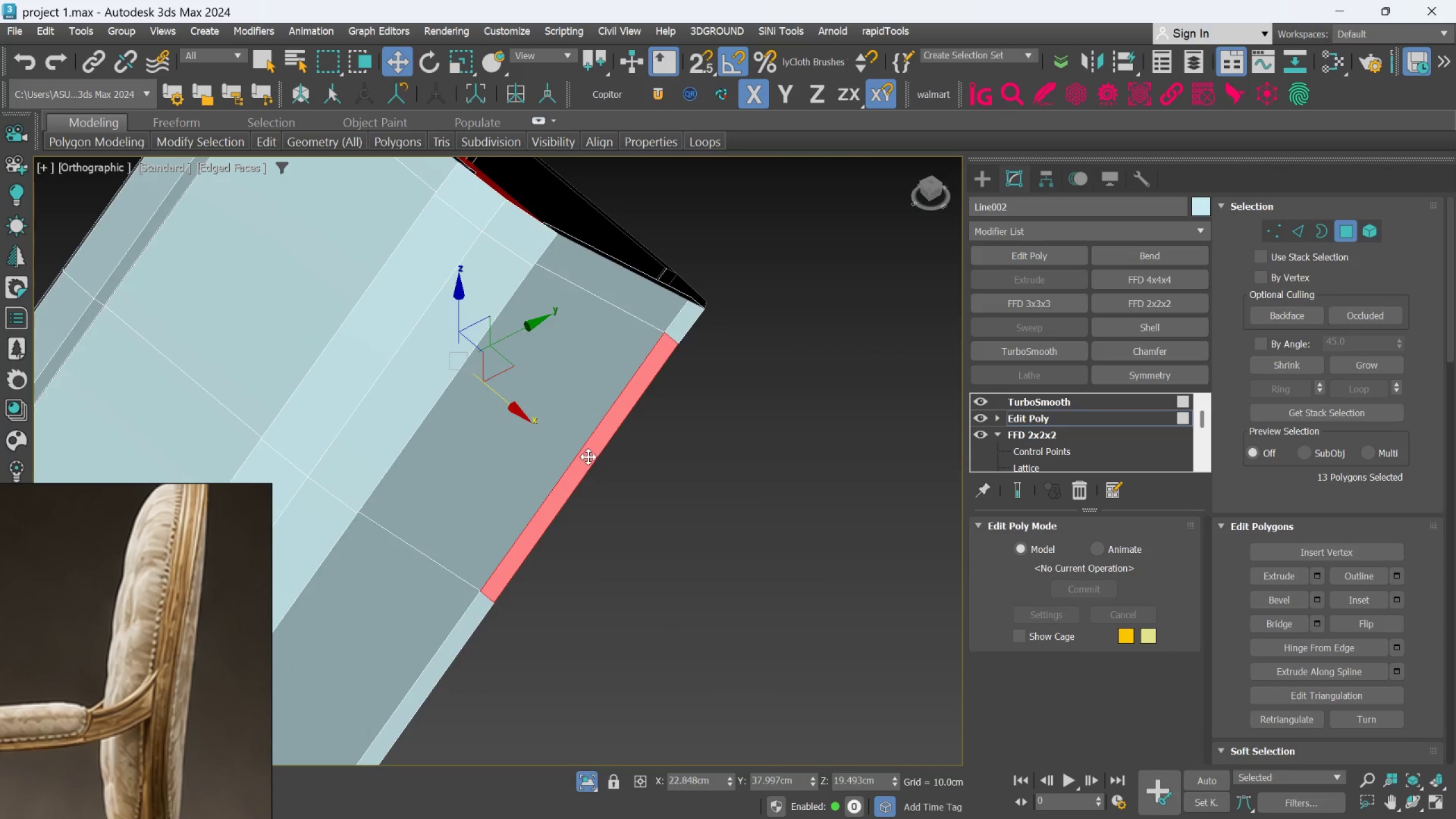 
scroll: coordinate [587, 454], scroll_direction: up, amount: 2.0
 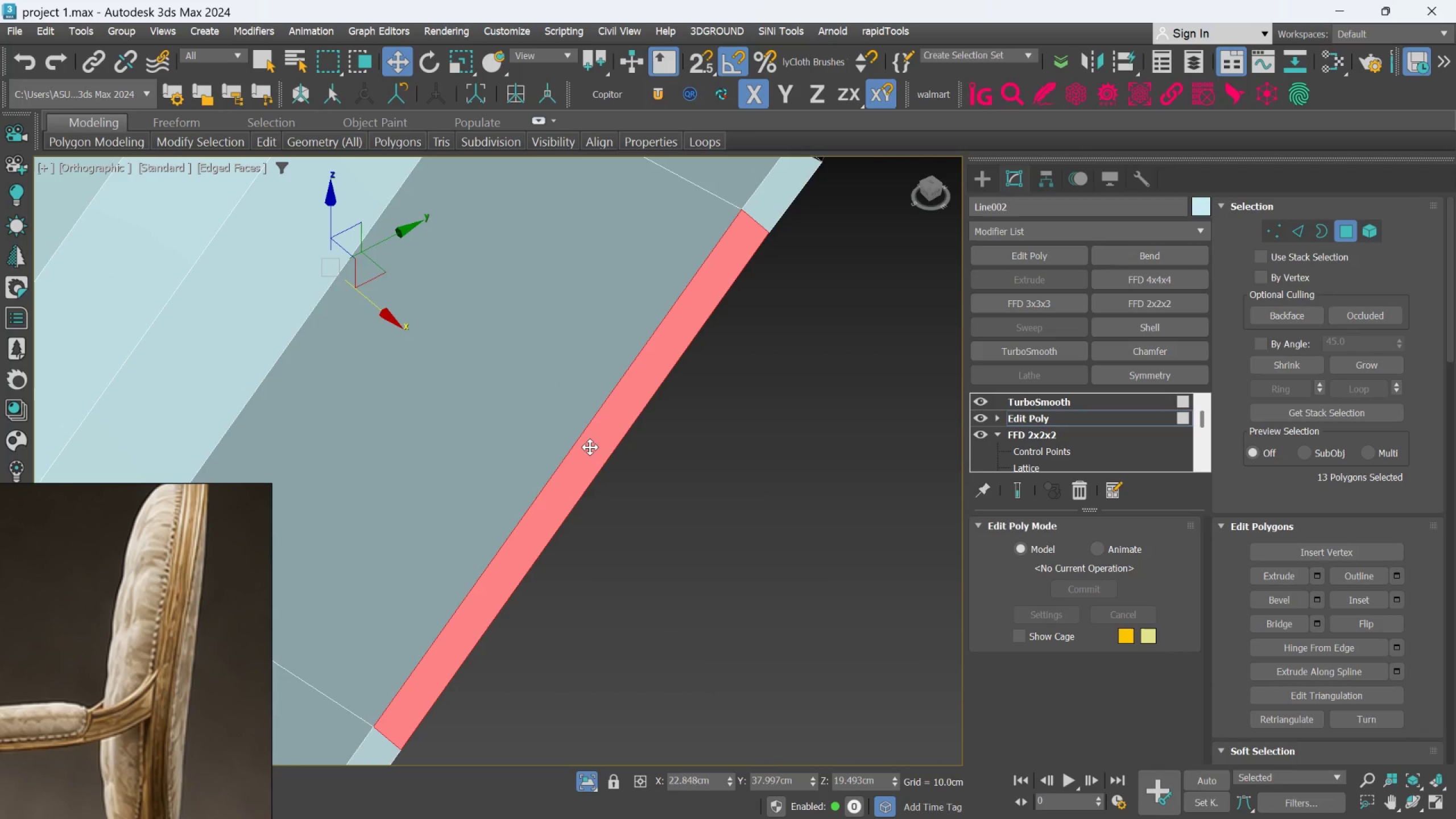 
hold_key(key=AltLeft, duration=0.55)
left_click([591, 448])
 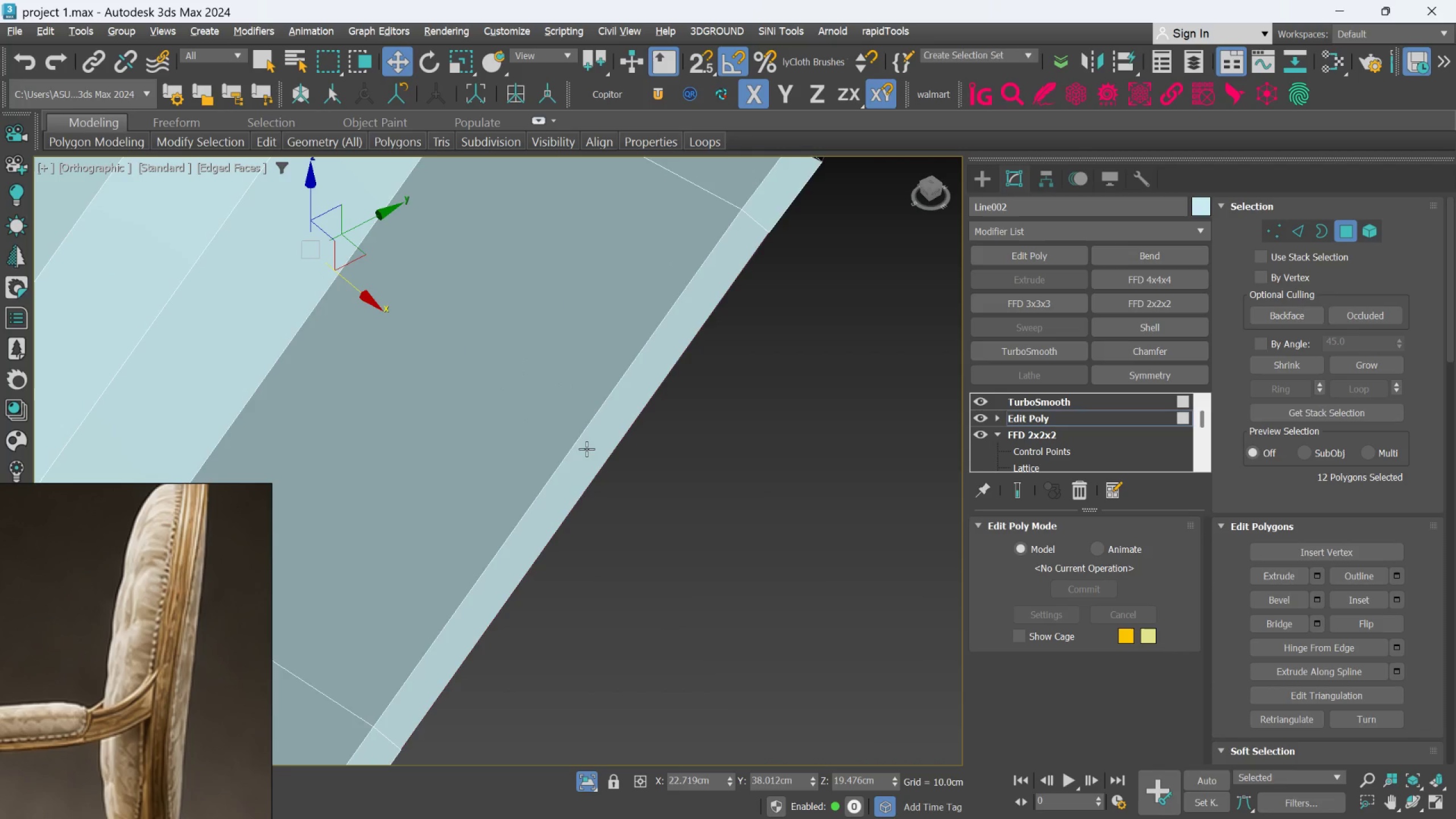 
hold_key(key=AltLeft, duration=1.12)
scroll: coordinate [579, 445], scroll_direction: none, amount: 0.0
 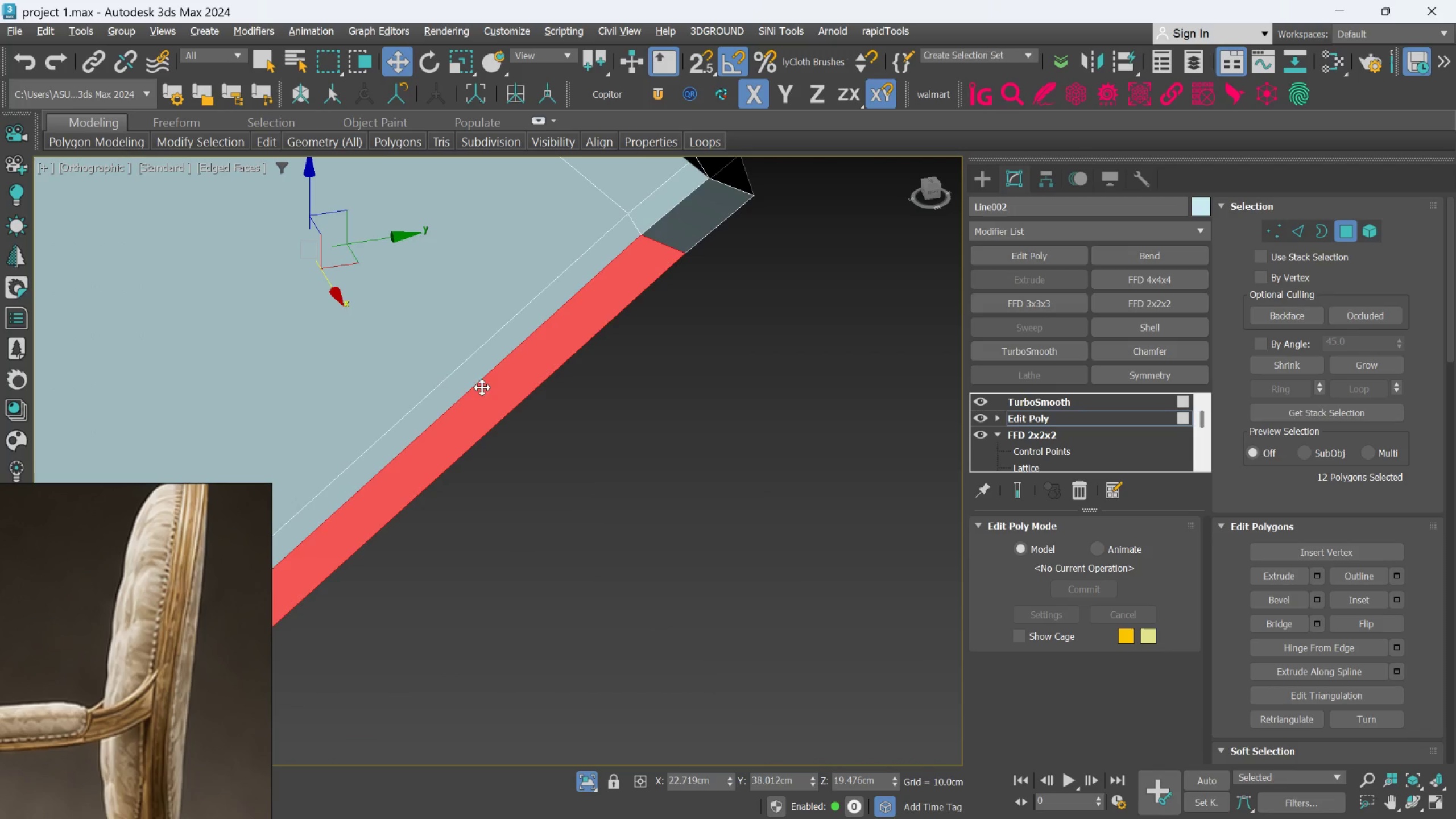 
key(Alt+AltLeft)
 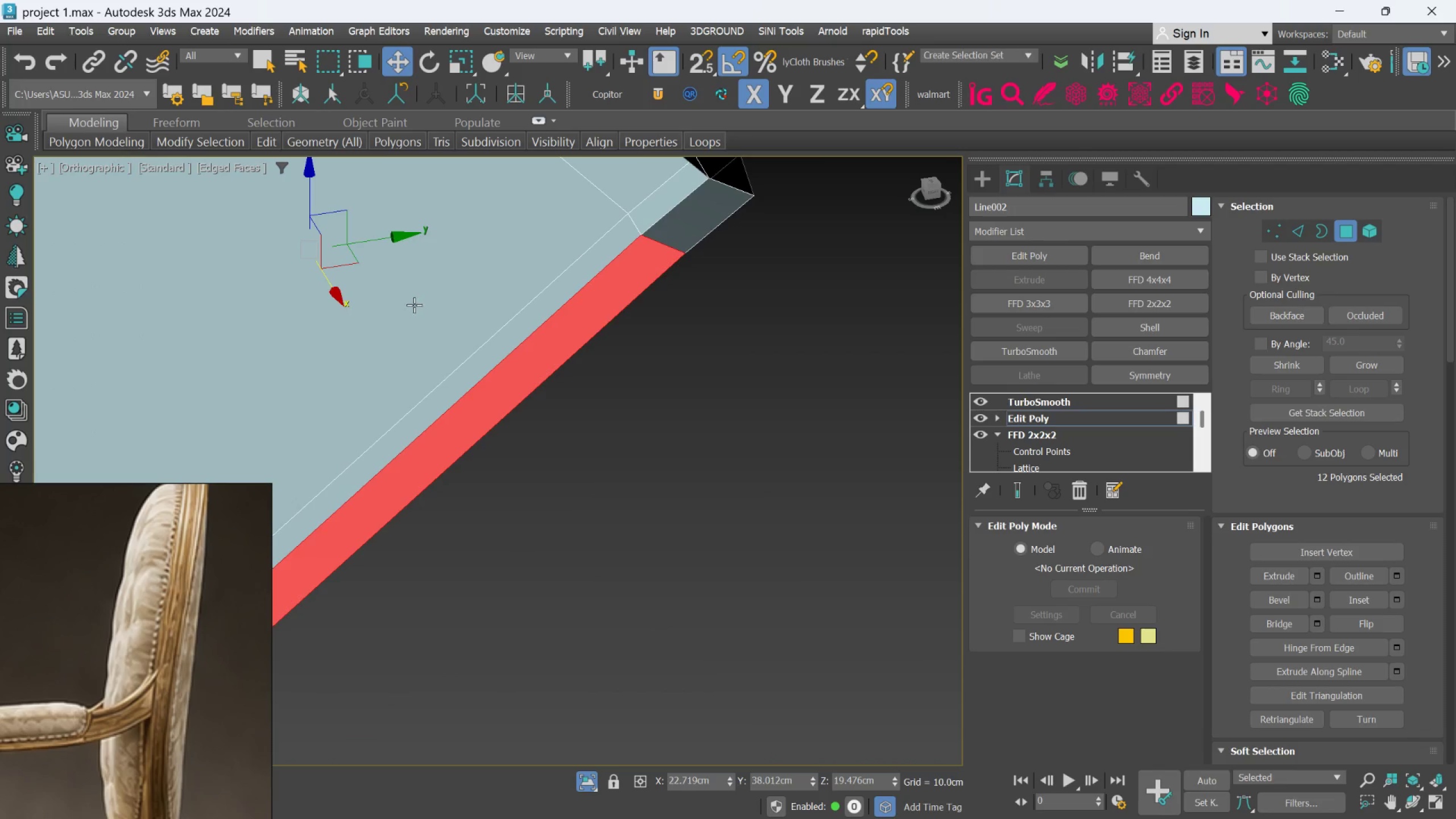 
scroll: coordinate [425, 319], scroll_direction: up, amount: 2.0
 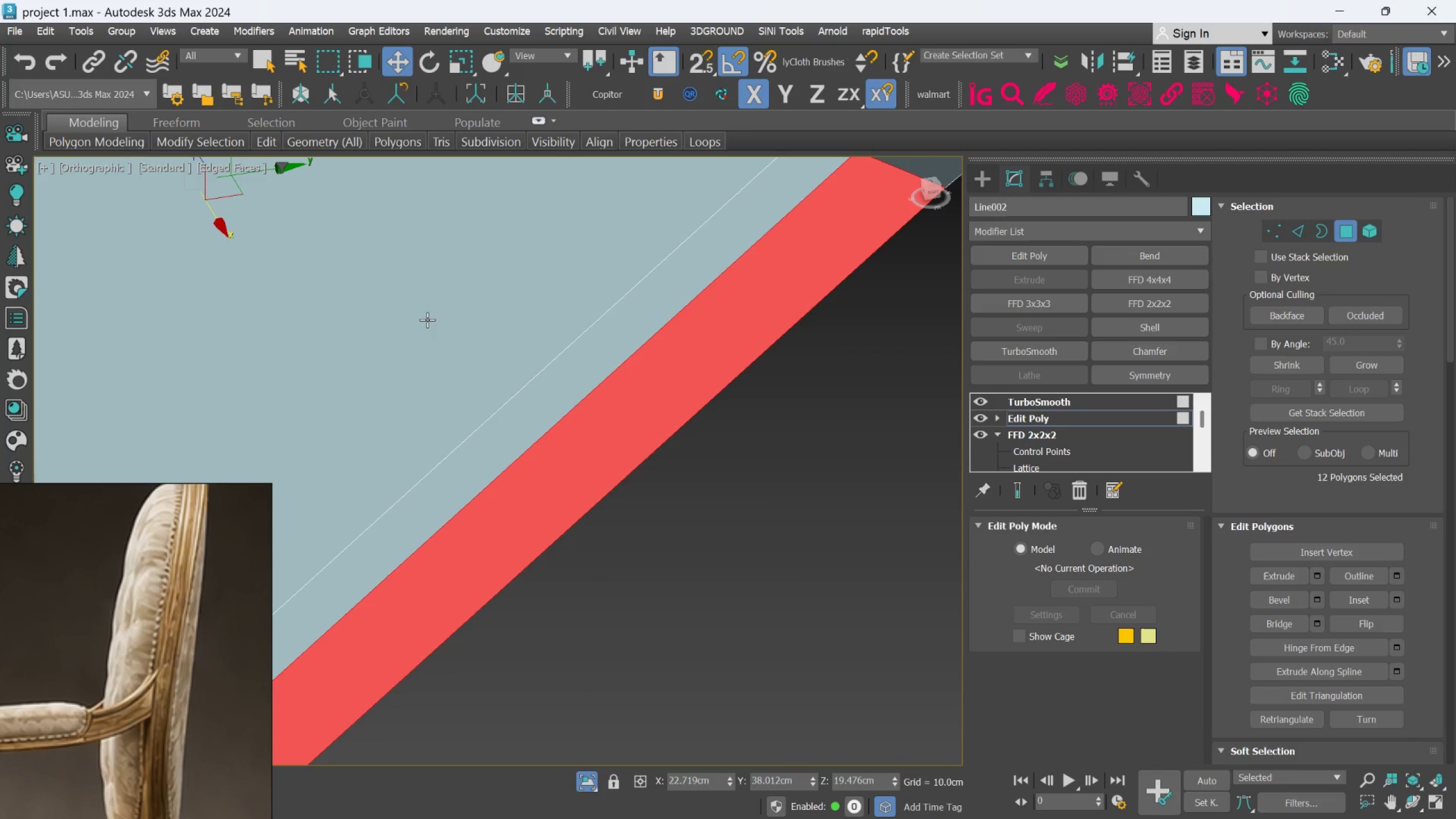 
hold_key(key=AltLeft, duration=1.0)
left_click_drag(start_coordinate=[427, 316], to_coordinate=[503, 438])
 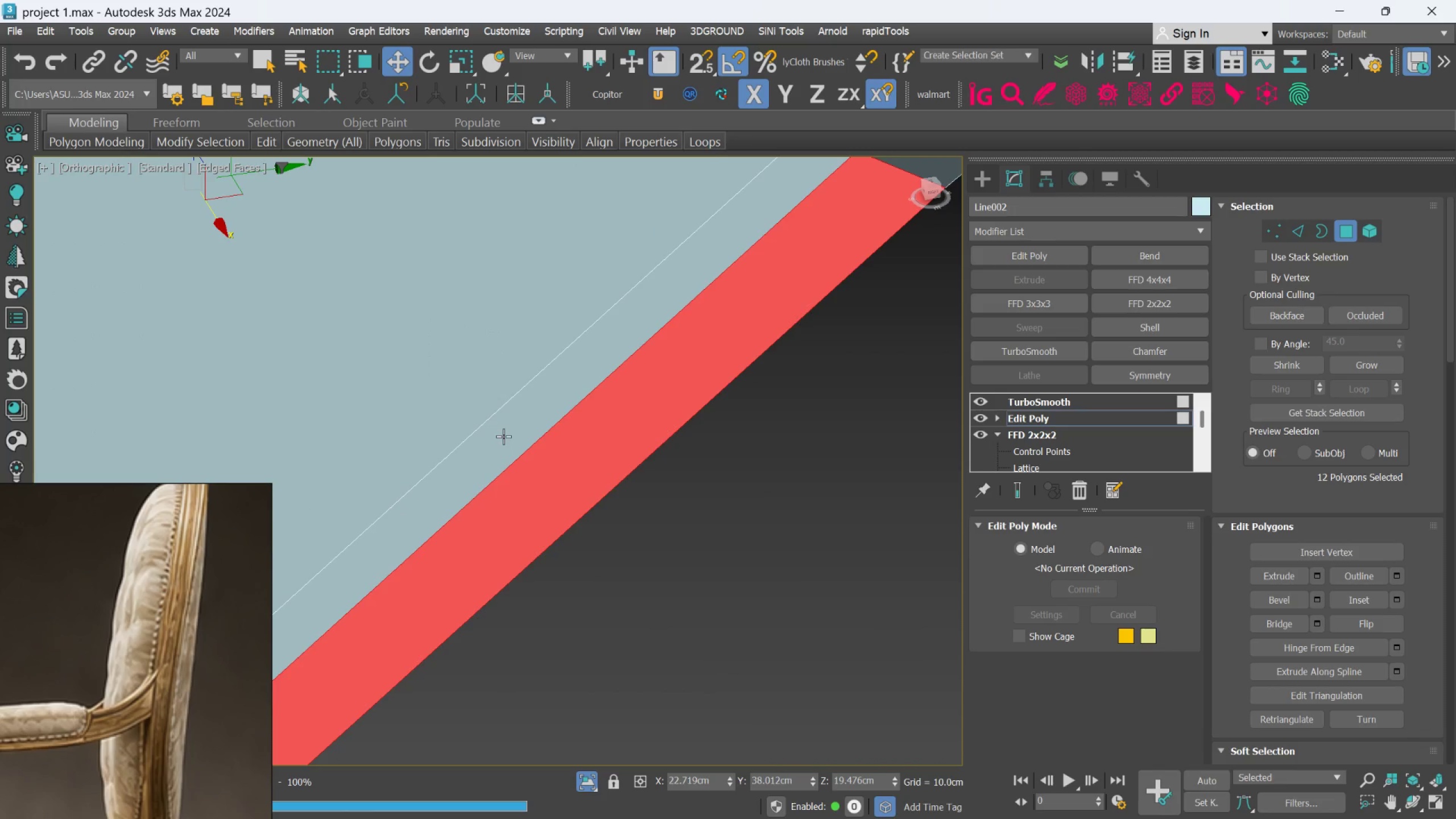 
key(F3)
 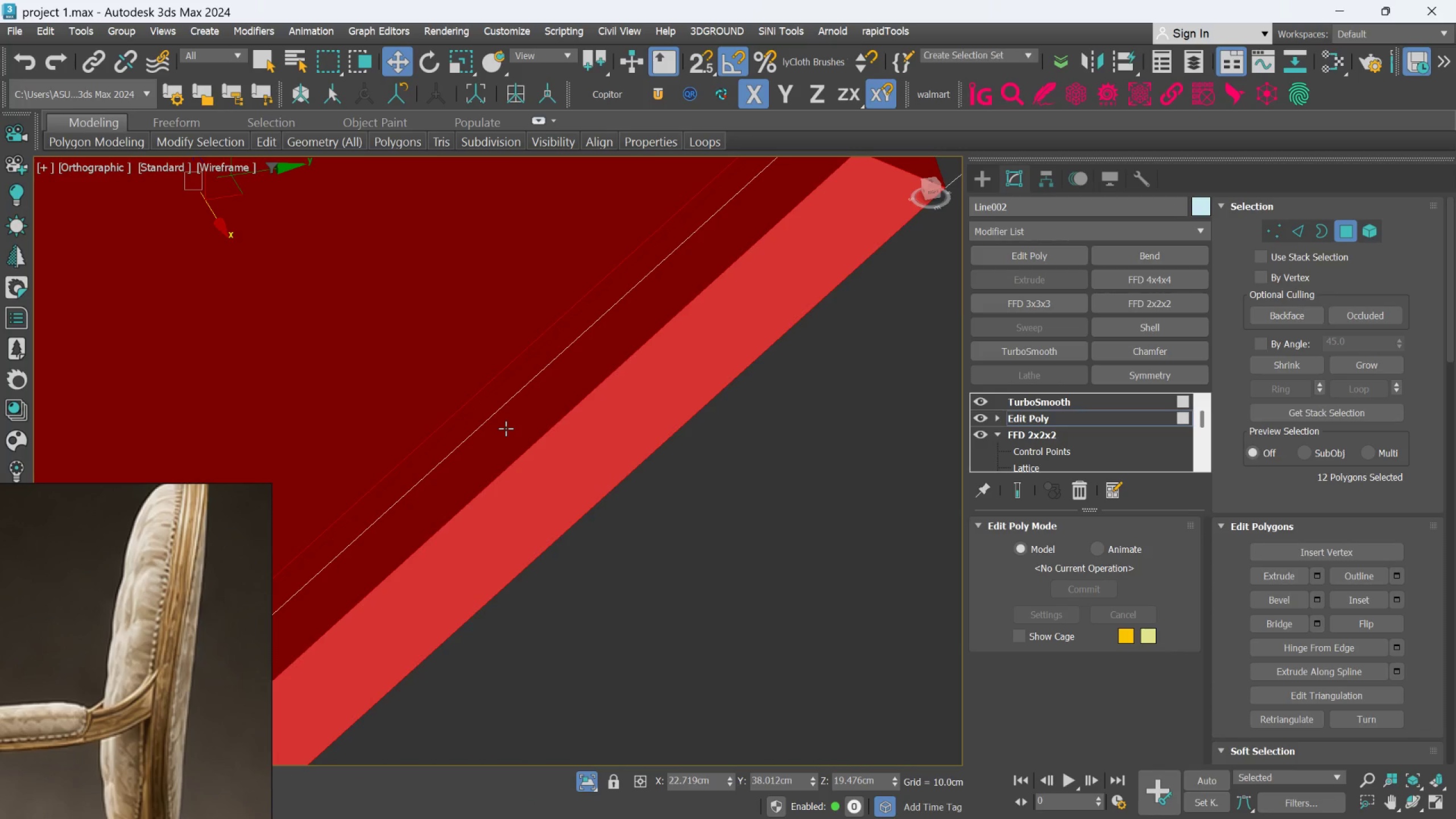 
scroll: coordinate [507, 436], scroll_direction: down, amount: 5.0
 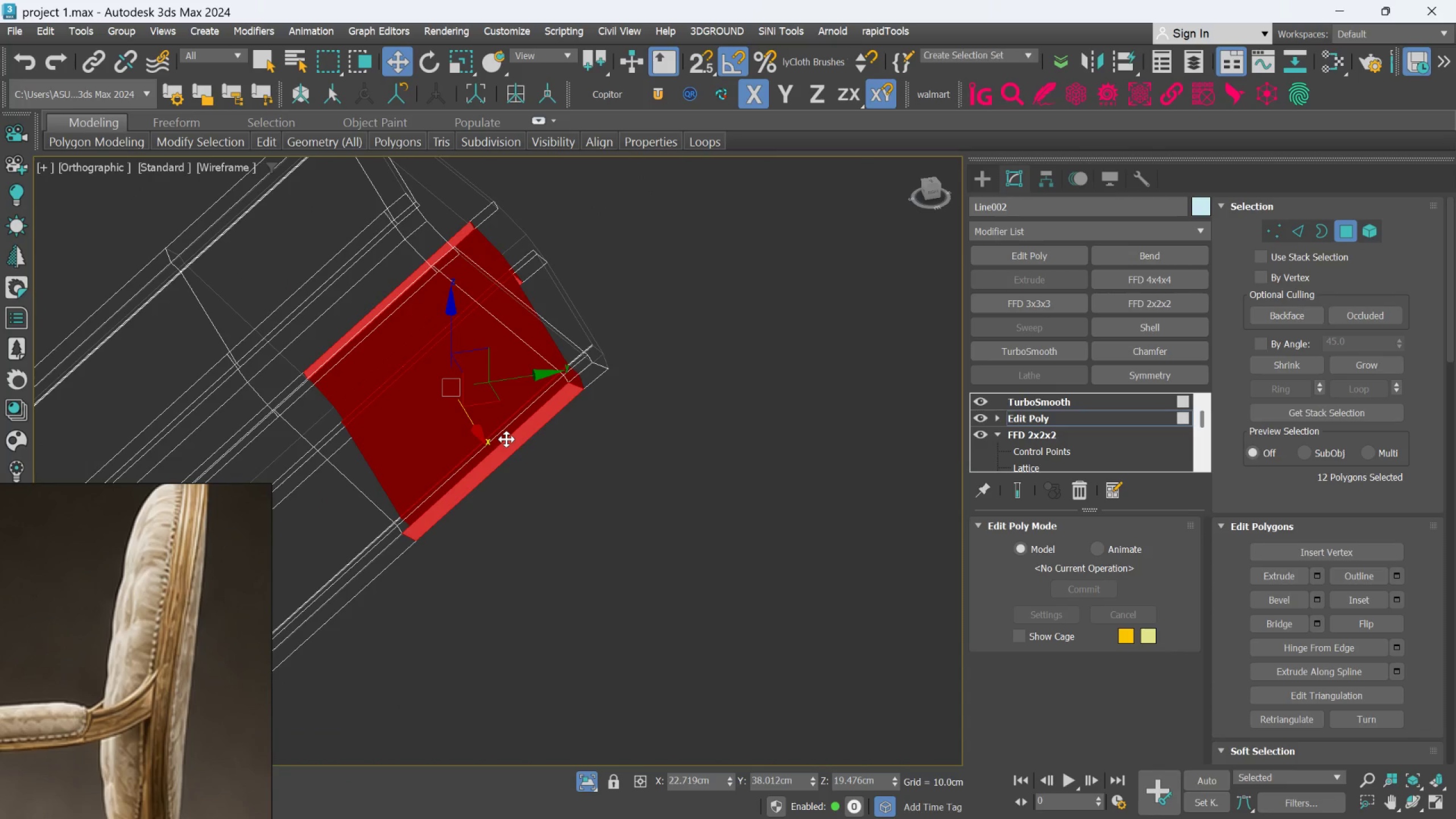 
hold_key(key=AltLeft, duration=1.5)
 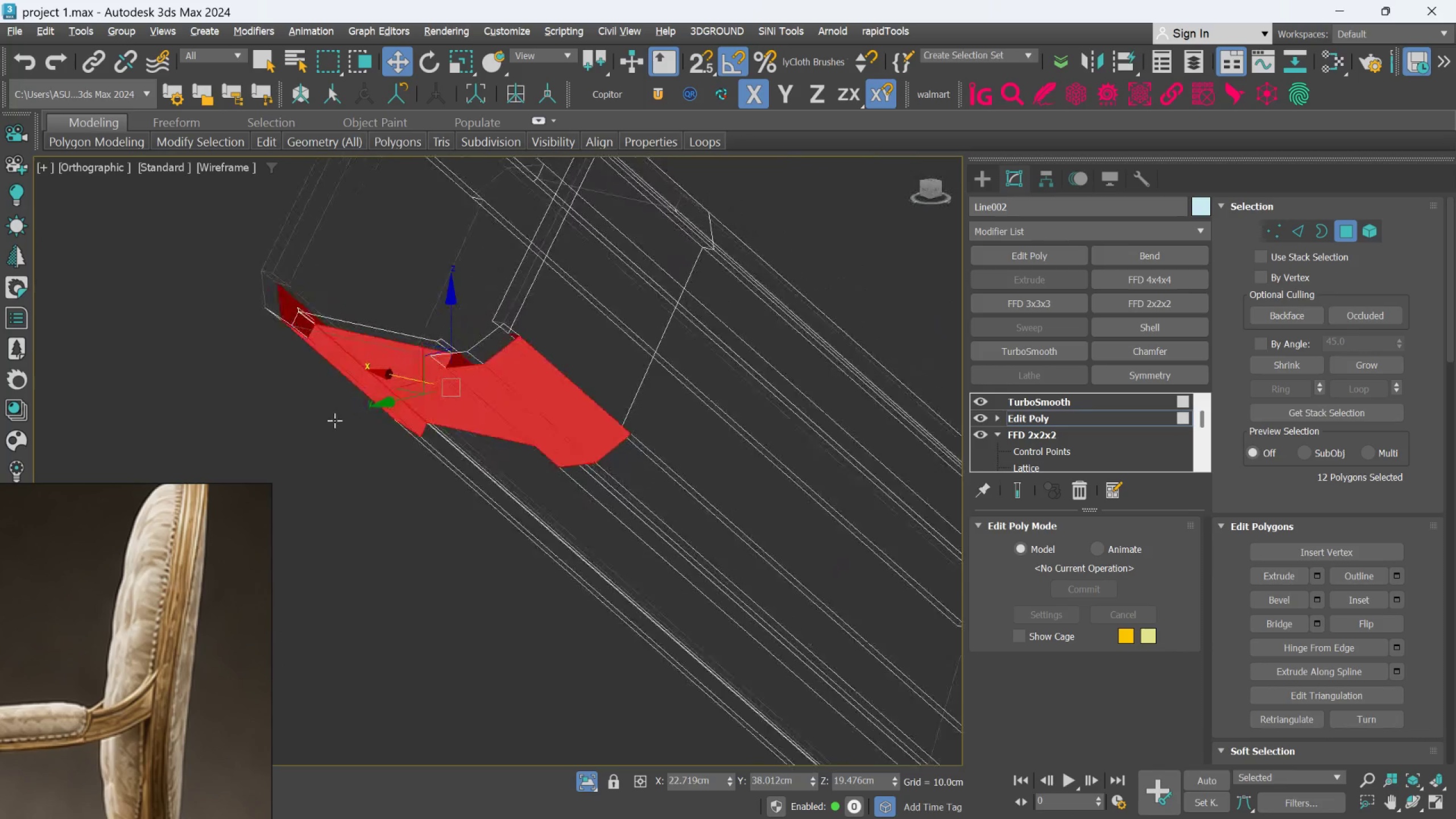 
key(Alt+AltLeft)
 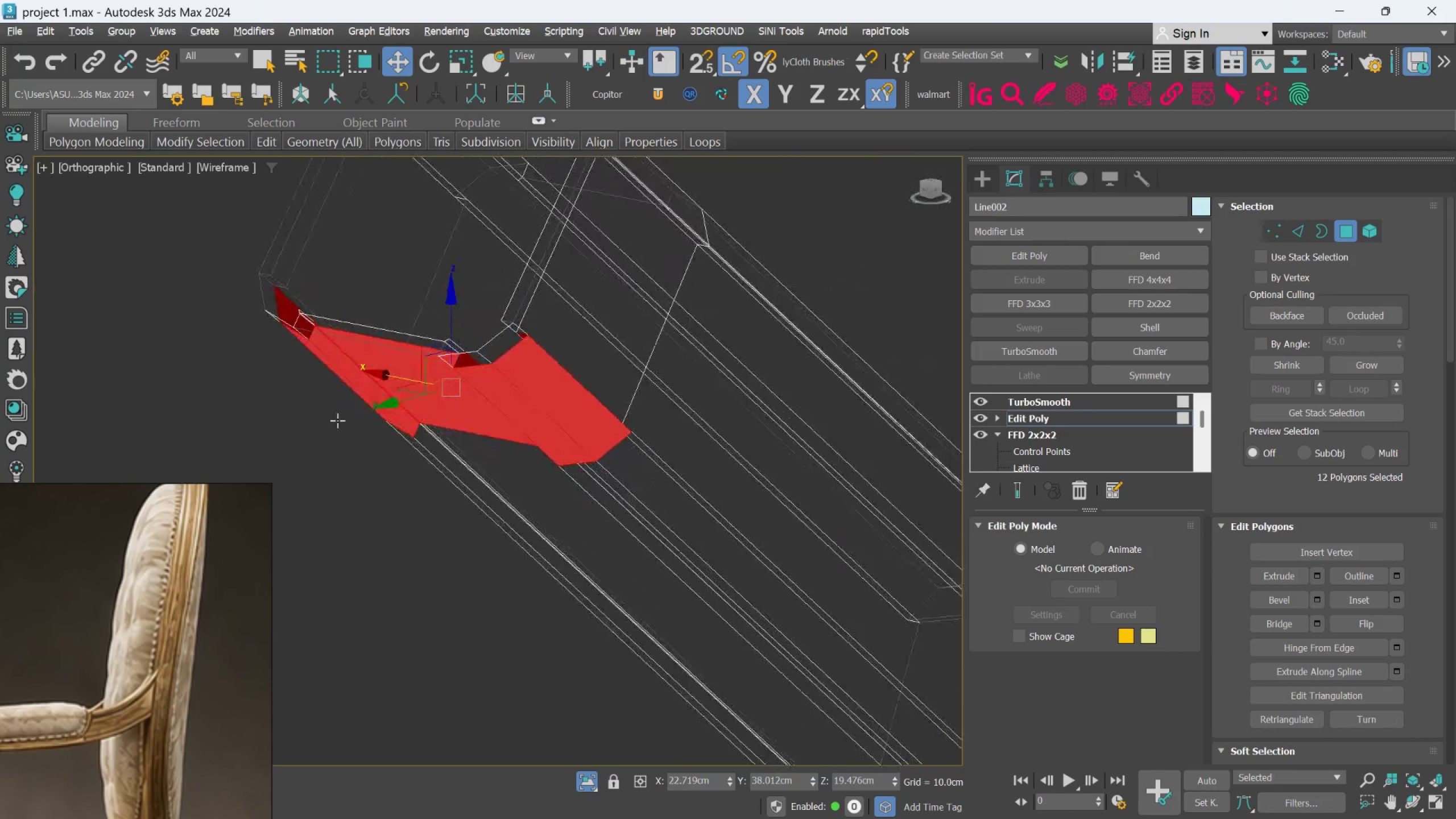 
key(Alt+AltLeft)
 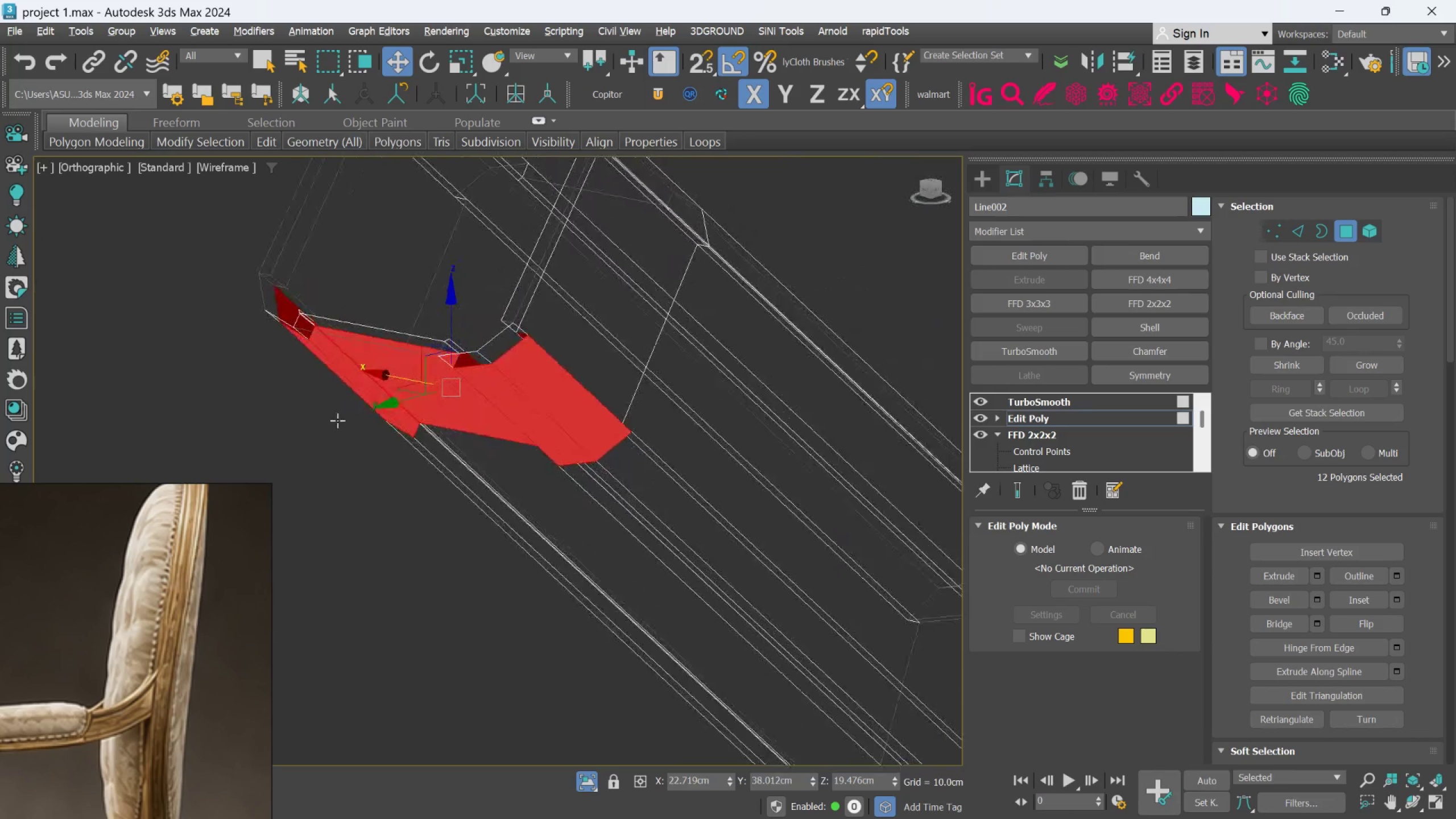 
key(Alt+AltLeft)
 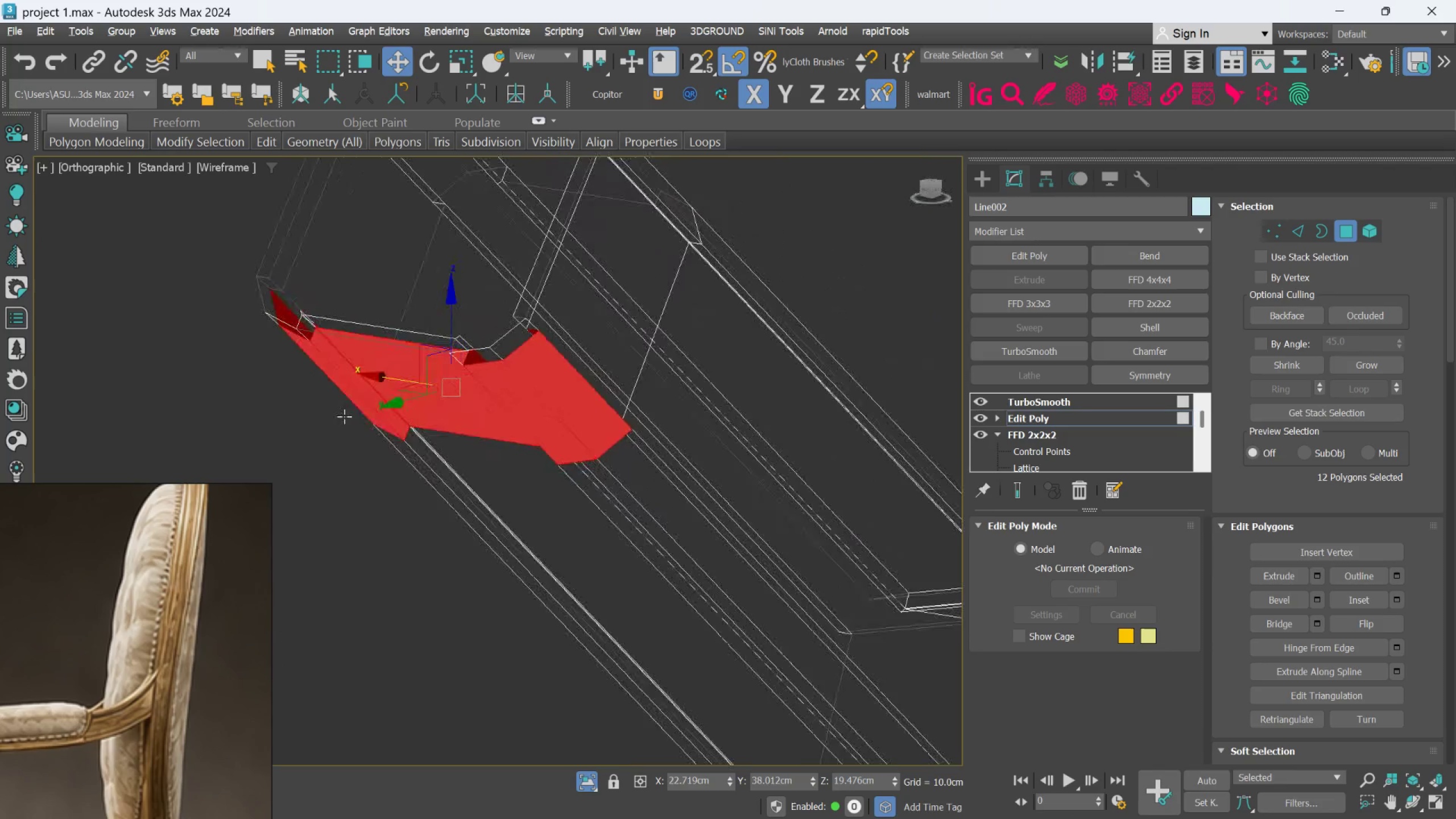 
key(Alt+AltLeft)
 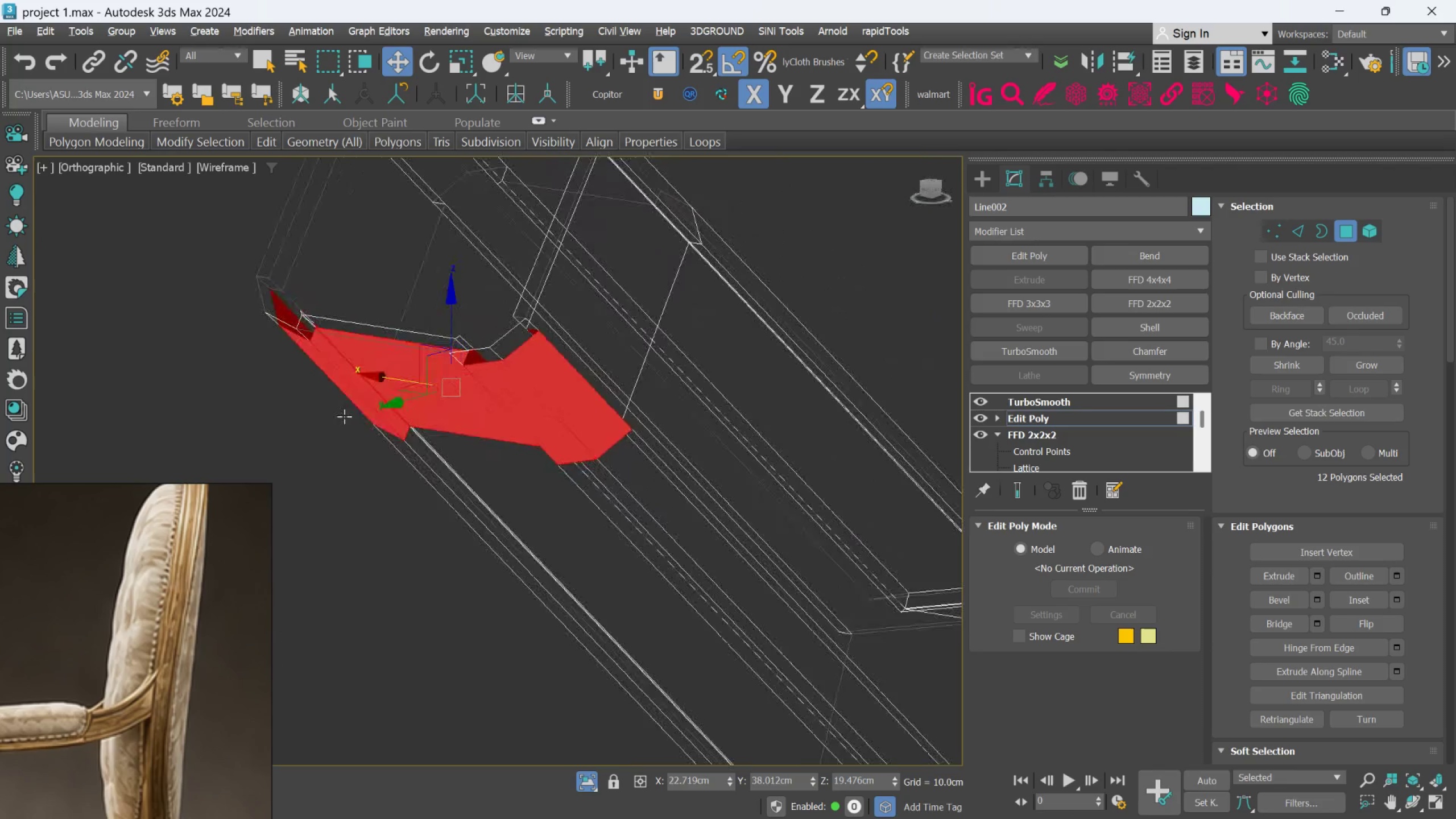 
key(Alt+AltLeft)
 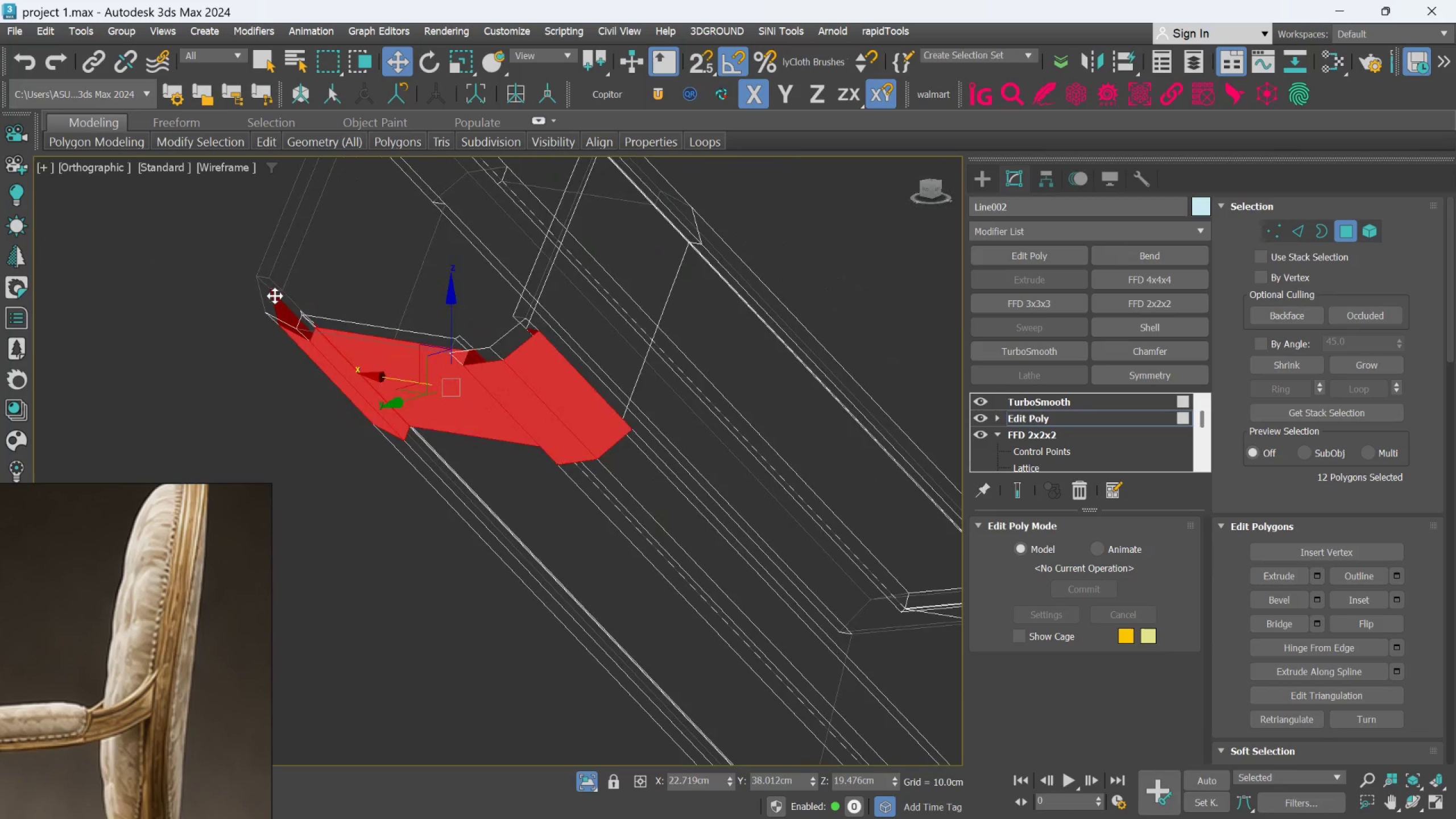 
scroll: coordinate [274, 292], scroll_direction: up, amount: 2.0
 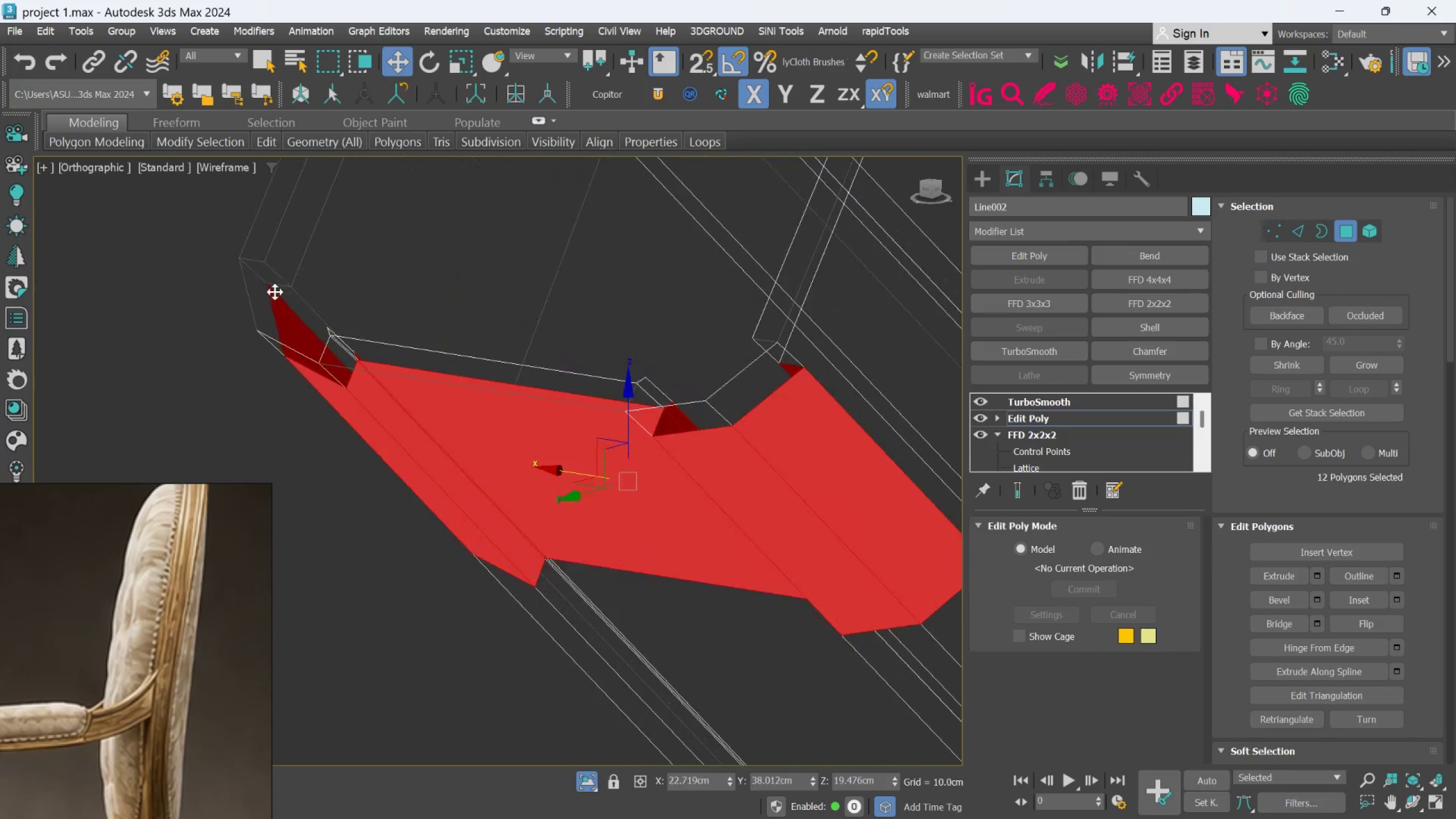 
hold_key(key=AltLeft, duration=1.5)
 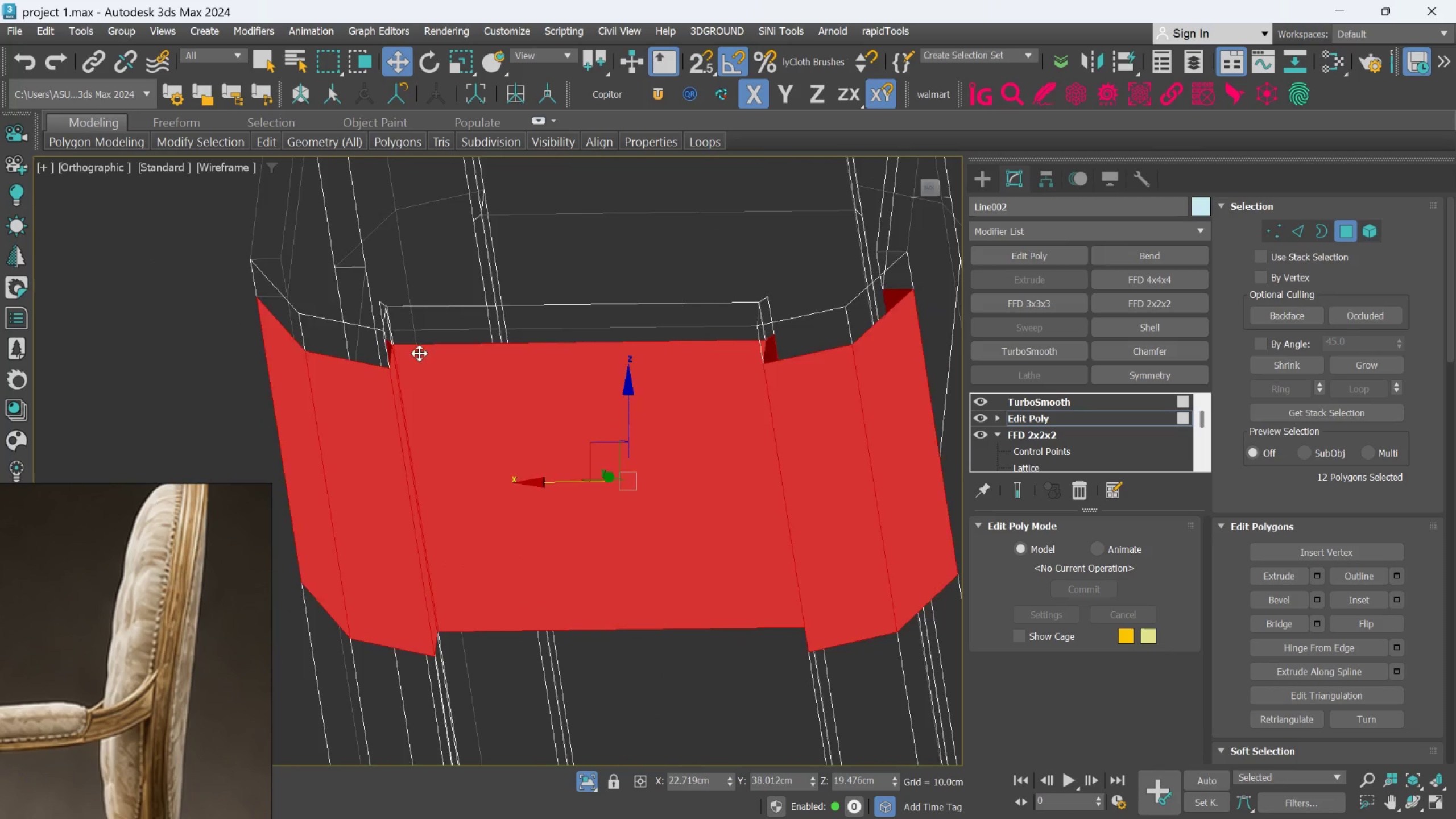 
scroll: coordinate [419, 354], scroll_direction: down, amount: 1.0
 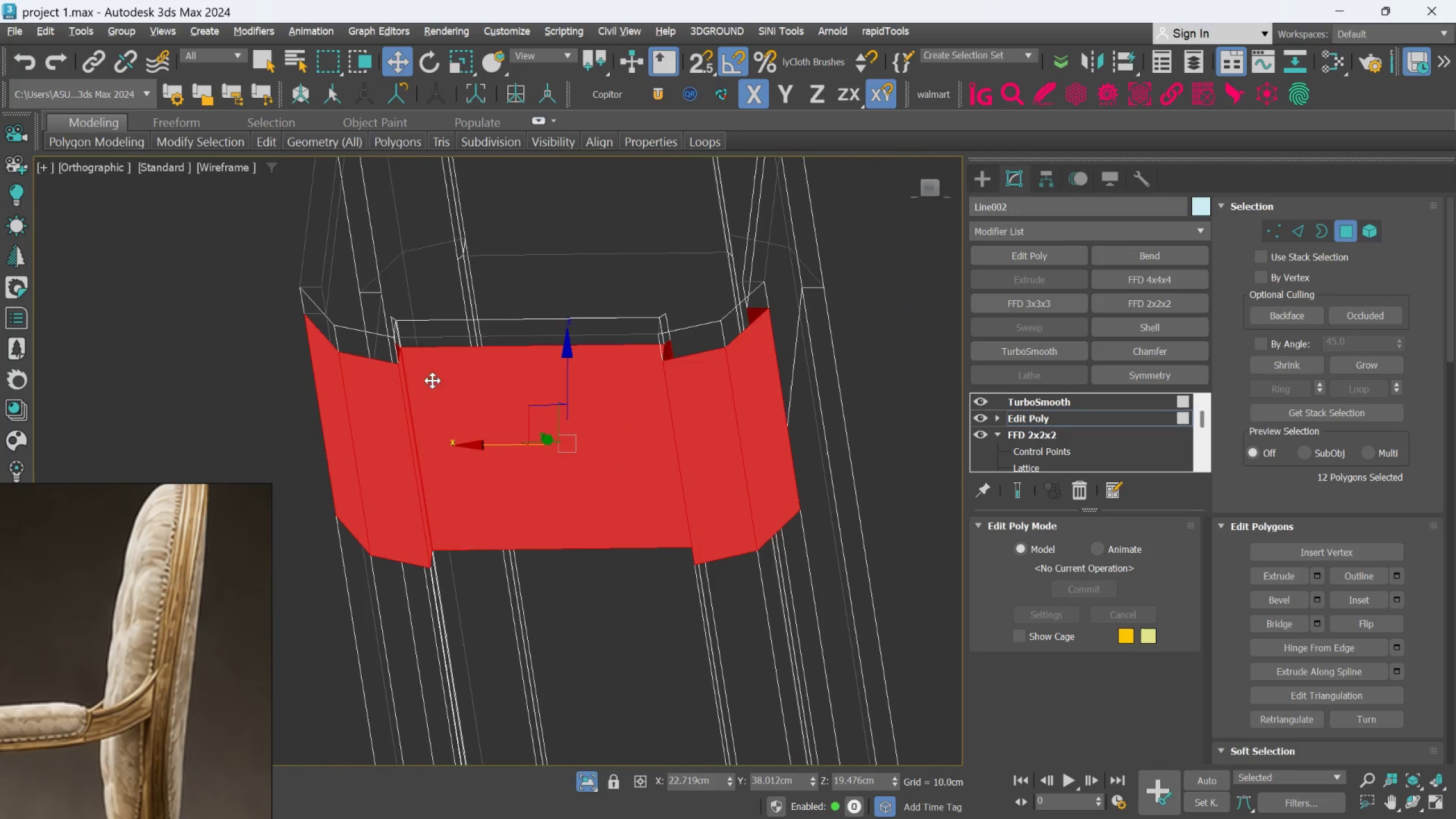 
hold_key(key=AltLeft, duration=1.0)
 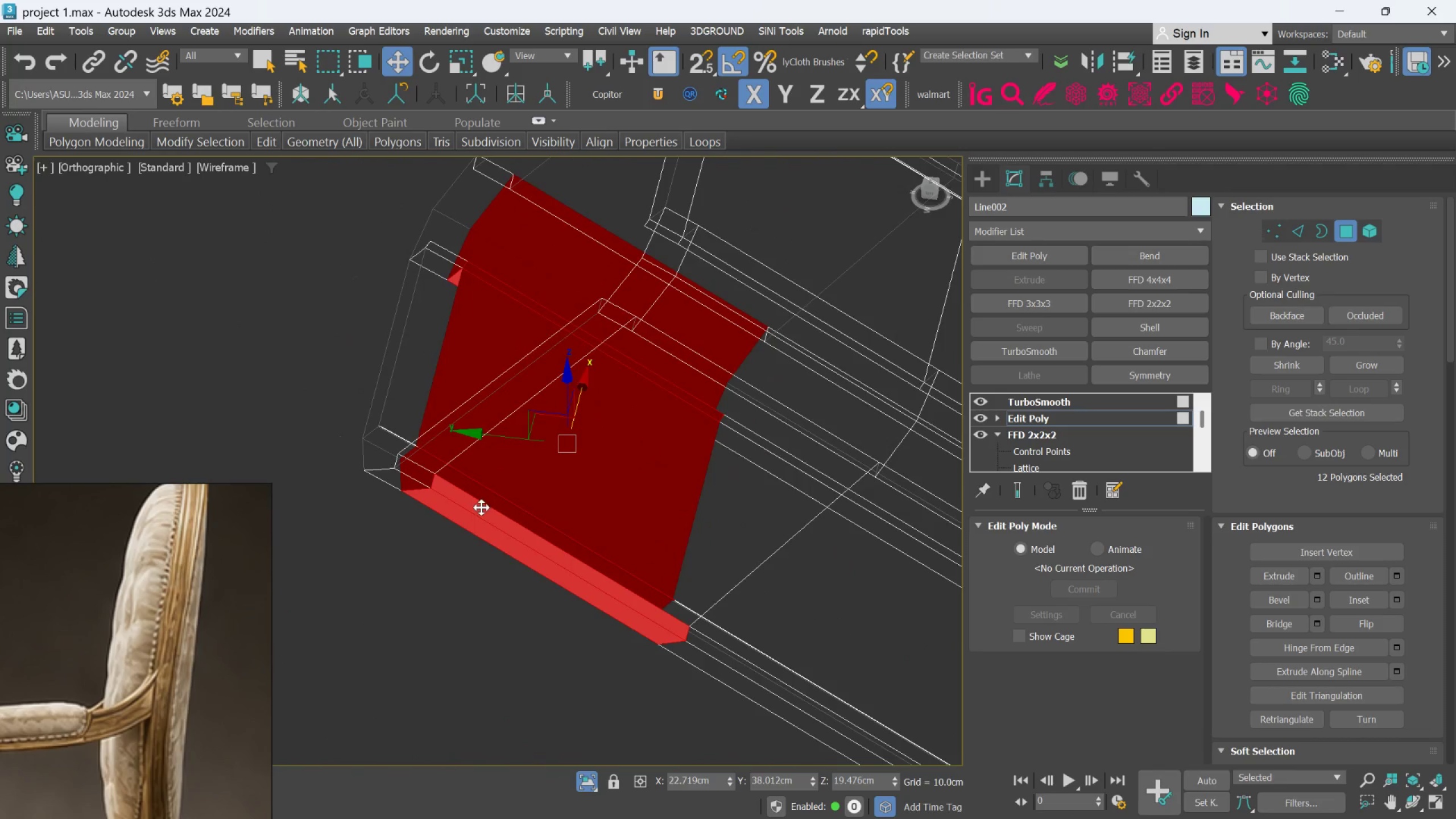 
scroll: coordinate [481, 507], scroll_direction: up, amount: 1.0
 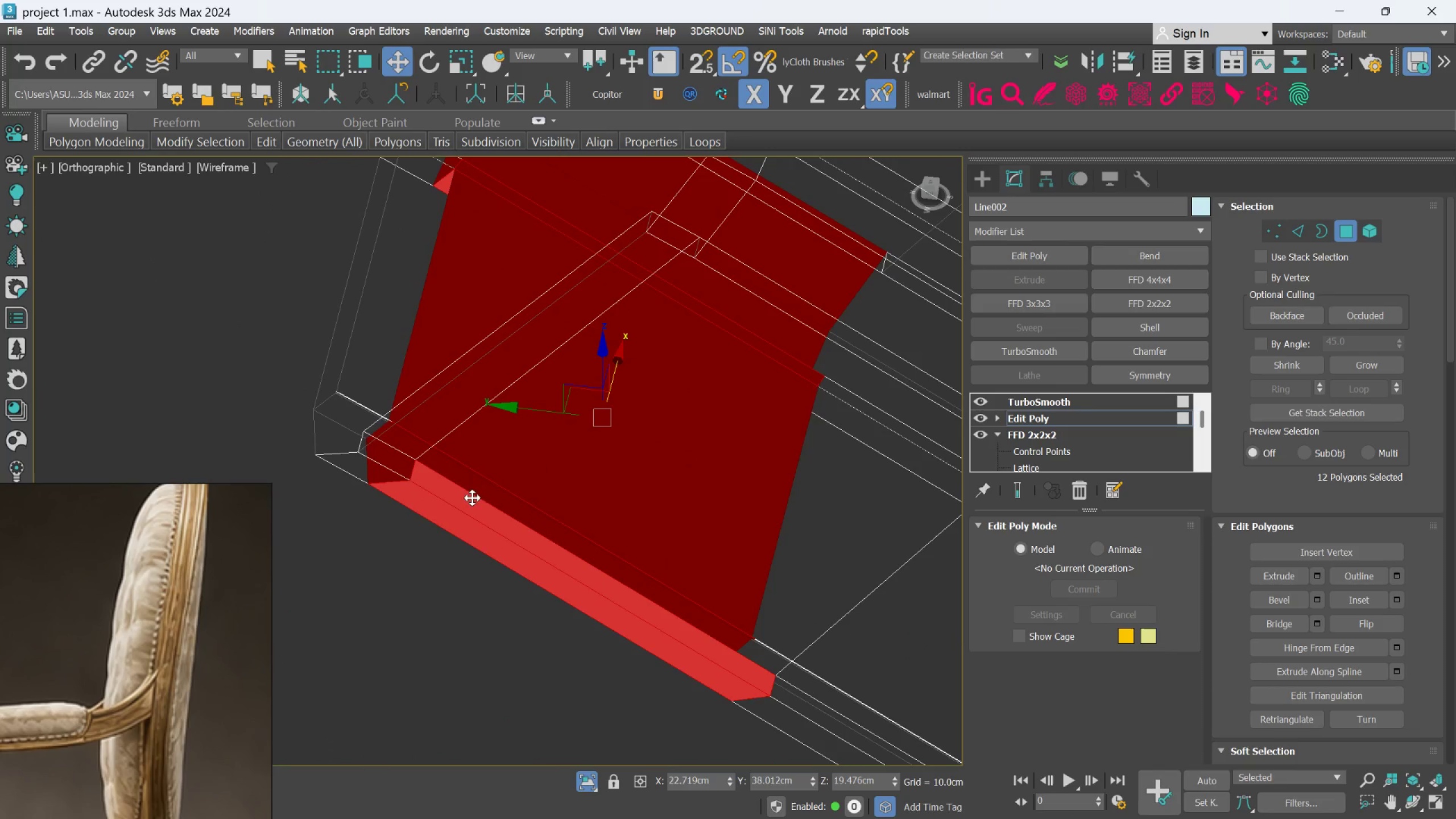 
hold_key(key=AltLeft, duration=0.53)
left_click([451, 493])
 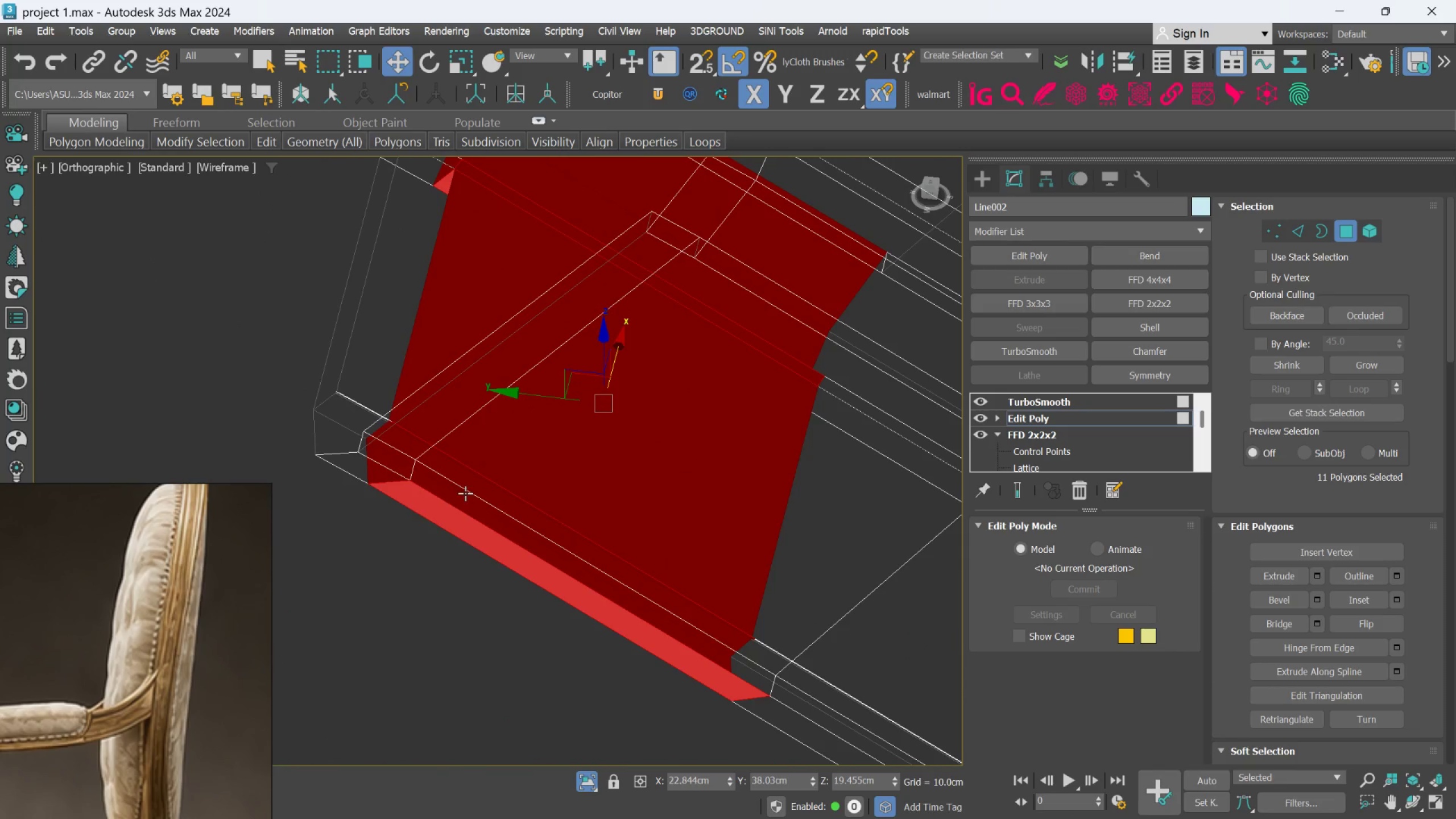 
scroll: coordinate [466, 484], scroll_direction: up, amount: 2.0
 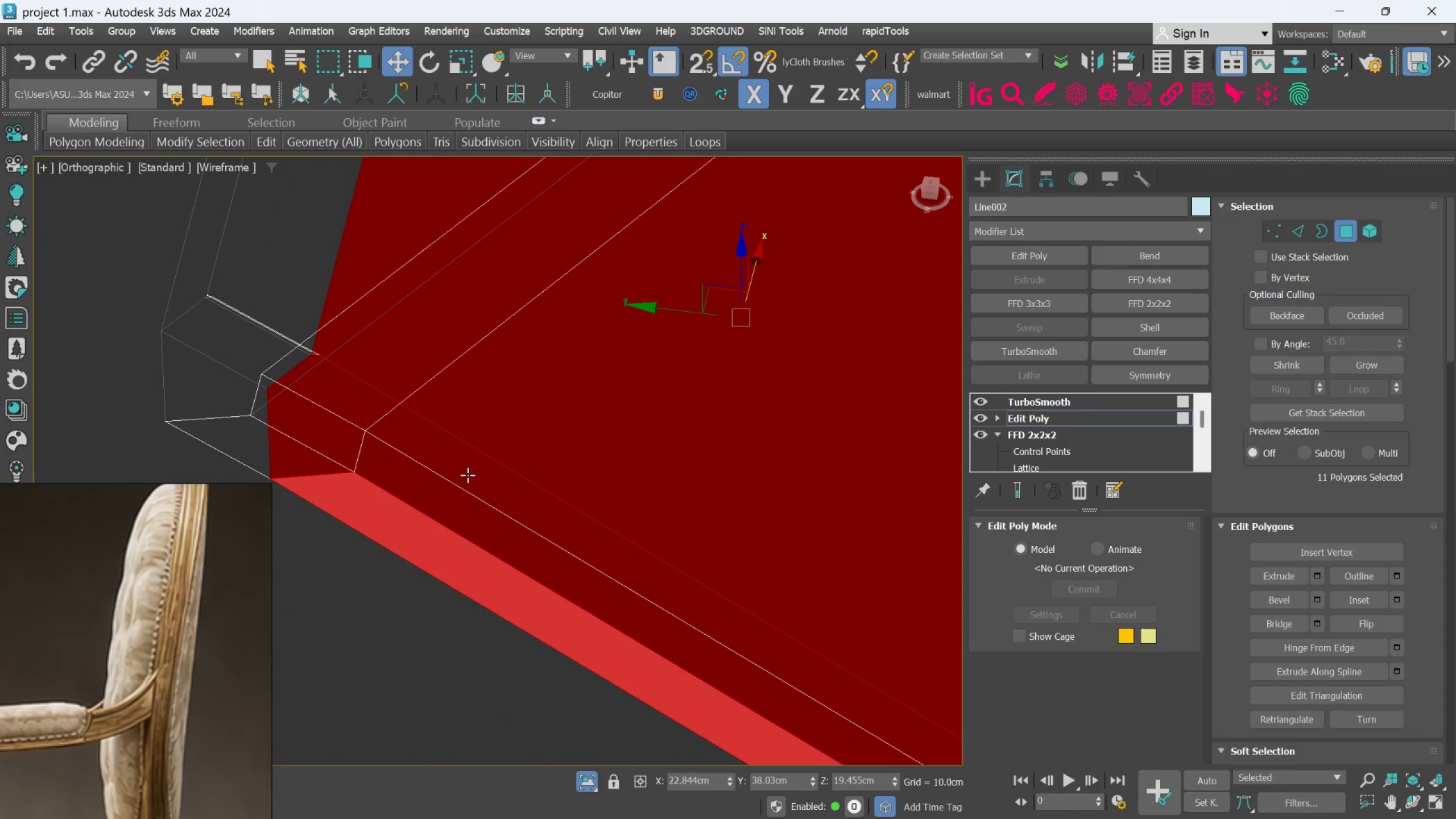 
hold_key(key=AltLeft, duration=1.14)
left_click_drag(start_coordinate=[340, 353], to_coordinate=[417, 448])
 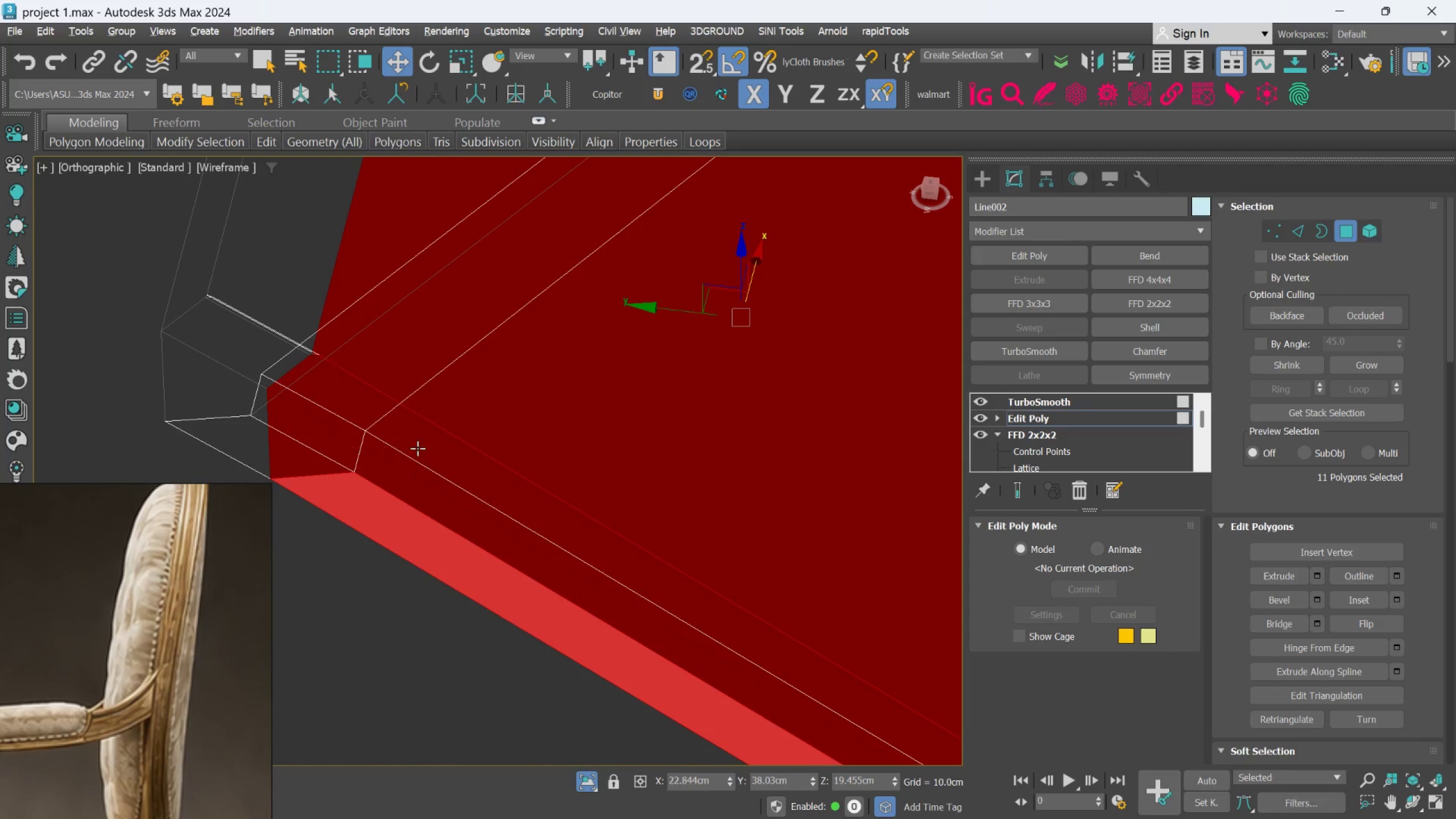 
hold_key(key=AltLeft, duration=1.47)
left_click_drag(start_coordinate=[528, 482], to_coordinate=[369, 401])
 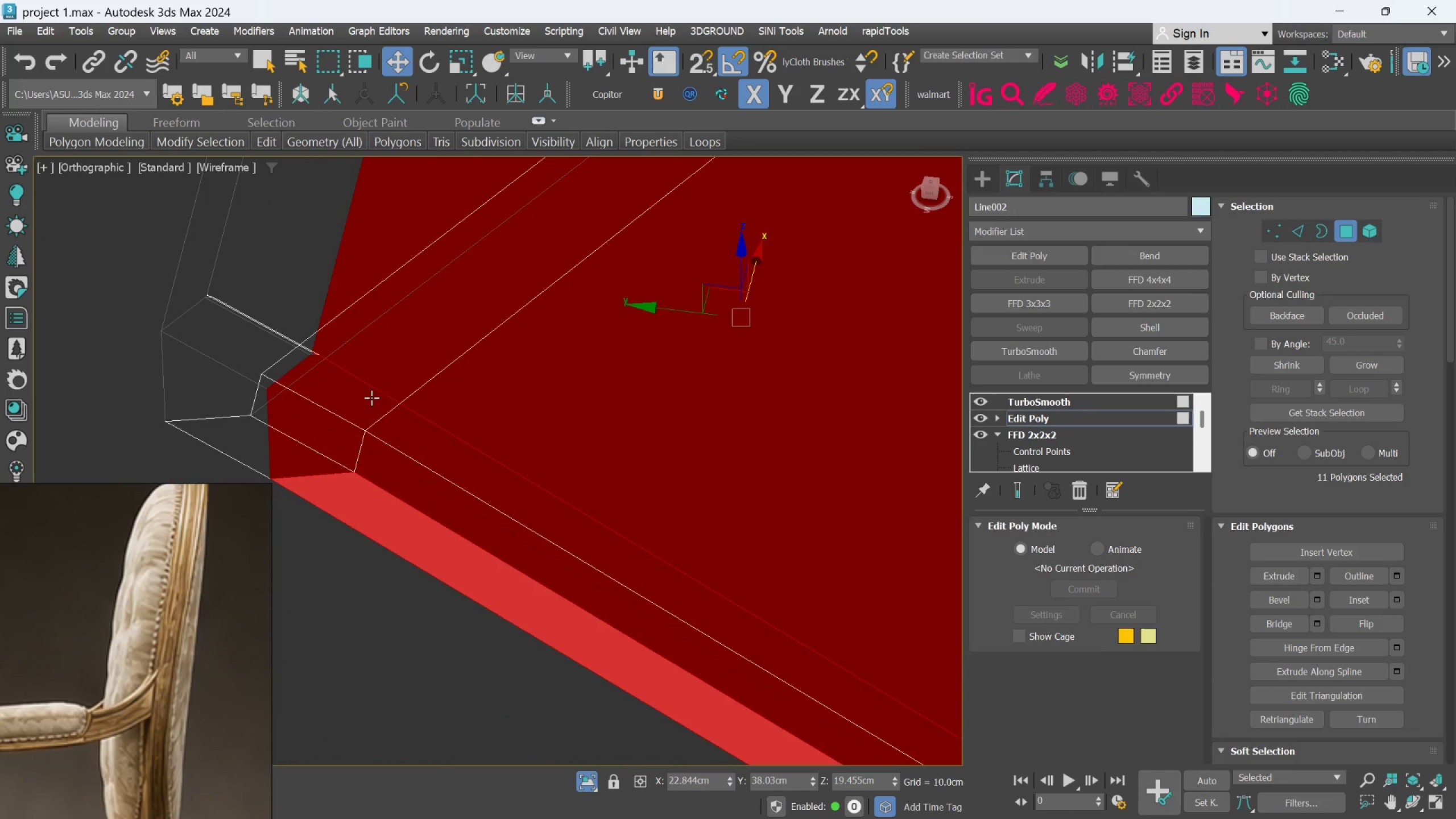 
scroll: coordinate [407, 441], scroll_direction: down, amount: 4.0
 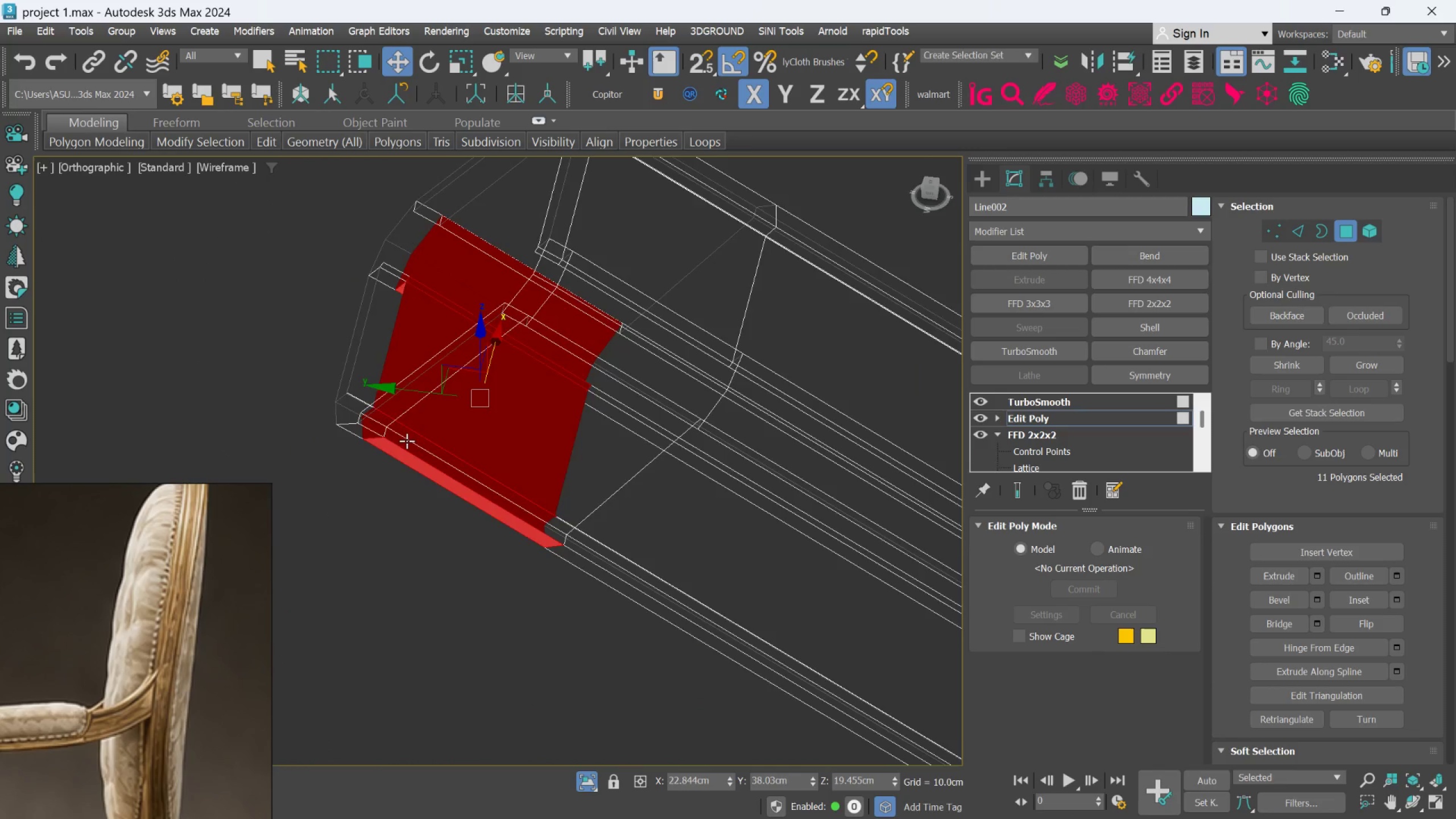 
hold_key(key=AltLeft, duration=1.39)
 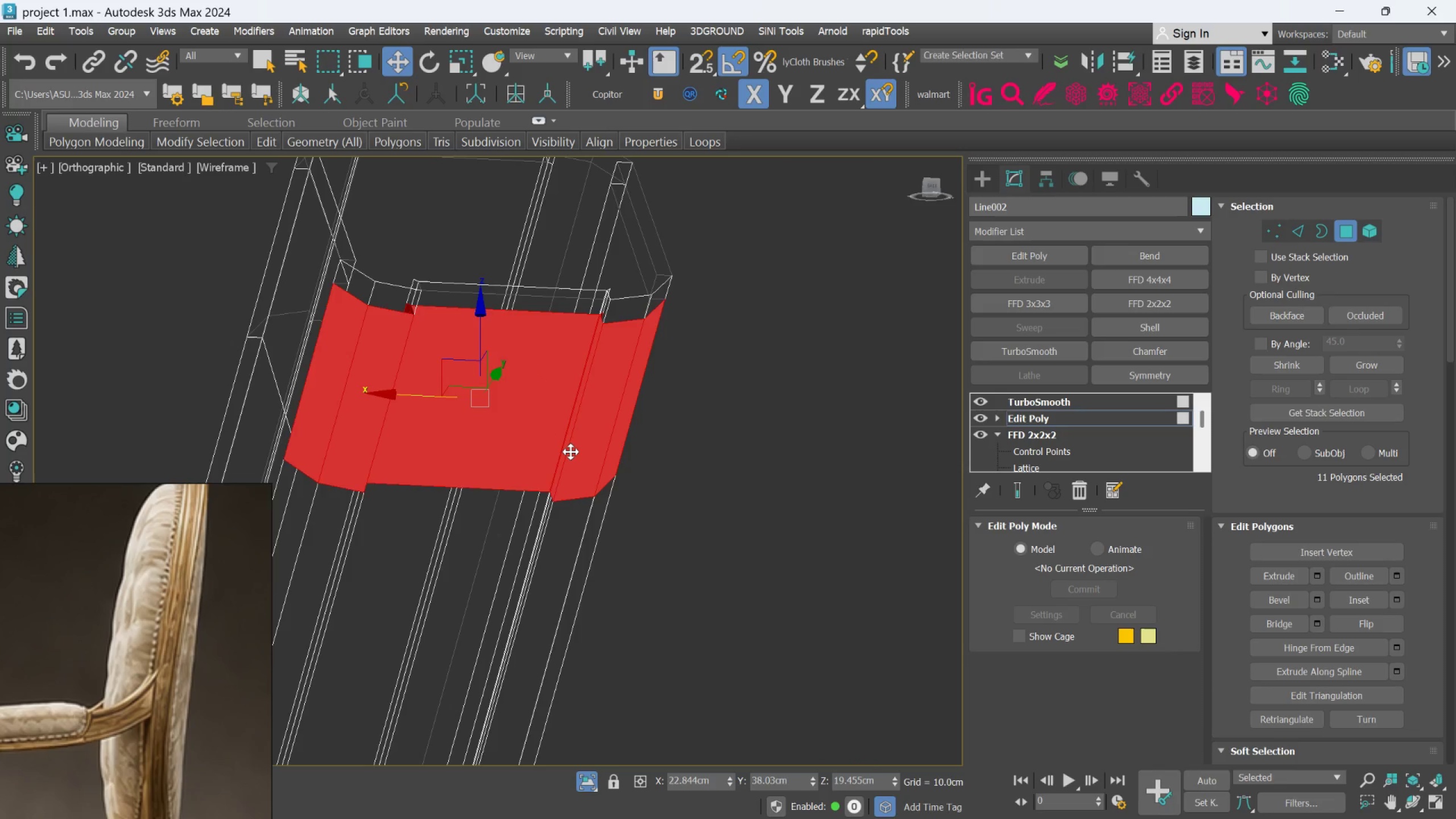 
key(F3)
 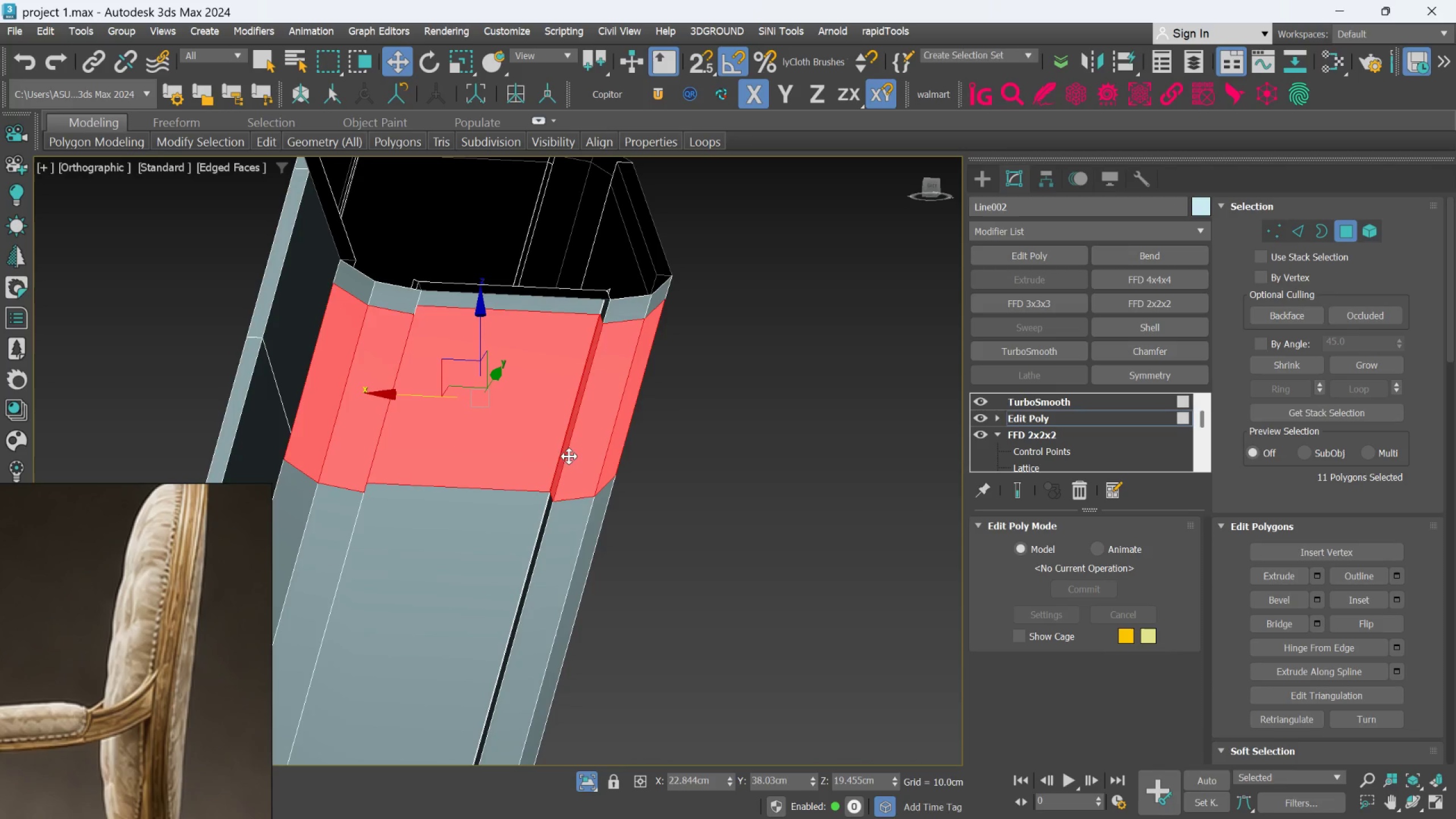 
scroll: coordinate [556, 468], scroll_direction: down, amount: 2.0
 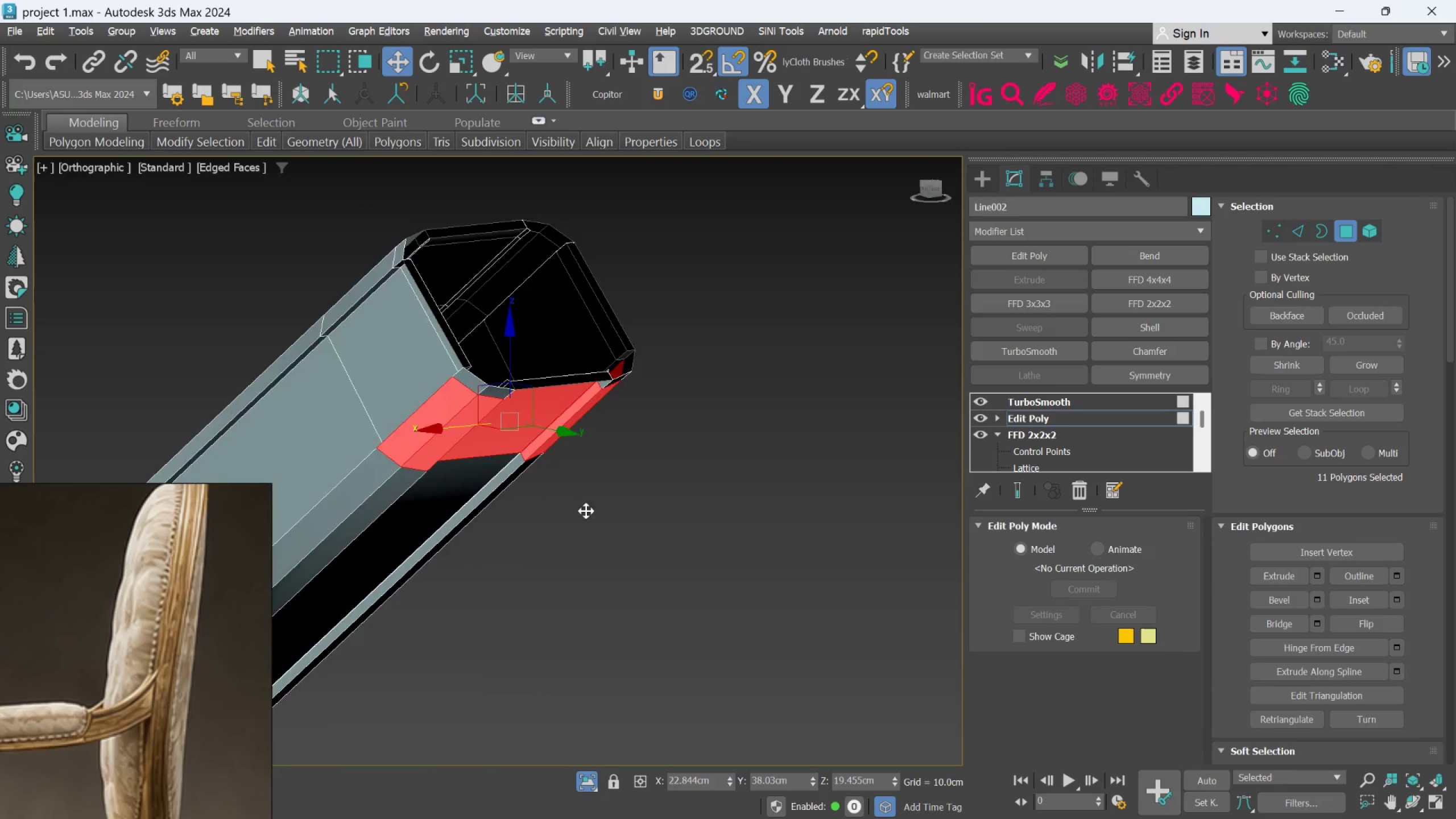 
hold_key(key=AltLeft, duration=1.5)
 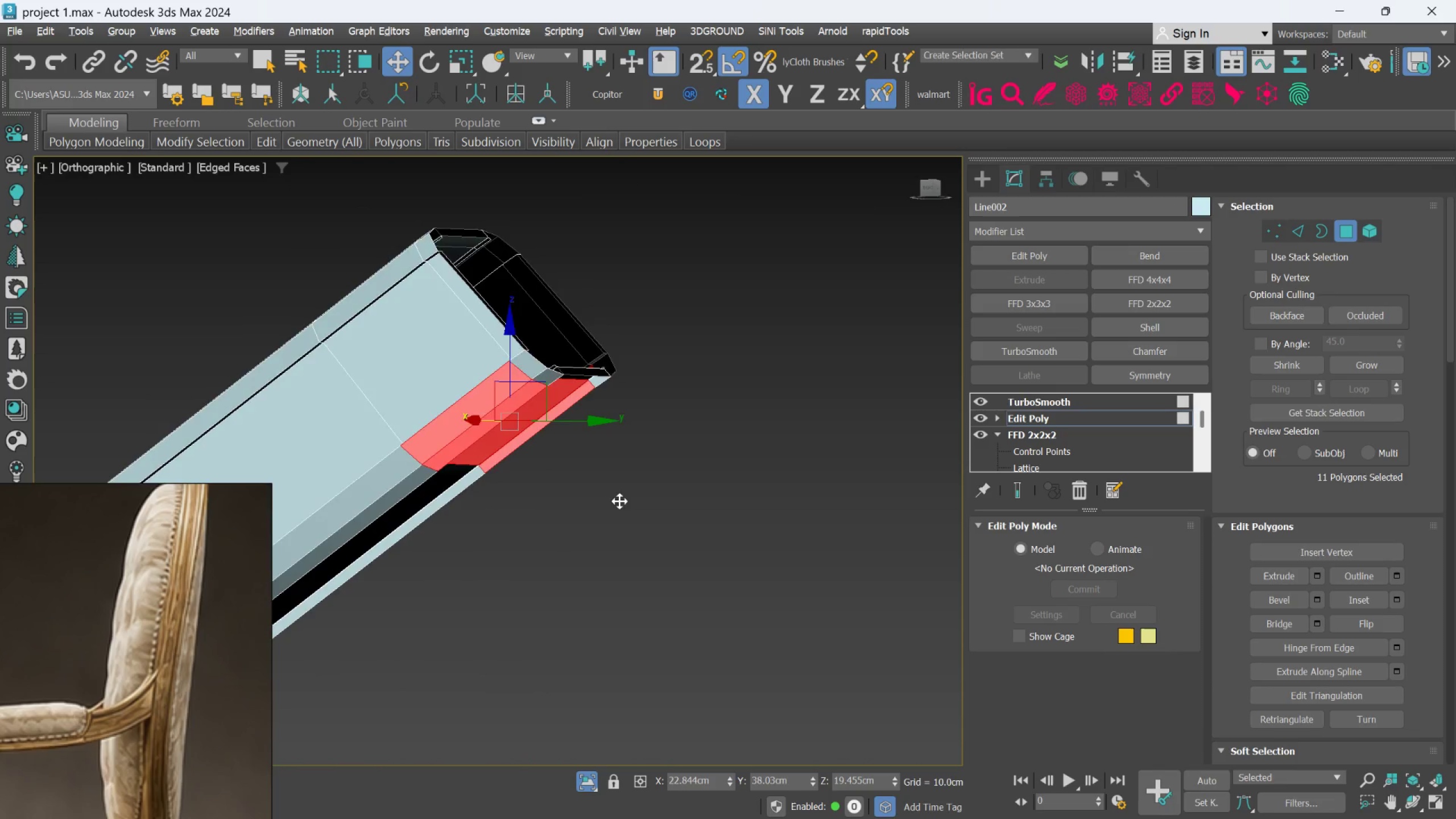 
key(Alt+AltLeft)
 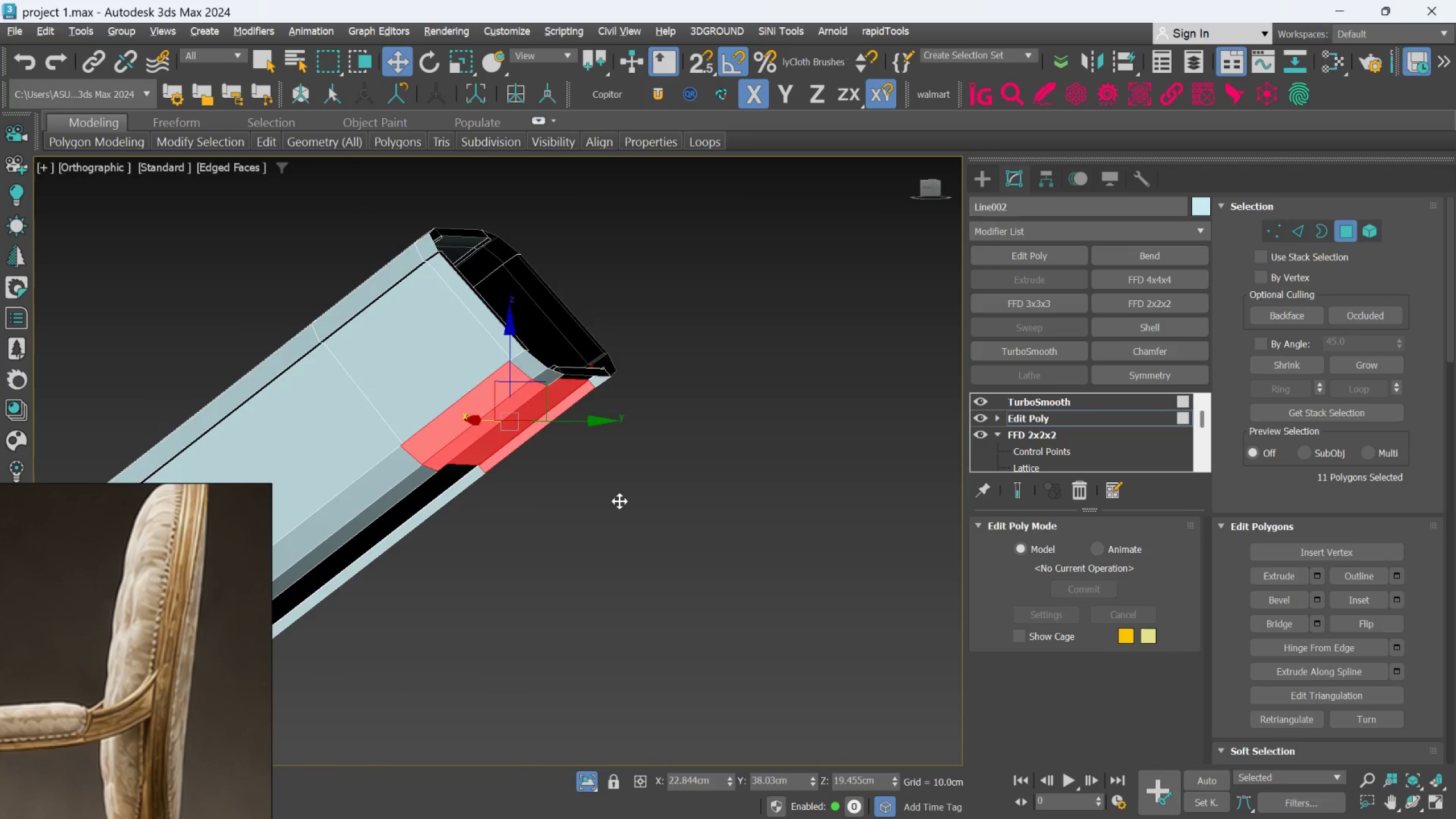 
key(Alt+AltLeft)
 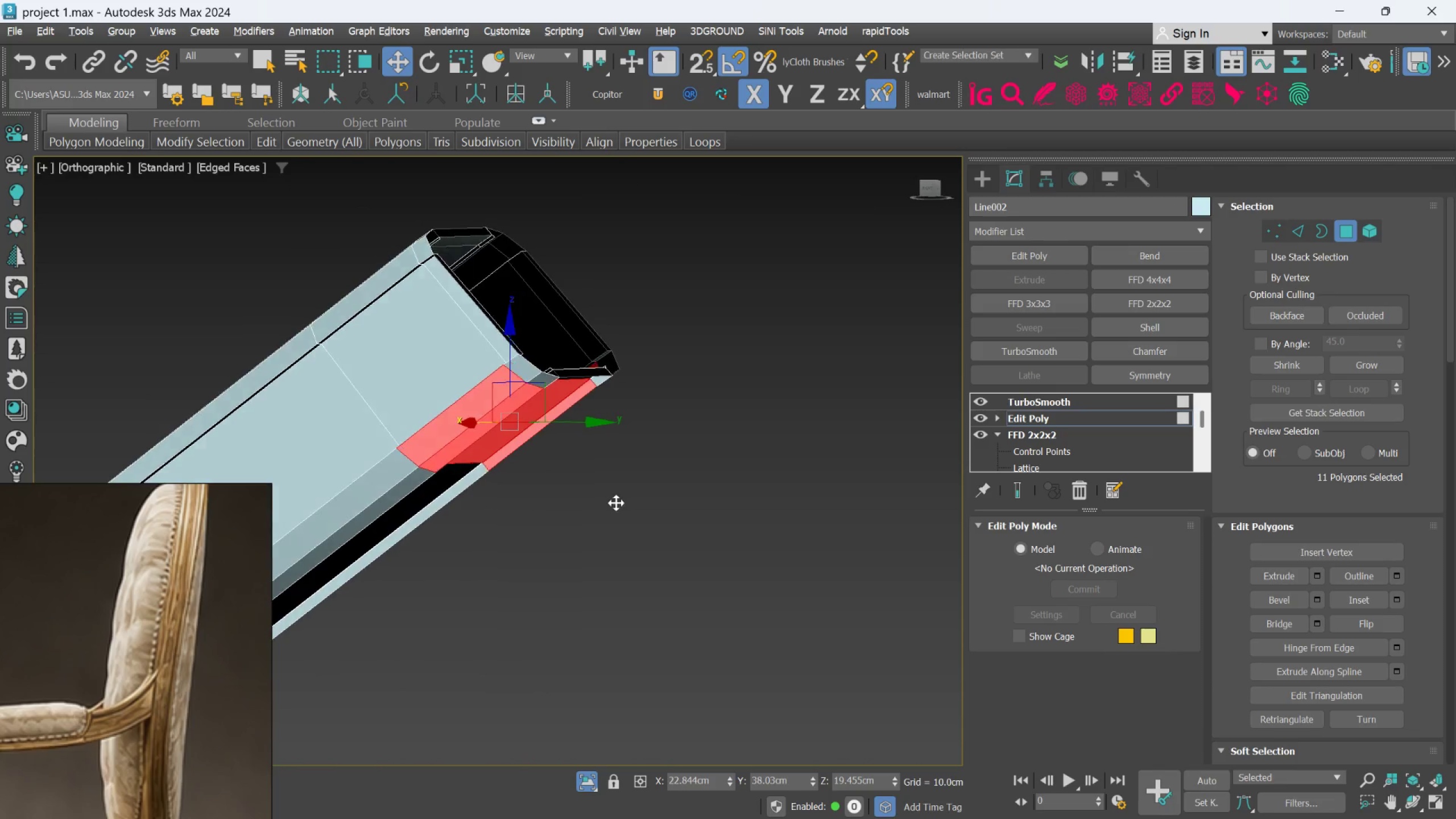 
key(Alt+AltLeft)
 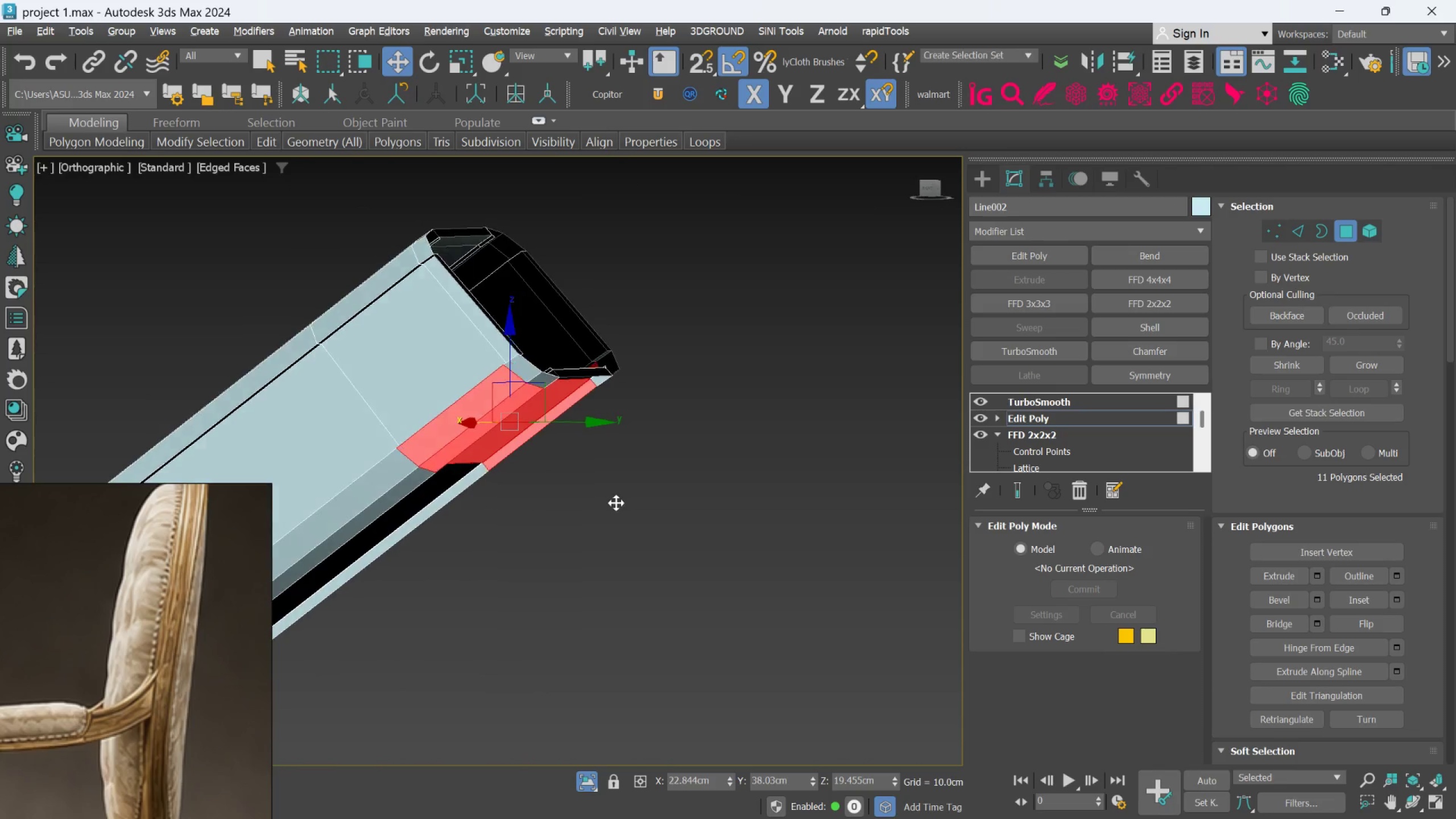 
key(Alt+AltLeft)
 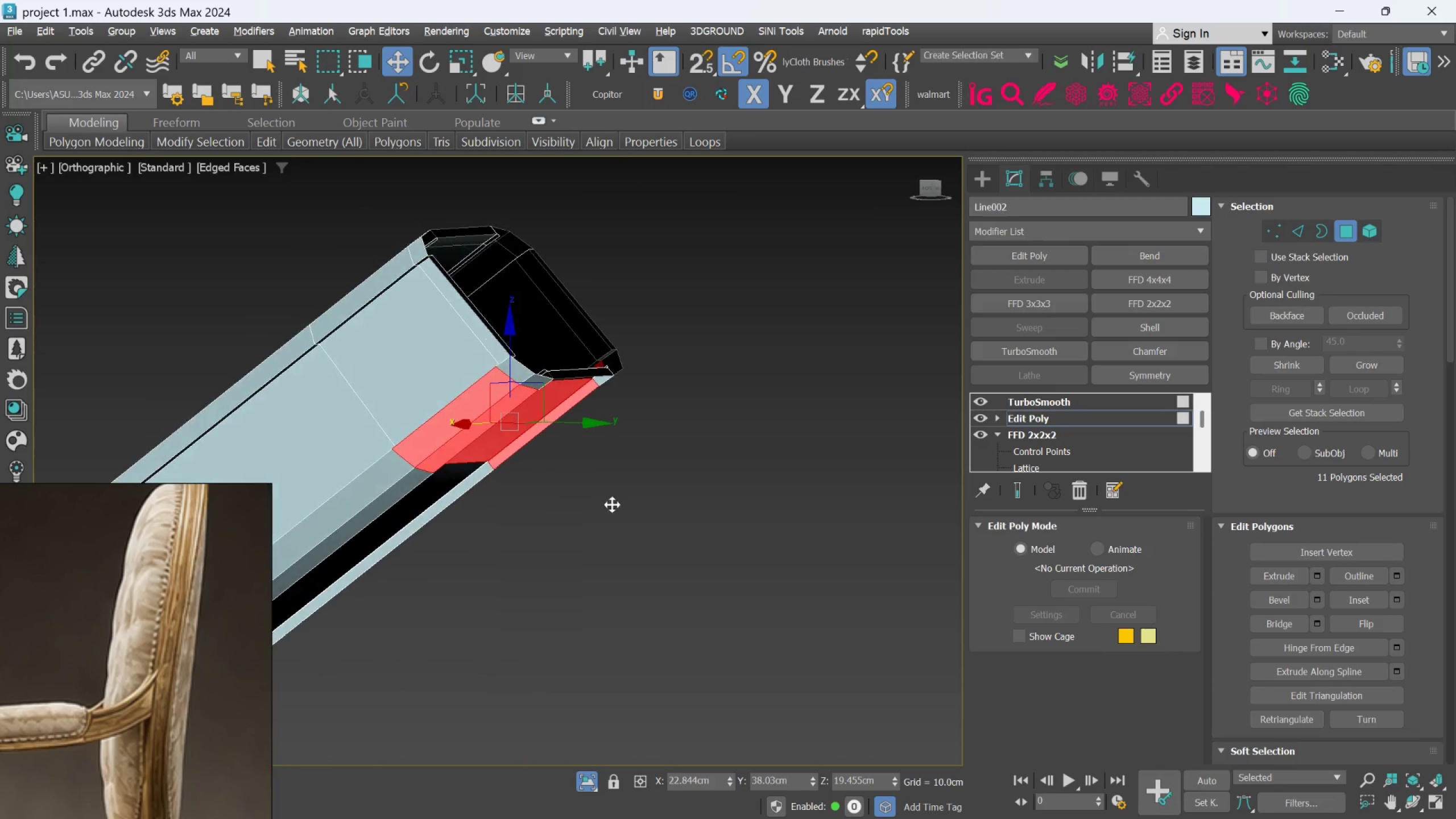 
key(Alt+AltLeft)
 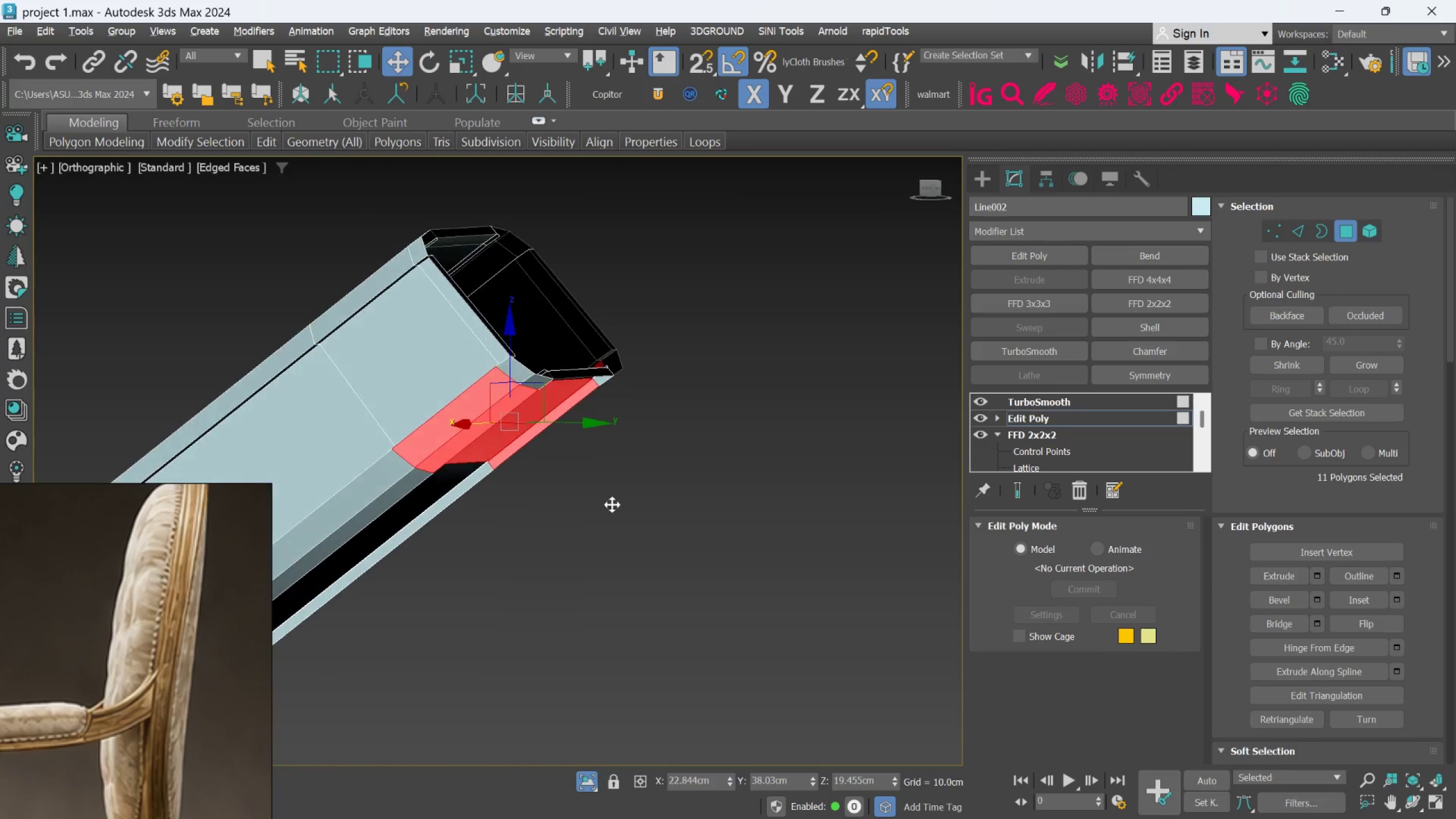 
key(Alt+AltLeft)
 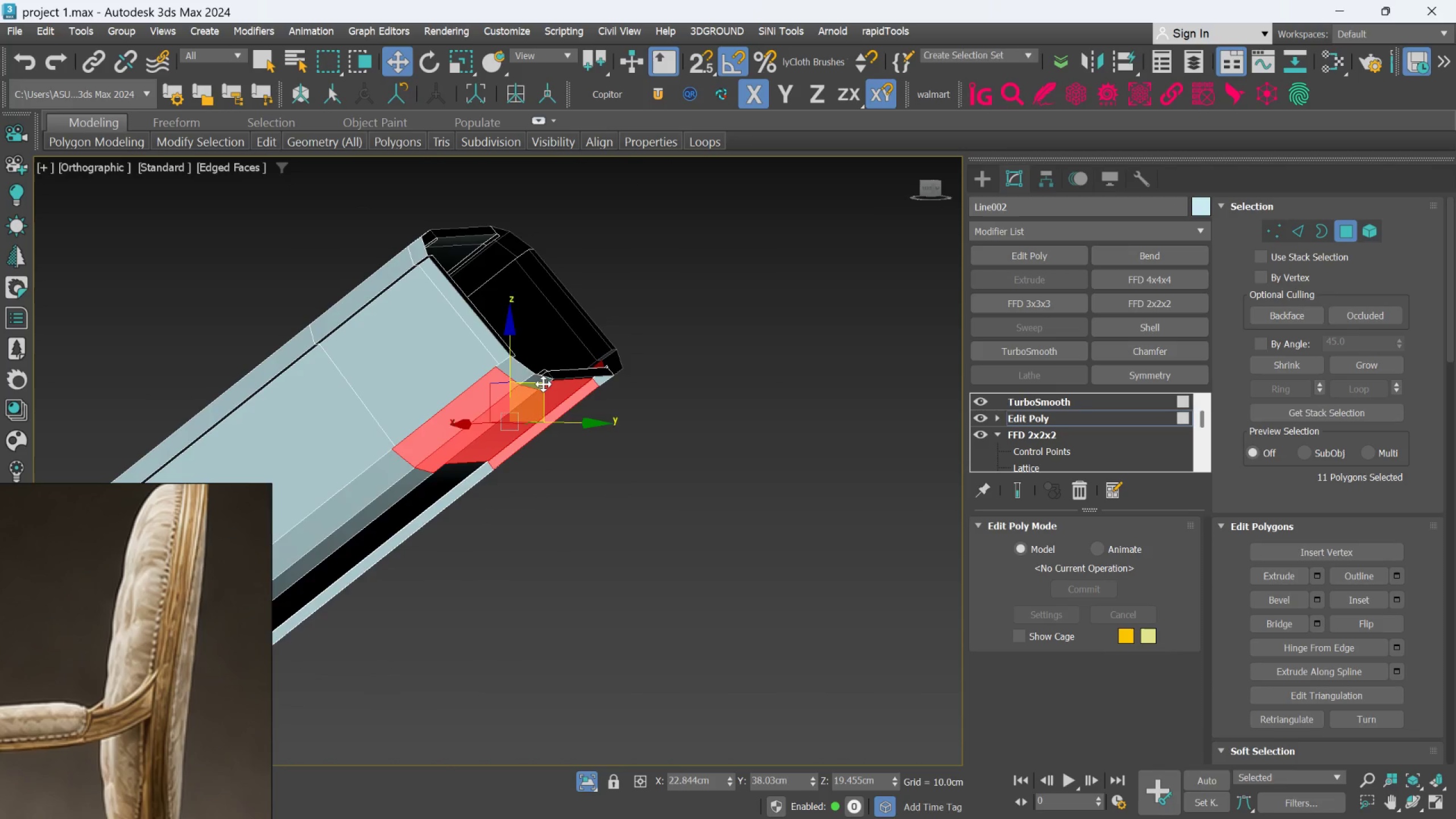 
hold_key(key=ShiftLeft, duration=1.5)
left_click_drag(start_coordinate=[510, 341], to_coordinate=[539, 520])
 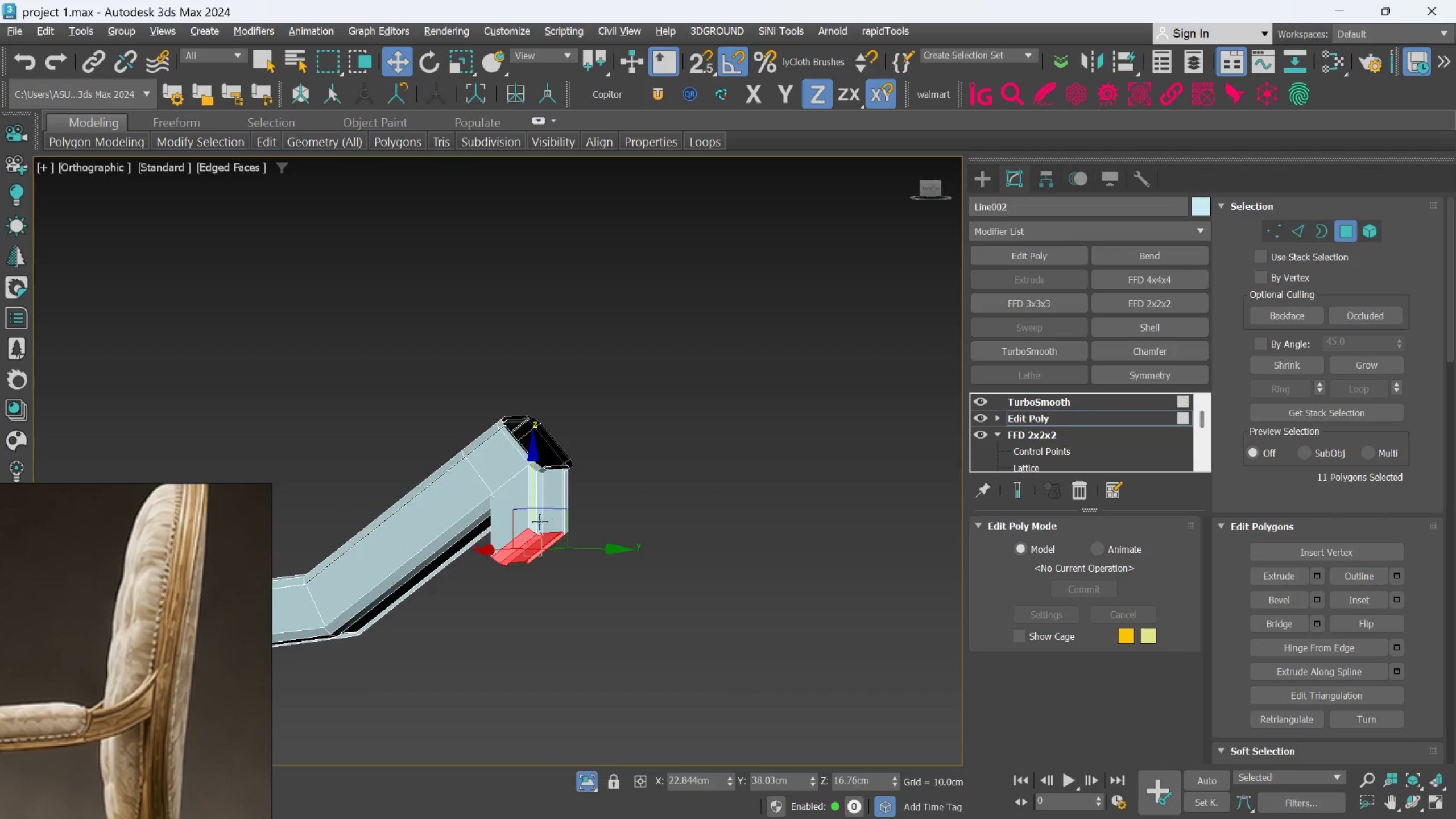 
hold_key(key=ShiftLeft, duration=0.44)
 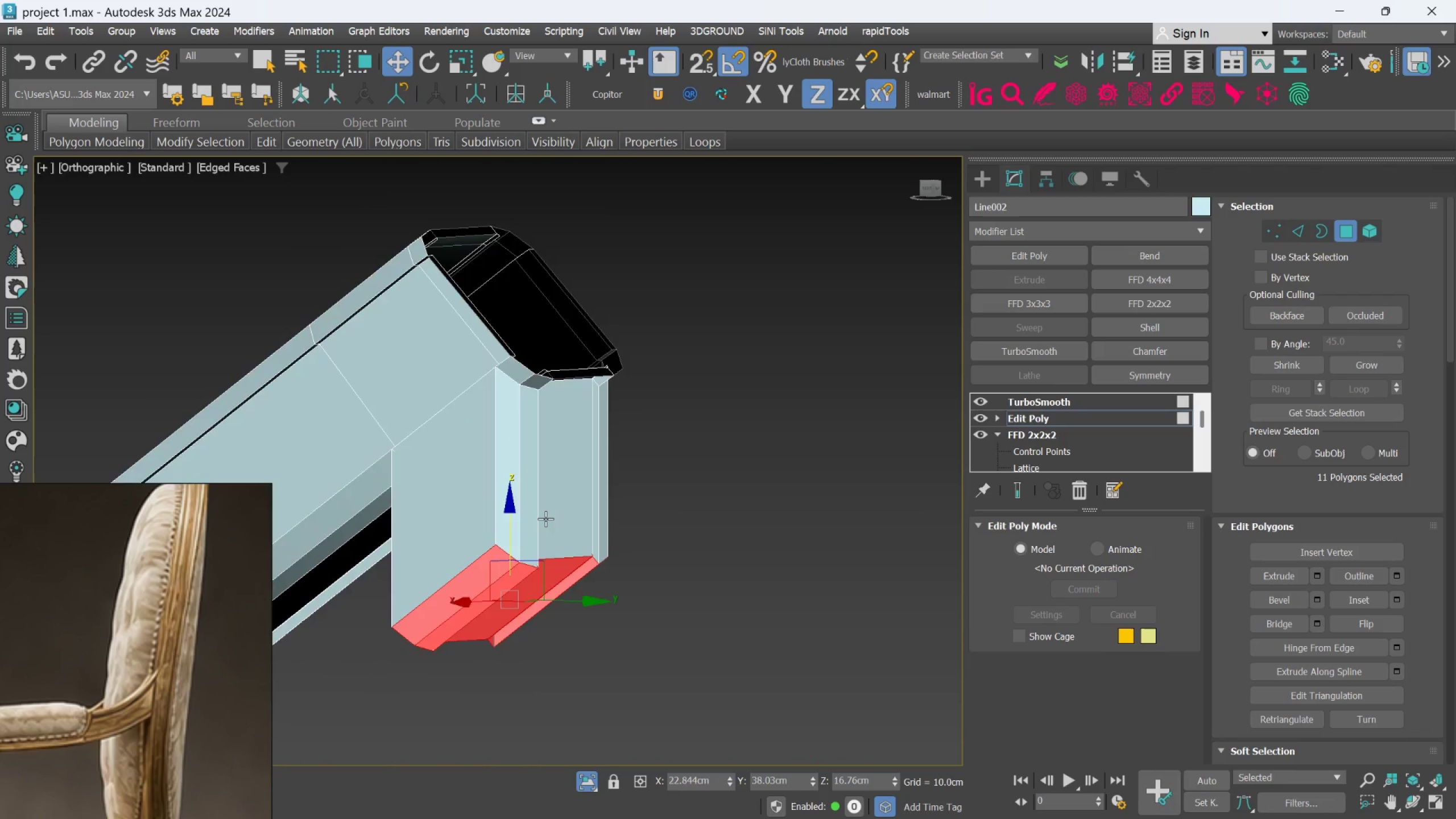 
scroll: coordinate [545, 519], scroll_direction: down, amount: 3.0
 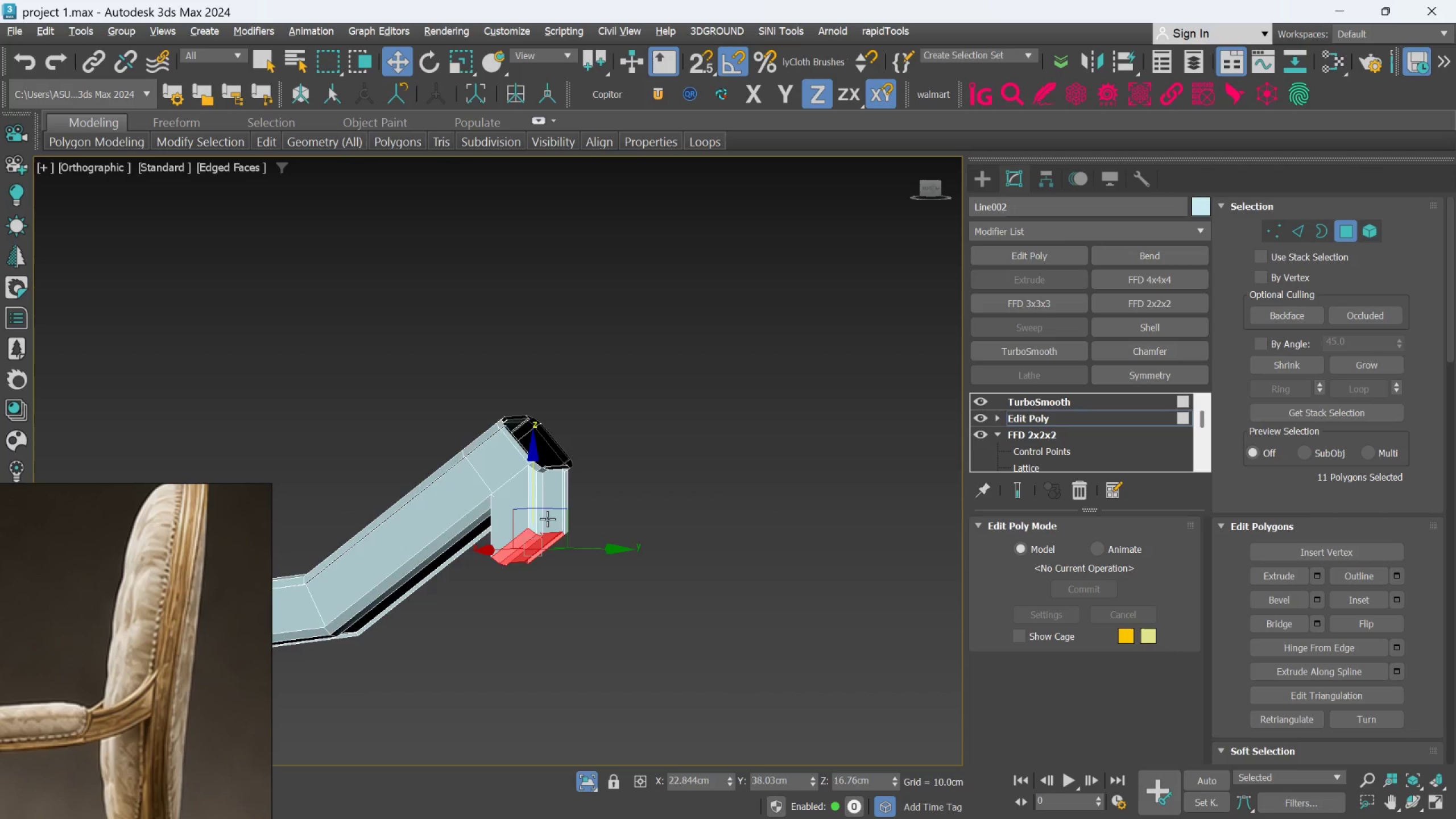 
hold_key(key=AltLeft, duration=1.5)
 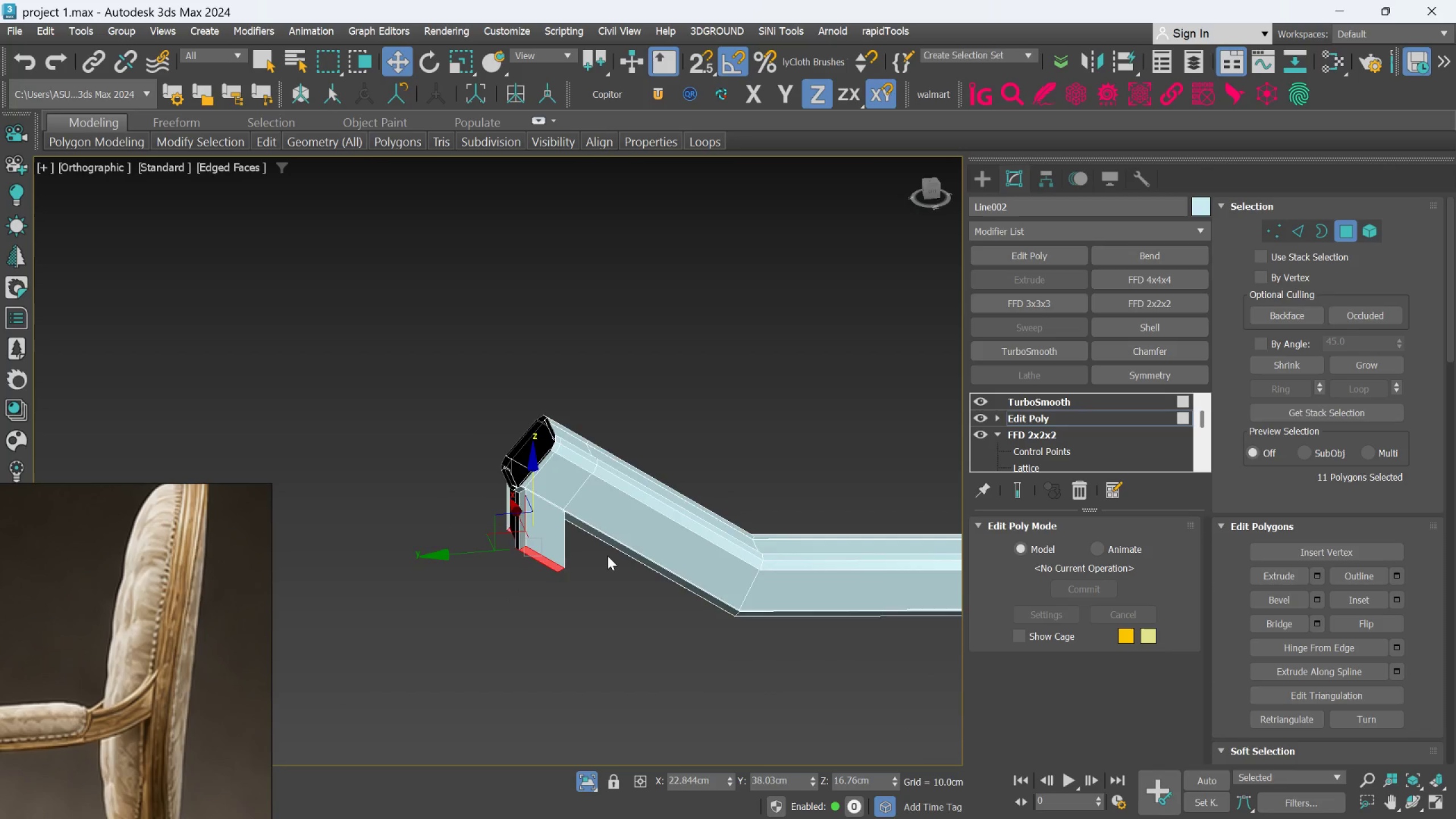 
hold_key(key=AltLeft, duration=0.34)
 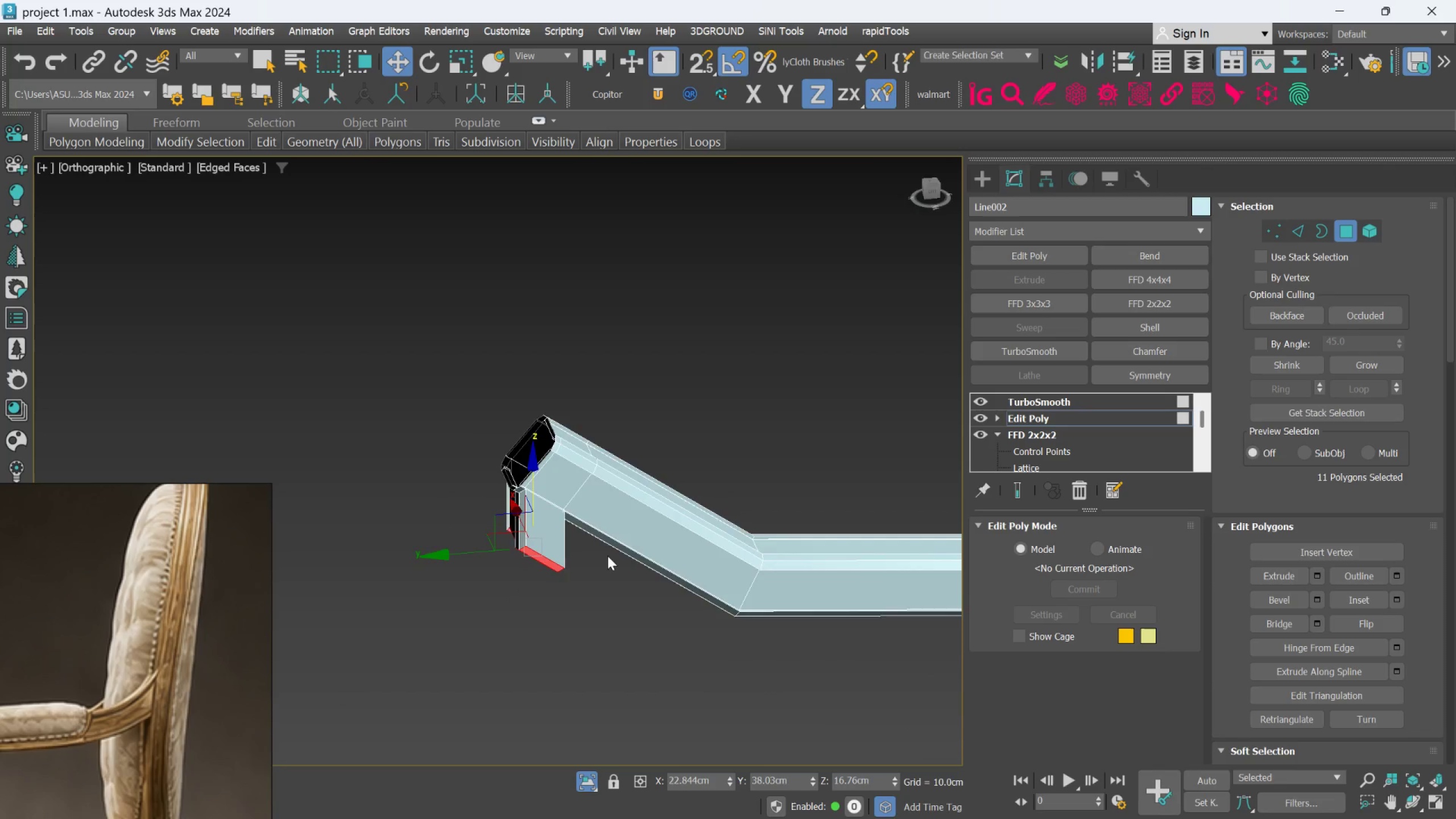 
hold_key(key=AltLeft, duration=1.5)
 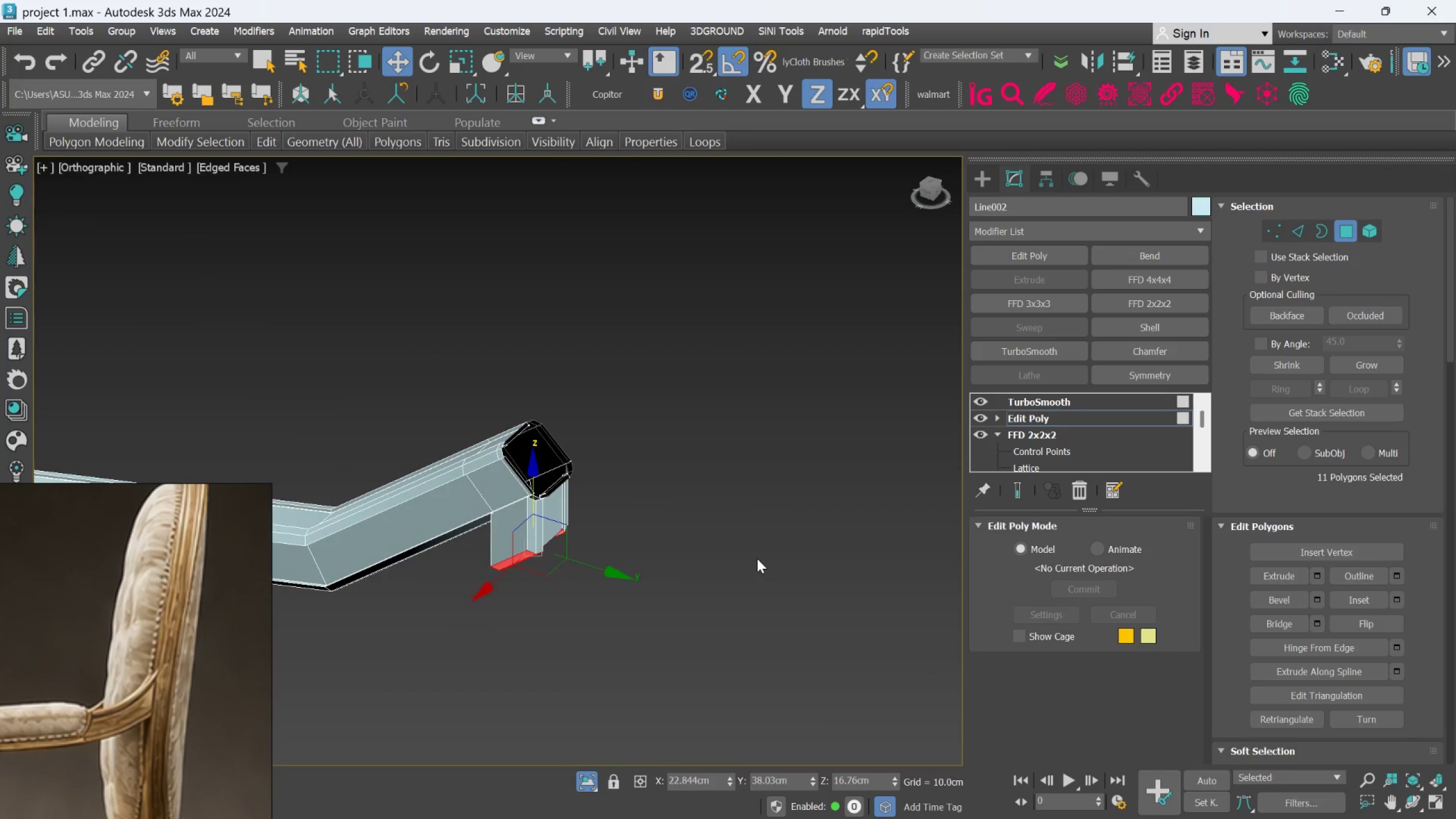 
hold_key(key=AltLeft, duration=0.39)
 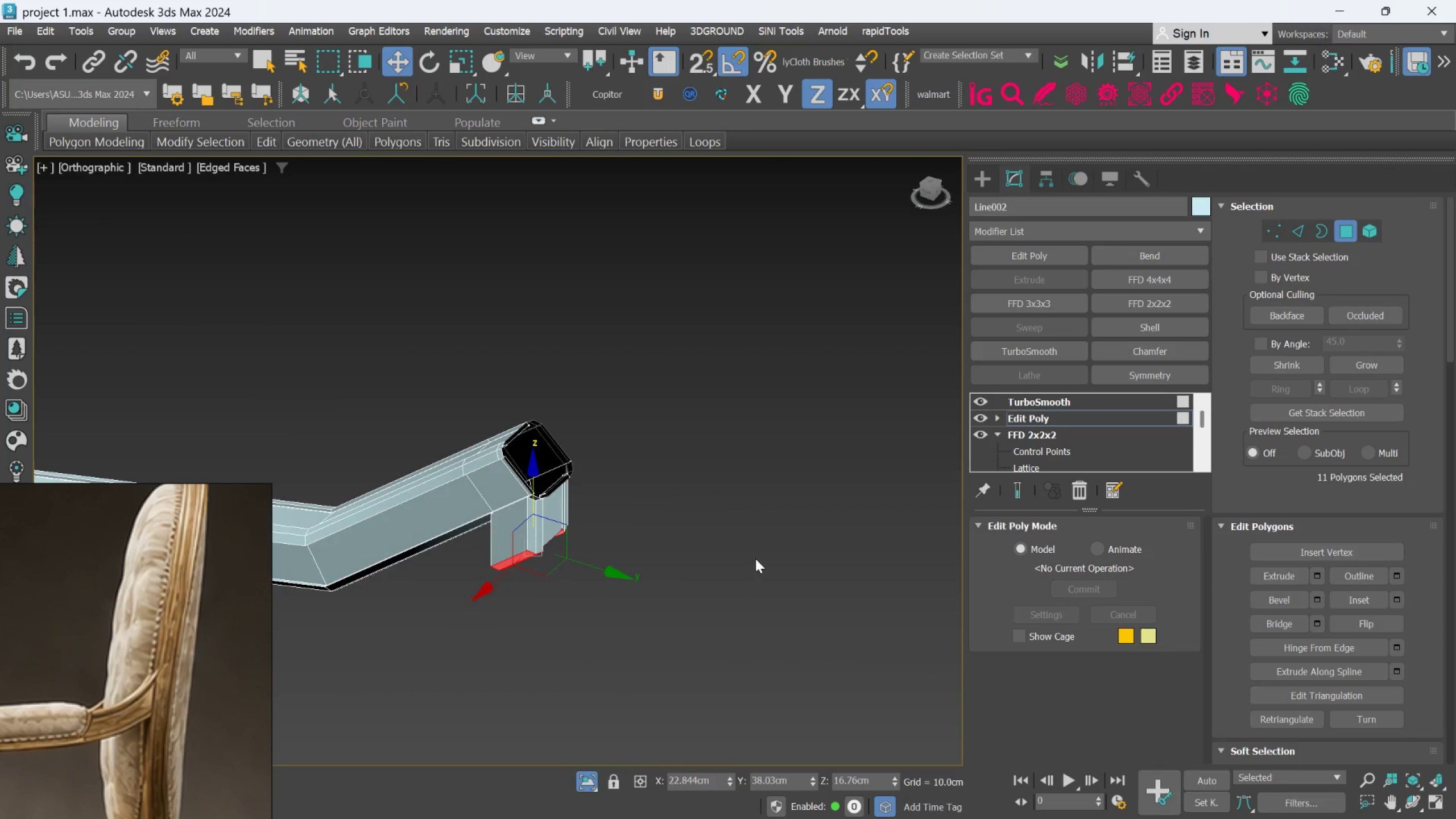 
scroll: coordinate [754, 560], scroll_direction: down, amount: 1.0
 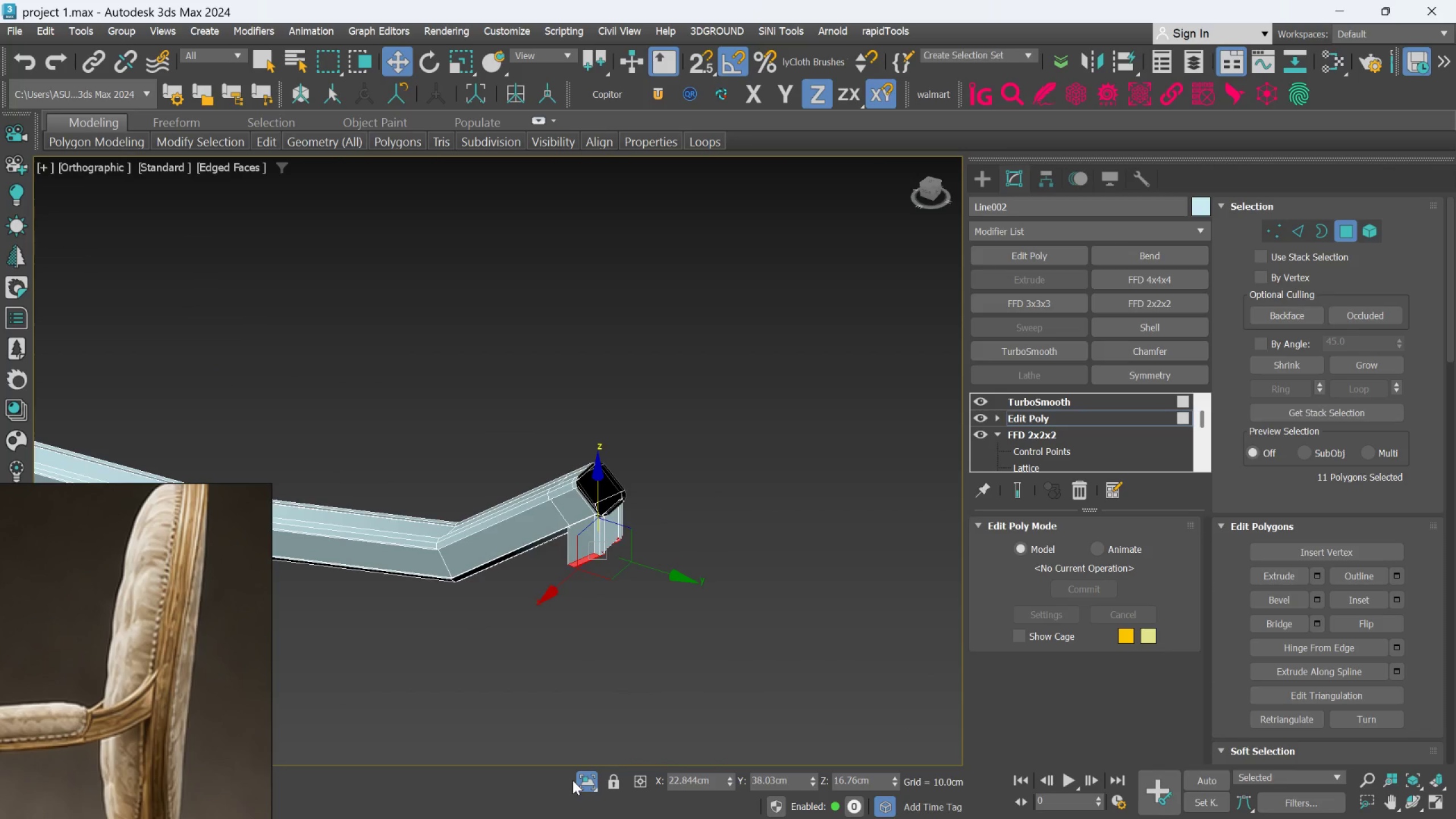 
left_click([579, 781])
 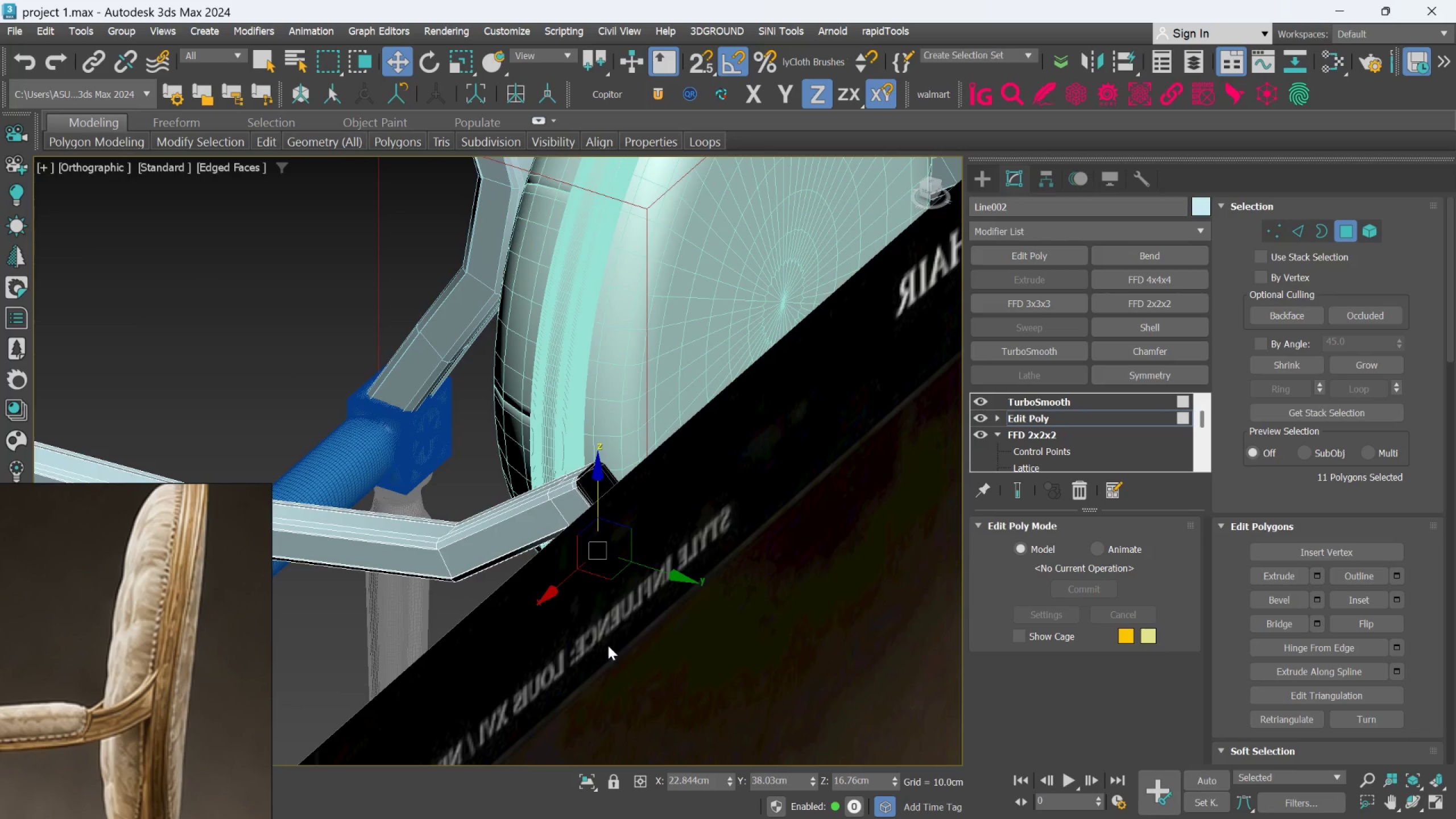 
scroll: coordinate [609, 642], scroll_direction: down, amount: 3.0
 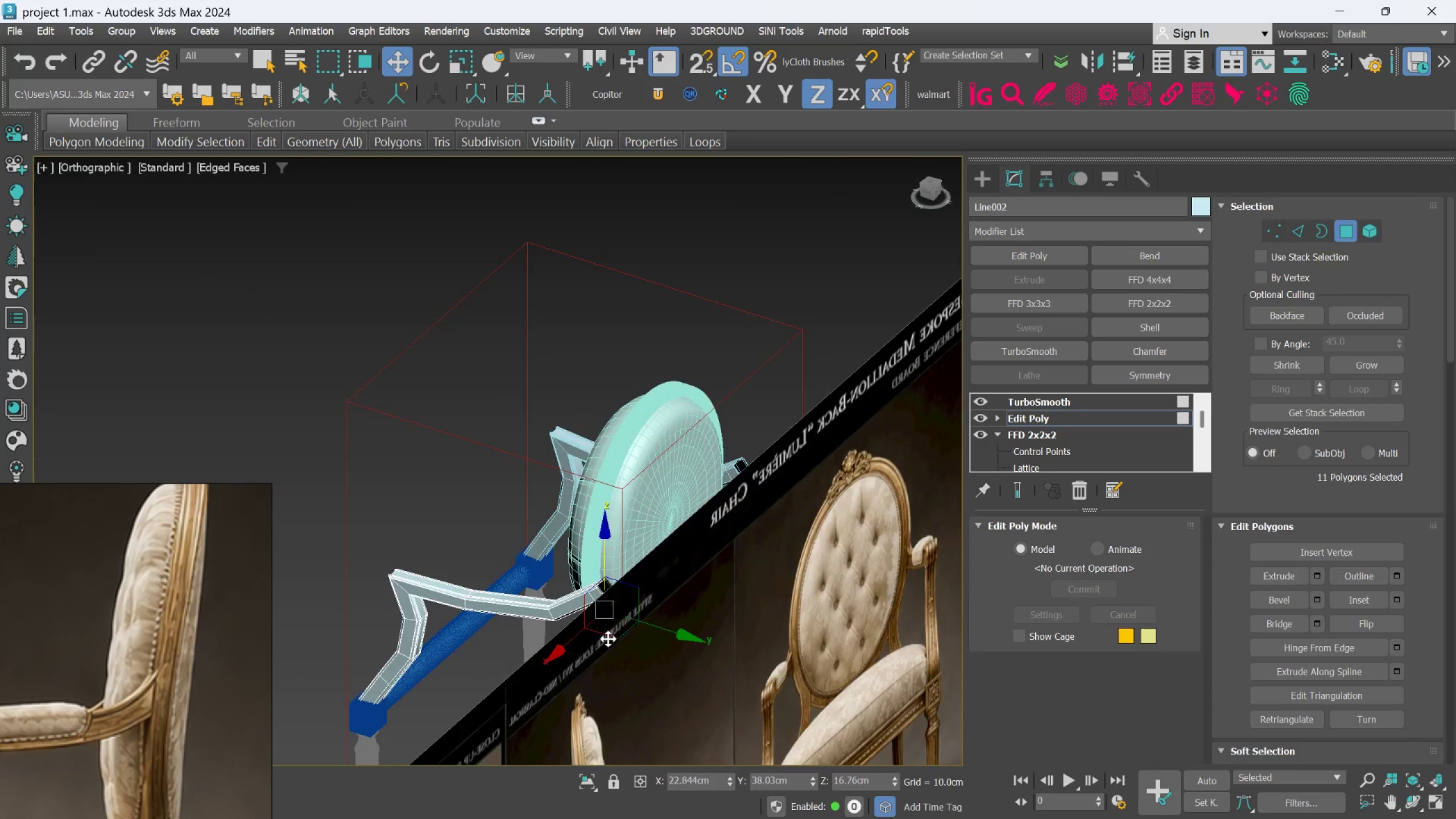 
hold_key(key=AltLeft, duration=0.53)
 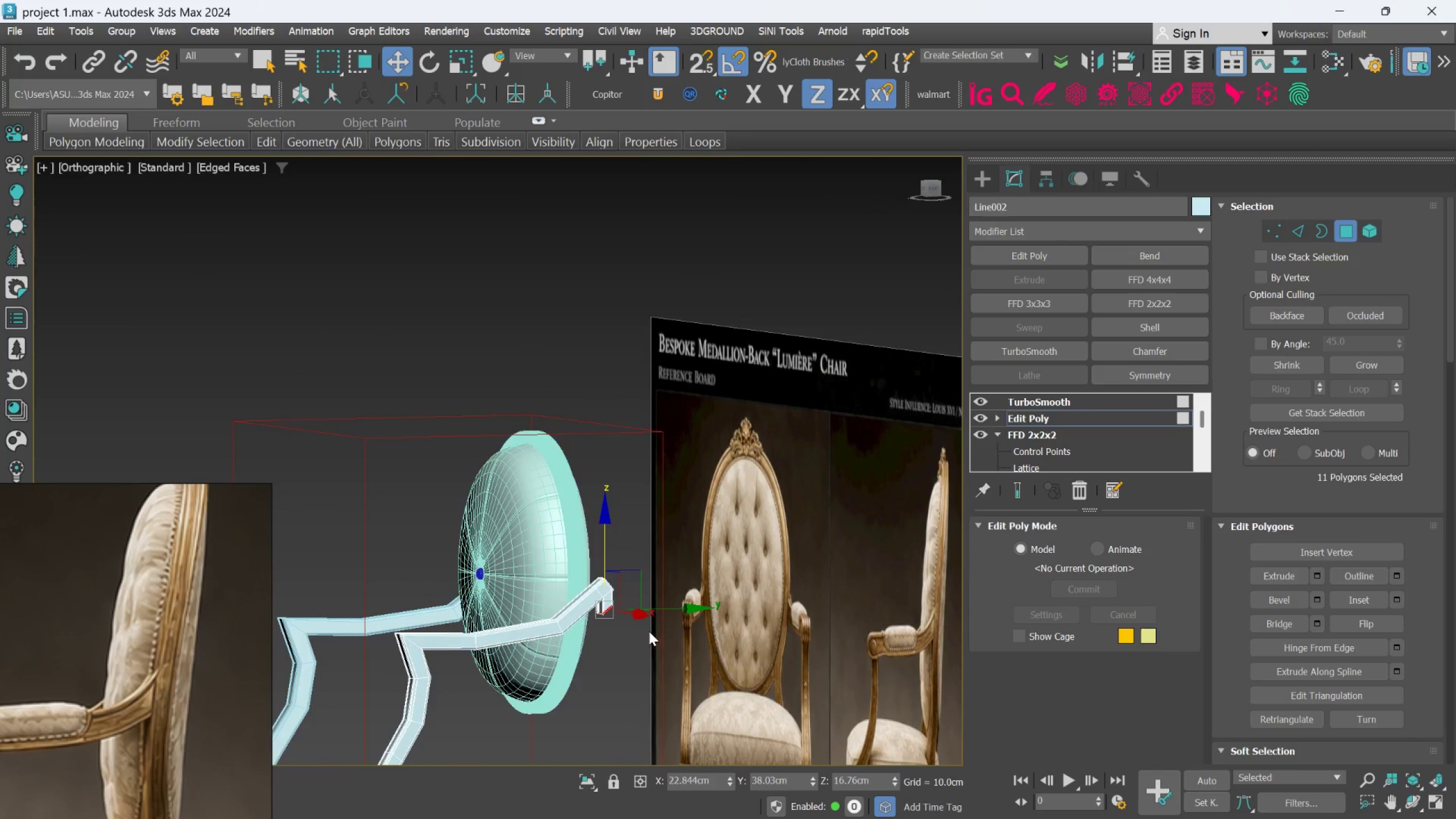 
scroll: coordinate [648, 656], scroll_direction: down, amount: 2.0
 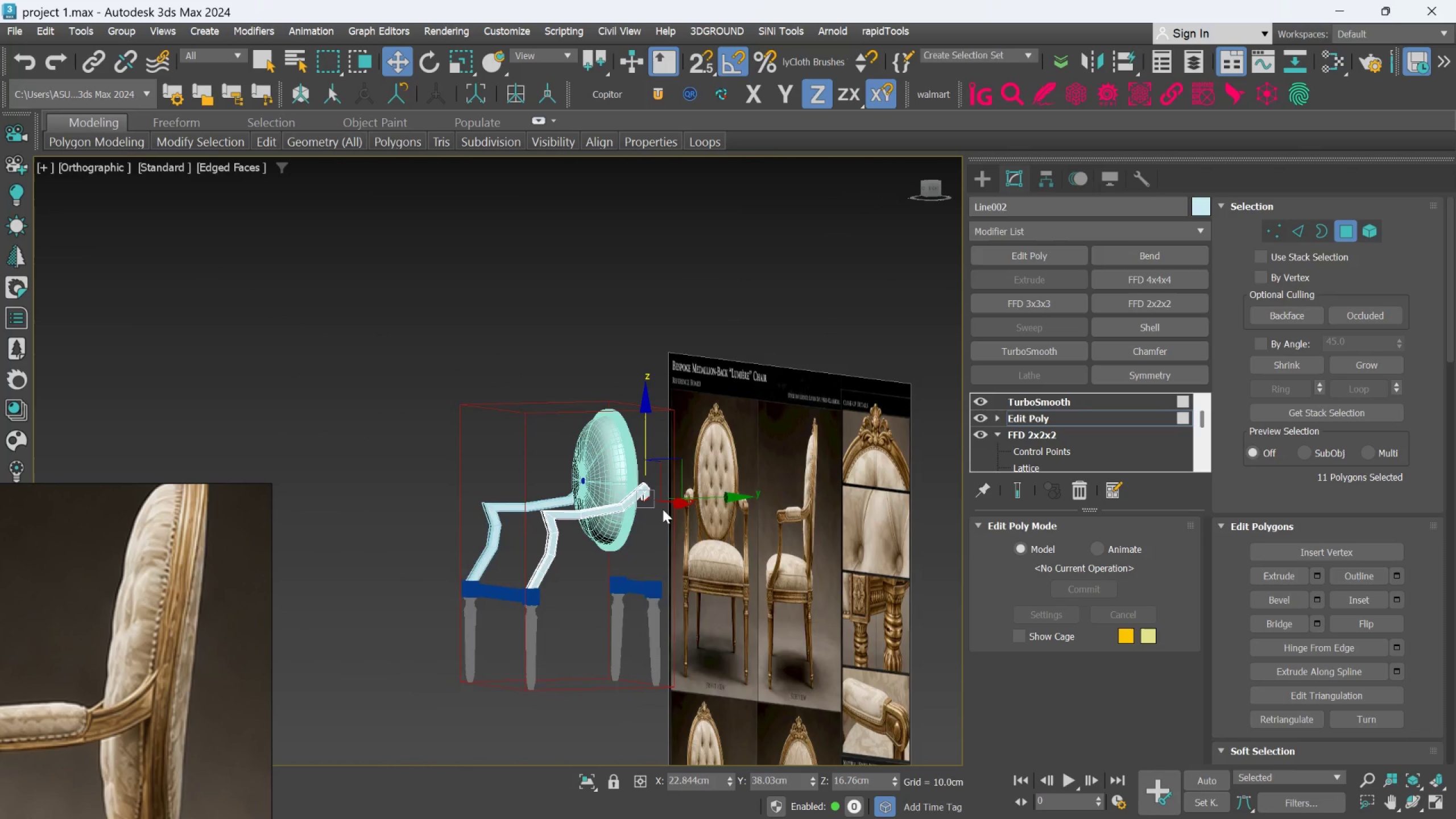 
scroll: coordinate [661, 512], scroll_direction: up, amount: 3.0
 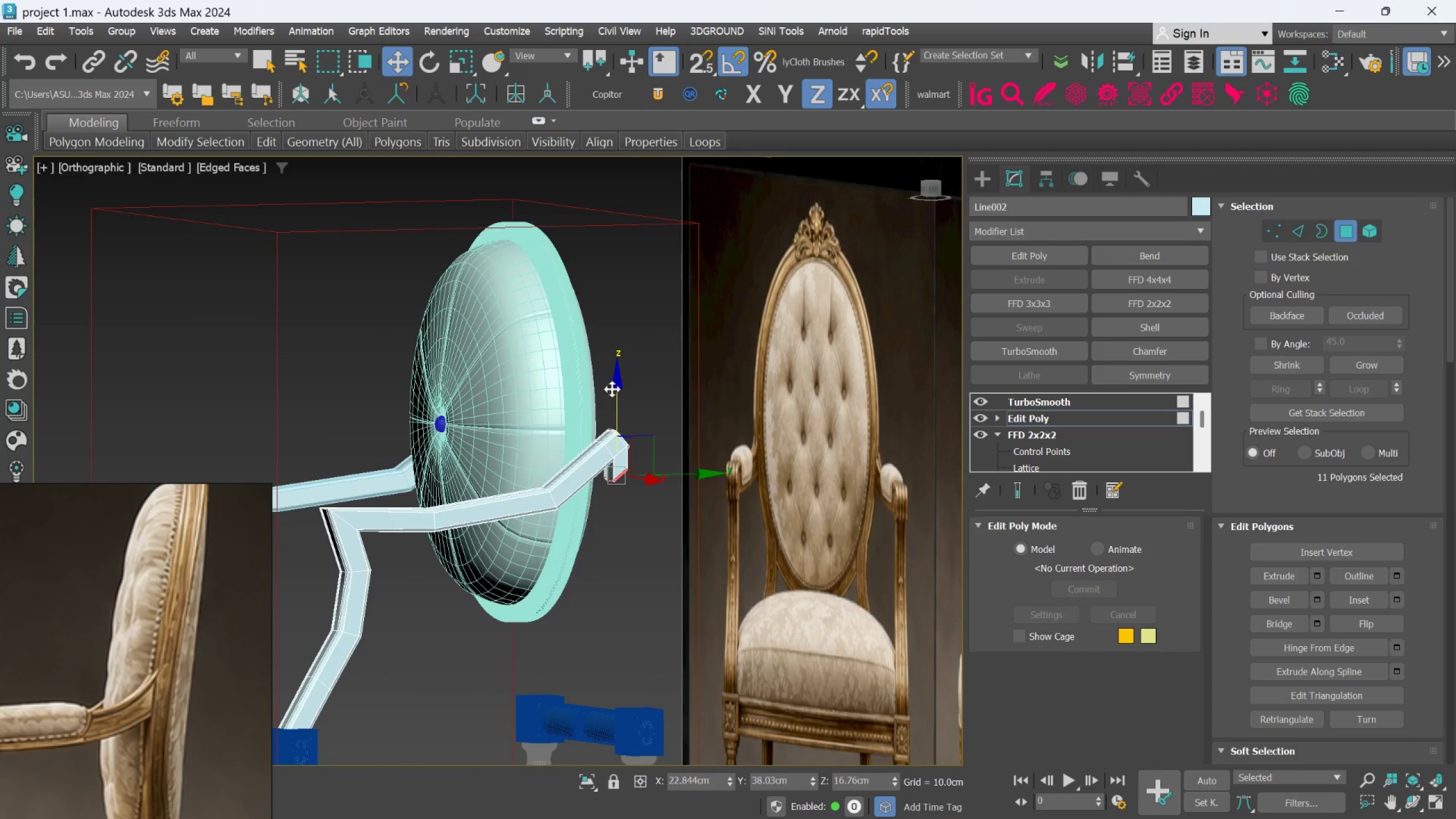 
left_click_drag(start_coordinate=[614, 389], to_coordinate=[657, 614])
 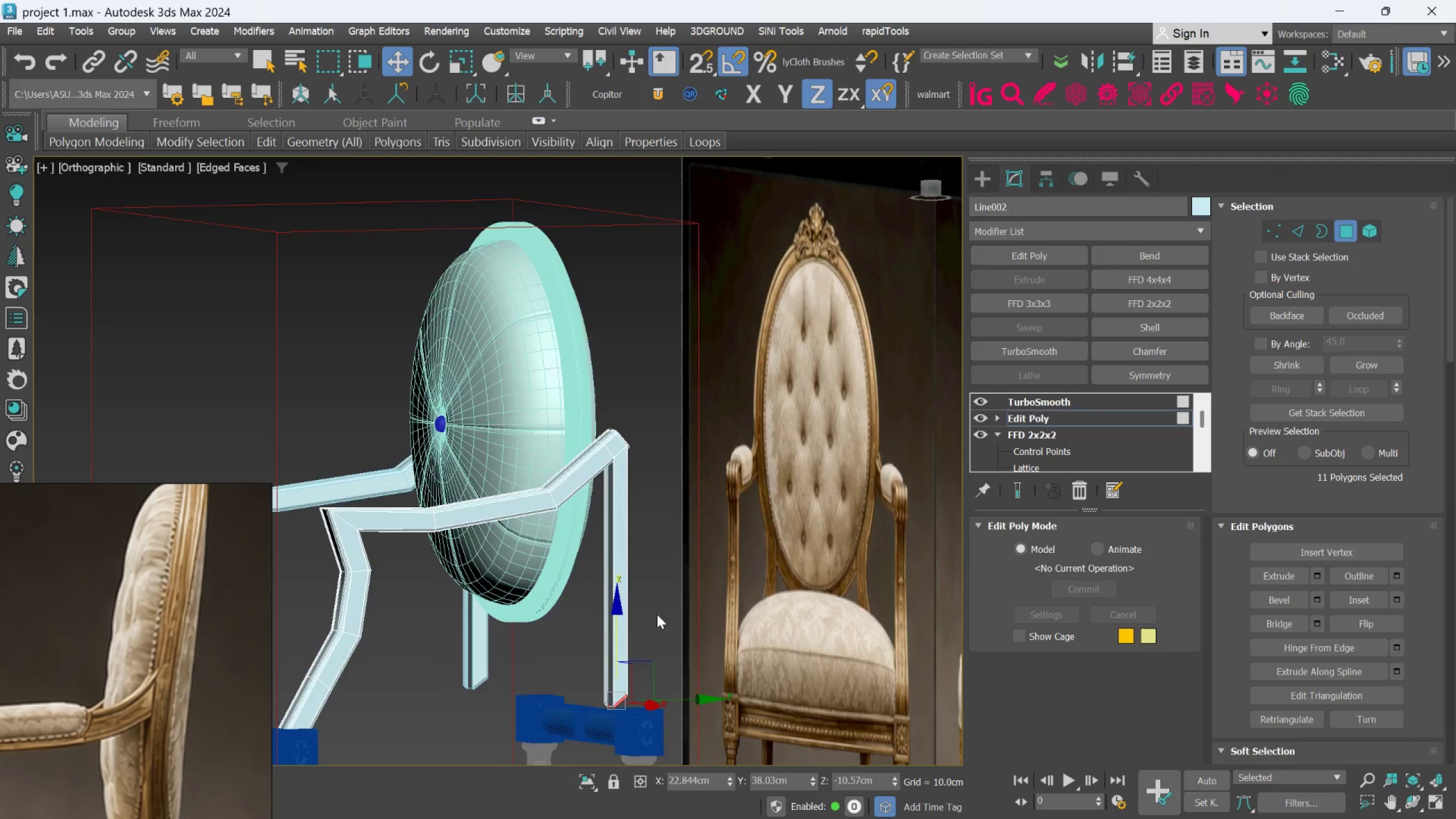 
hold_key(key=AltLeft, duration=0.58)
 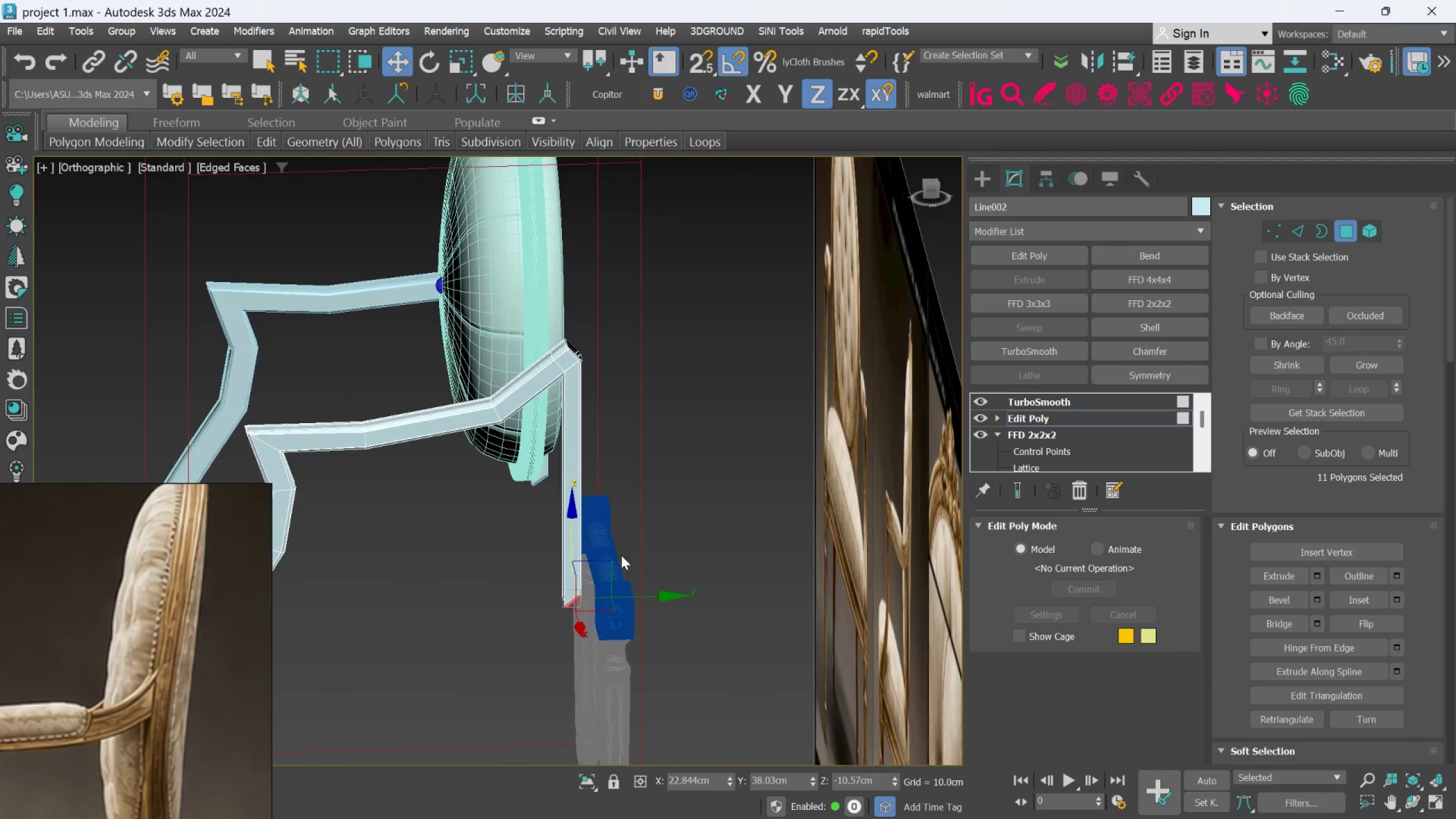 
key(Alt+AltLeft)
 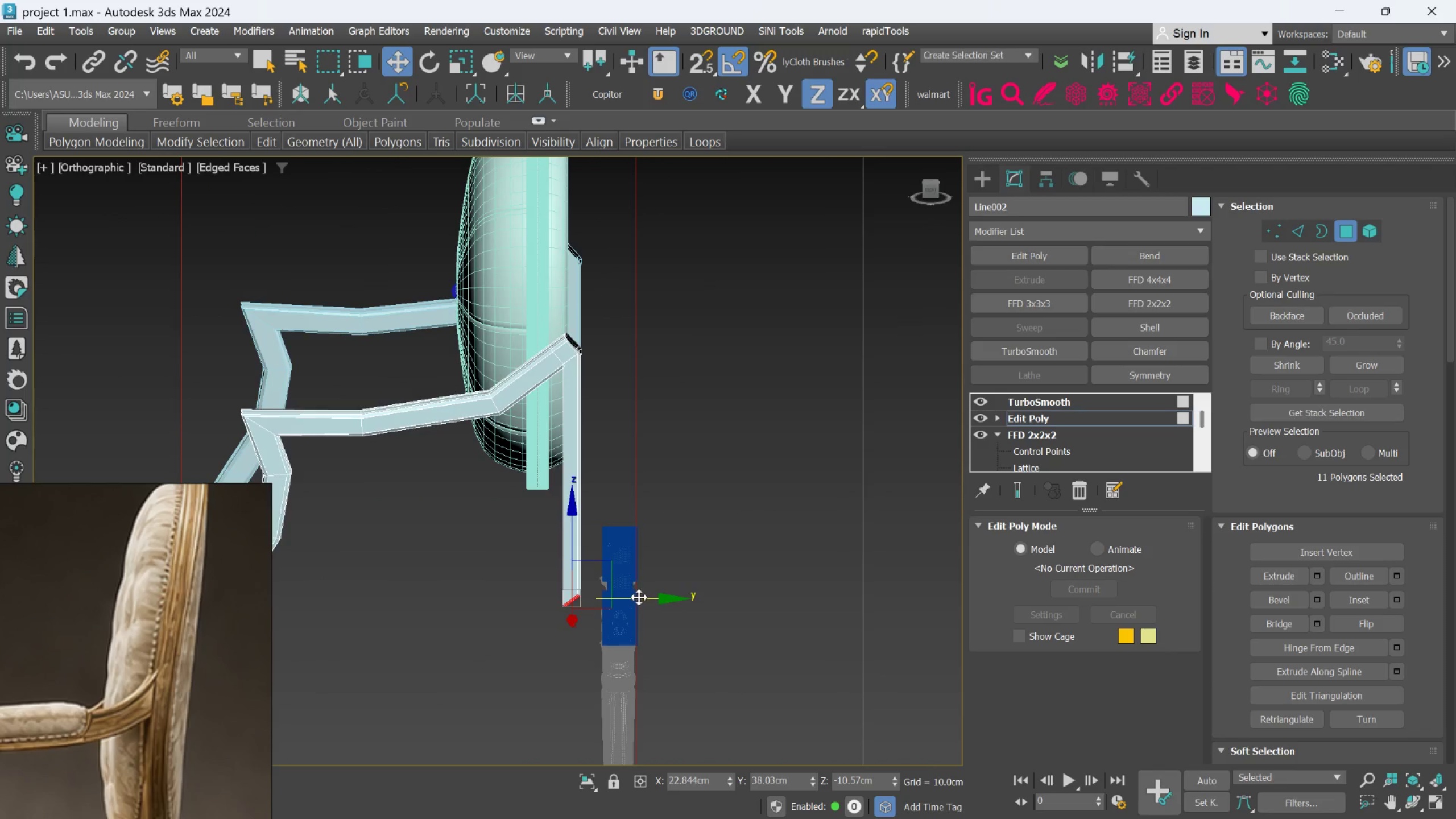 
left_click_drag(start_coordinate=[639, 598], to_coordinate=[677, 613])
 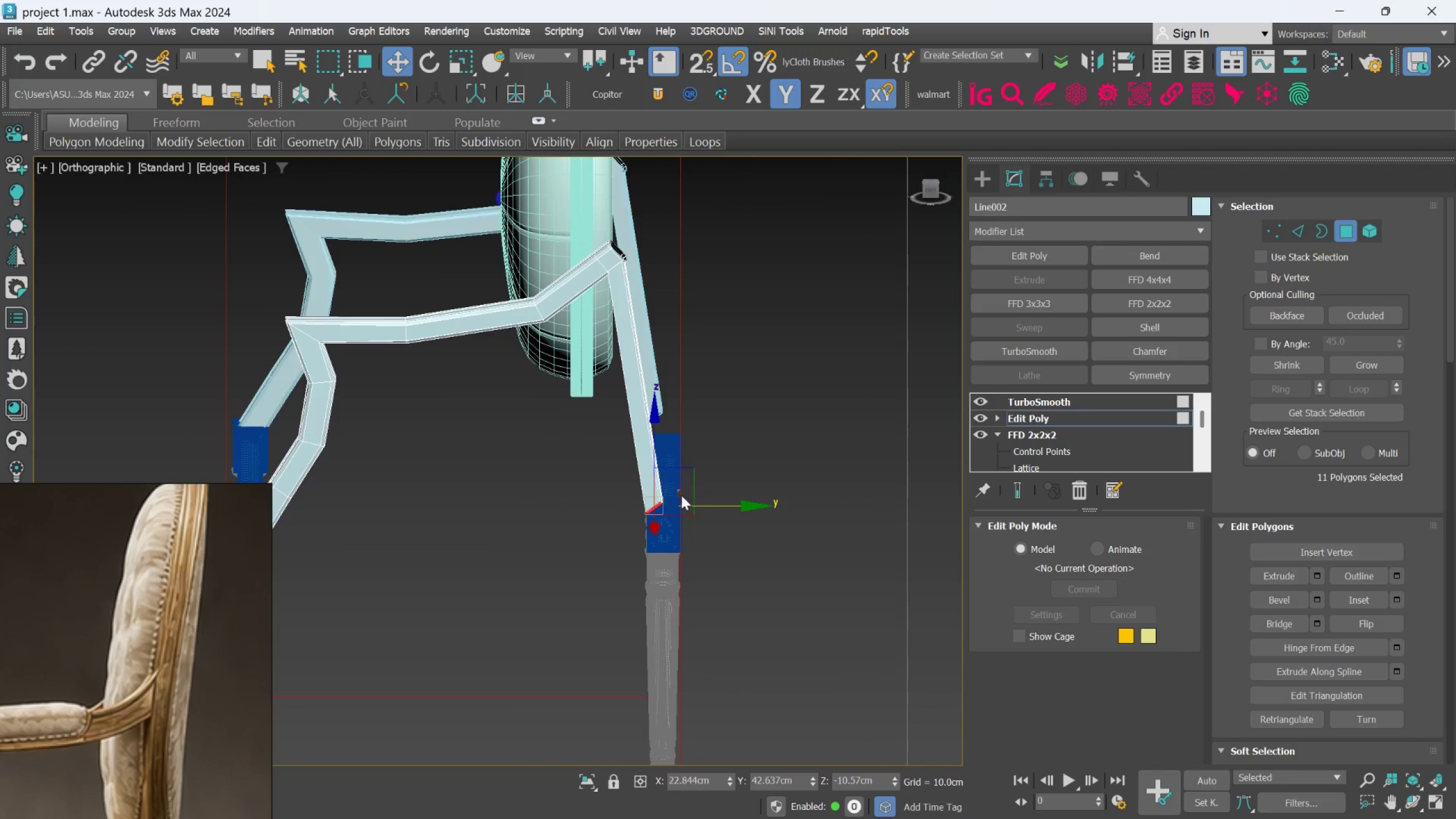 
scroll: coordinate [665, 499], scroll_direction: up, amount: 1.0
 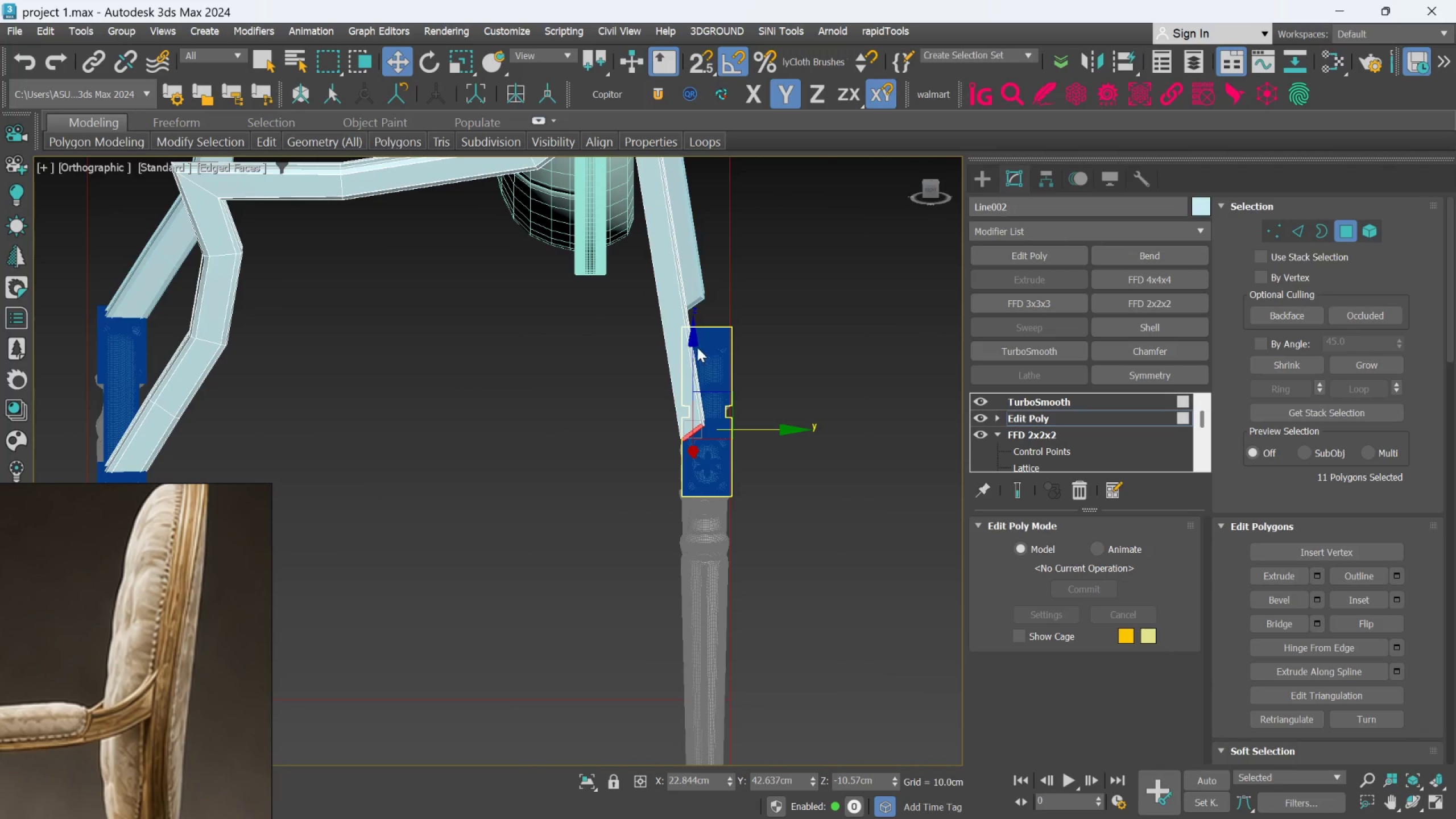 
left_click_drag(start_coordinate=[696, 346], to_coordinate=[697, 359])
 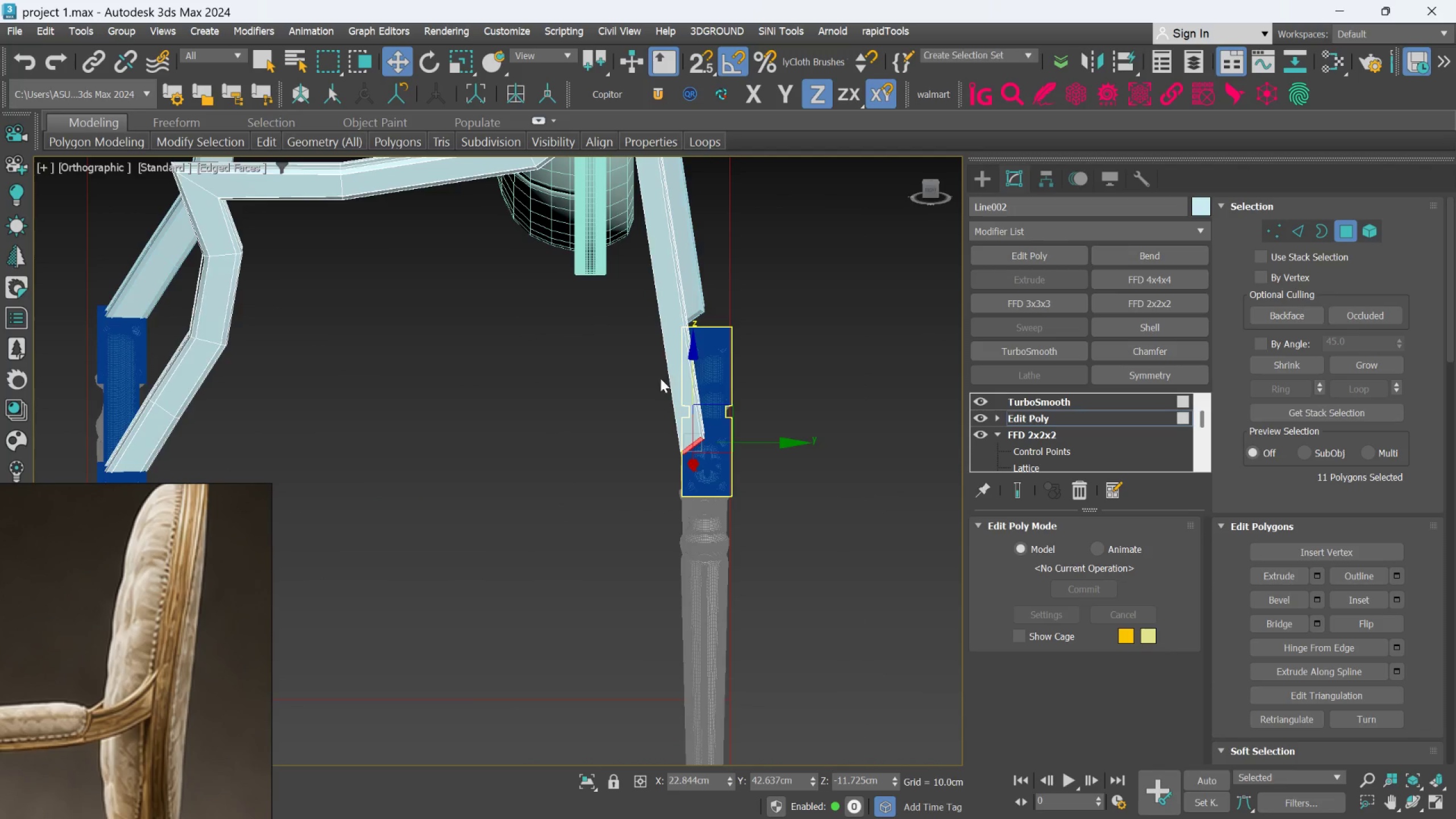 
scroll: coordinate [656, 384], scroll_direction: down, amount: 2.0
 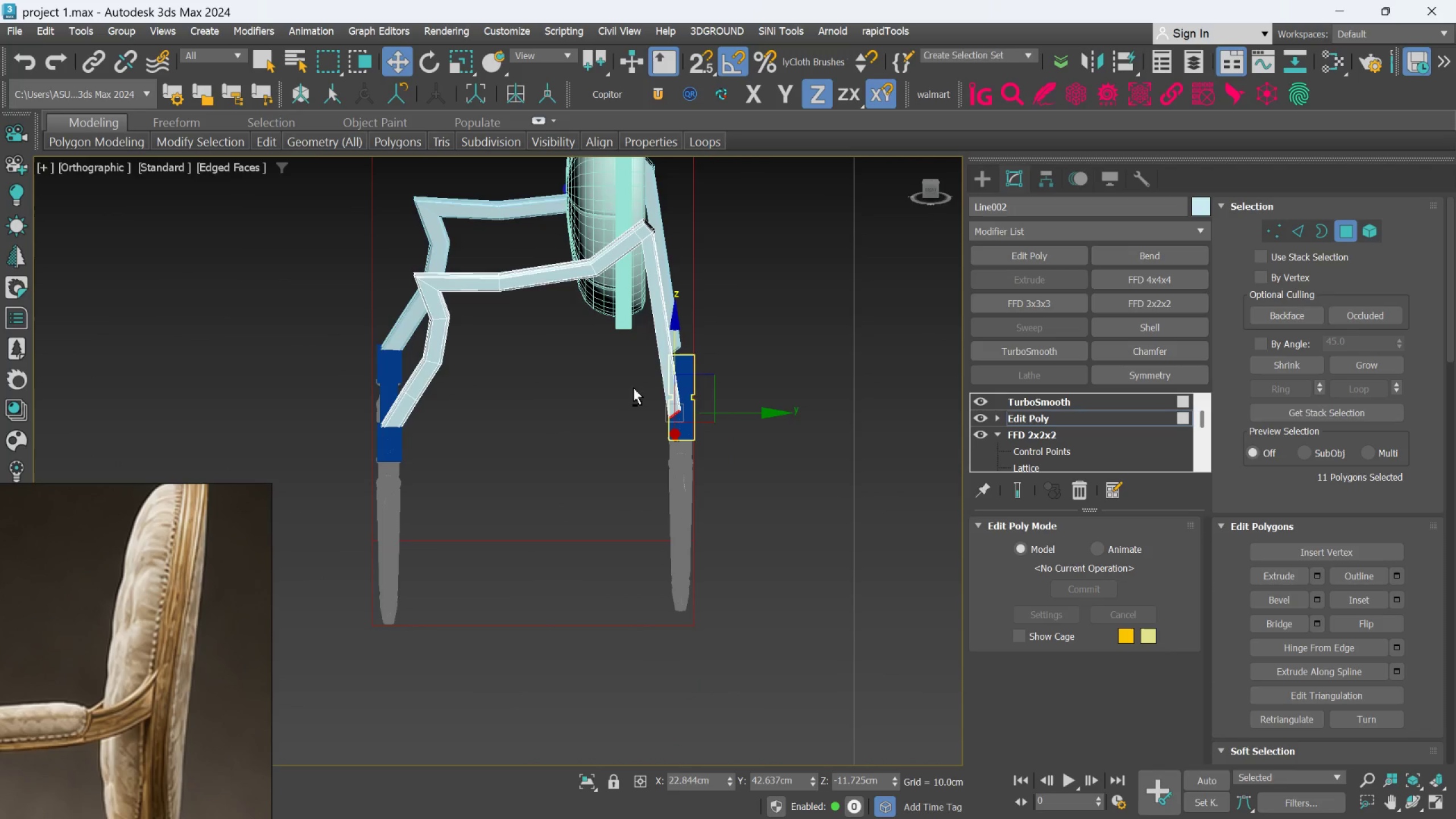 
hold_key(key=AltLeft, duration=0.44)
 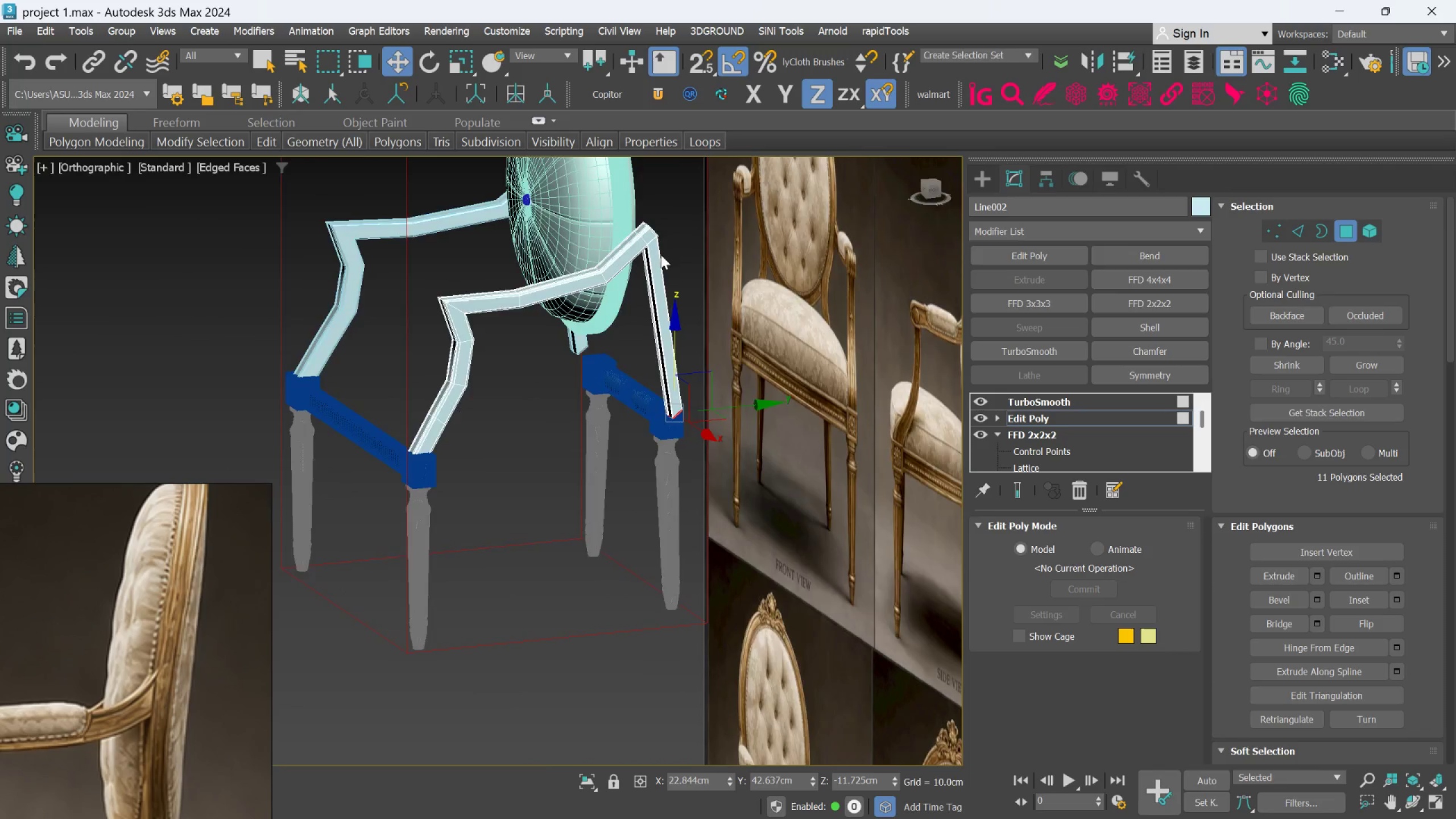 
scroll: coordinate [663, 242], scroll_direction: up, amount: 4.0
 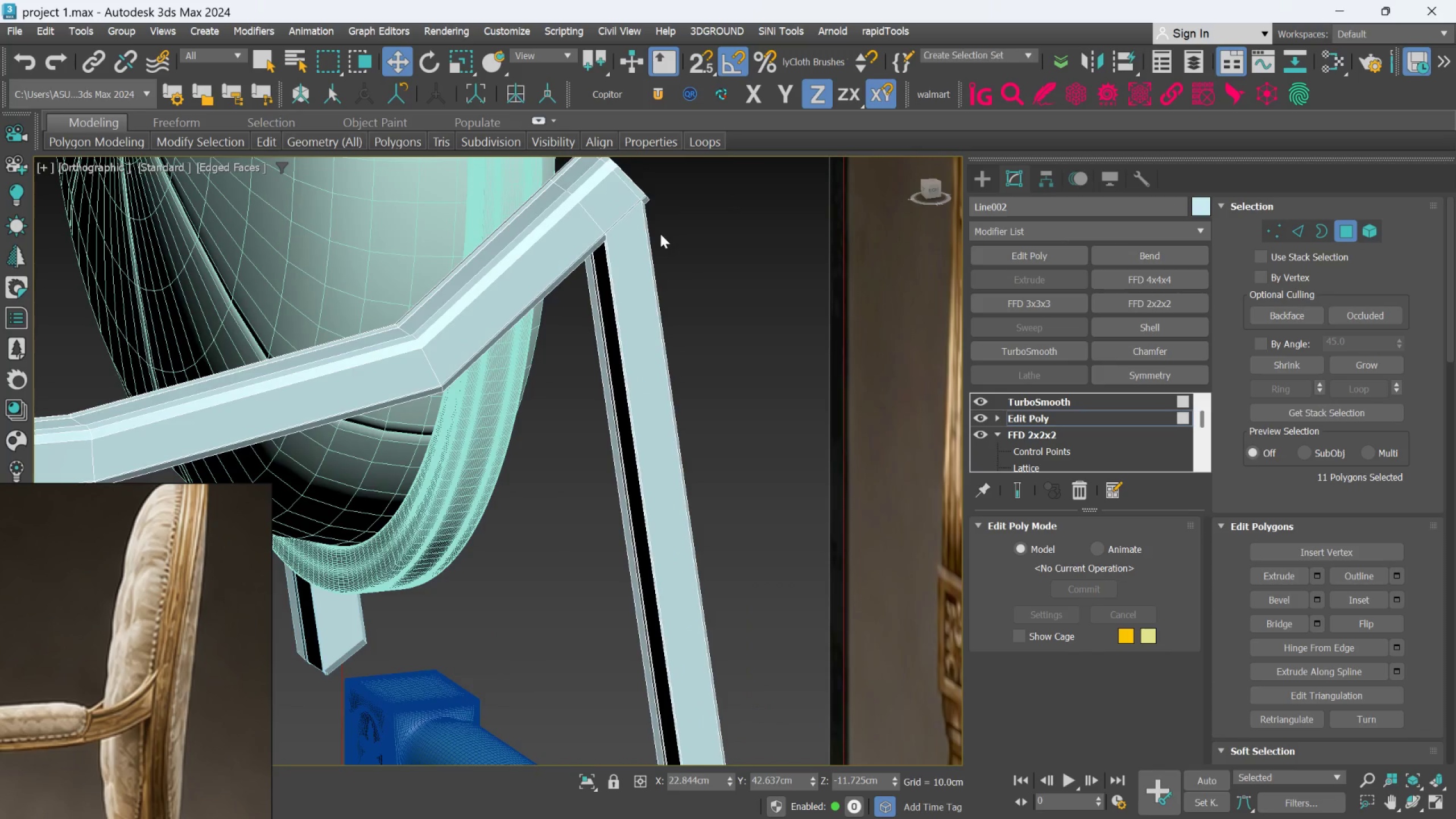 
key(Alt+AltLeft)
 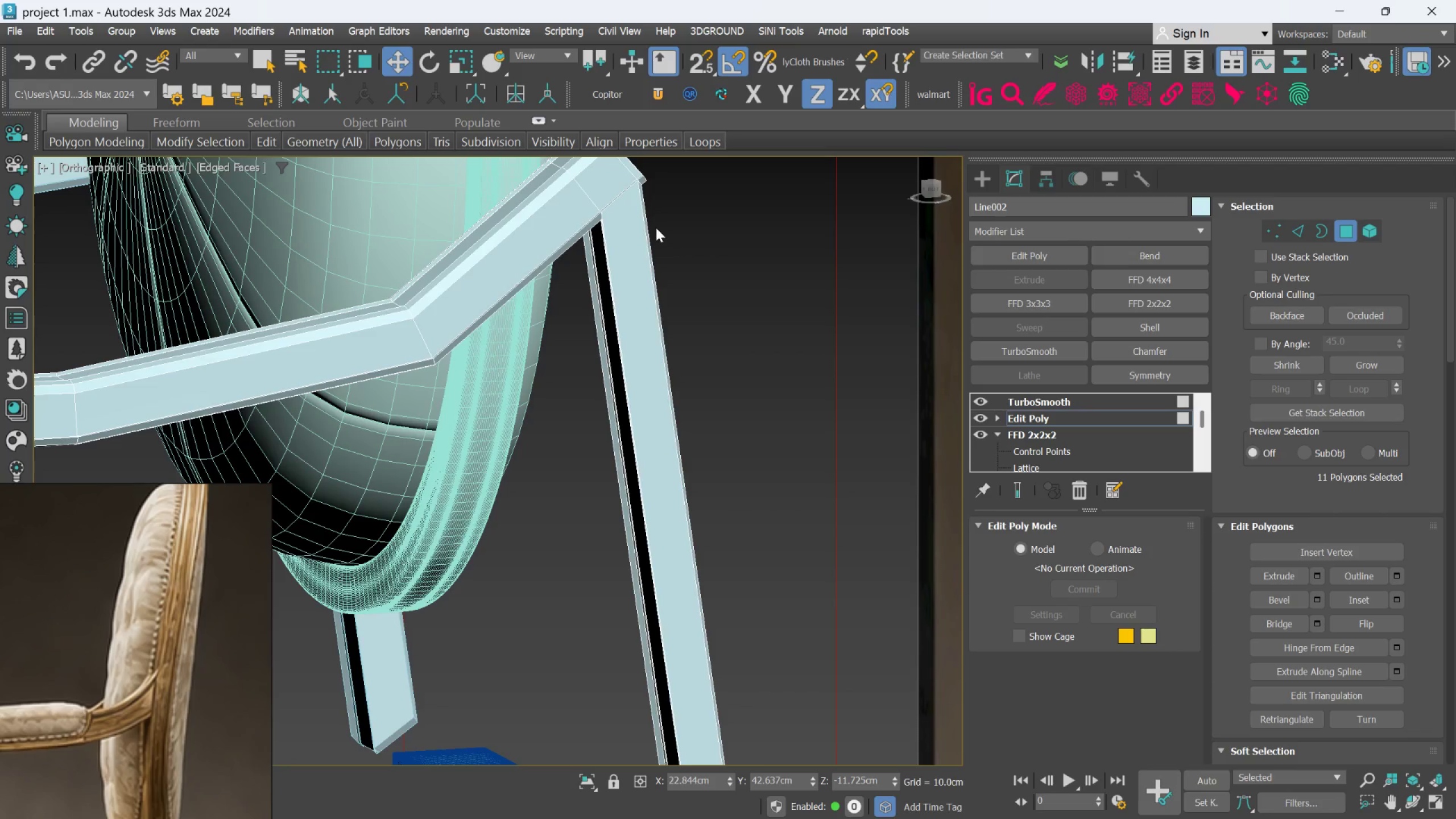 
key(Control+Z)
 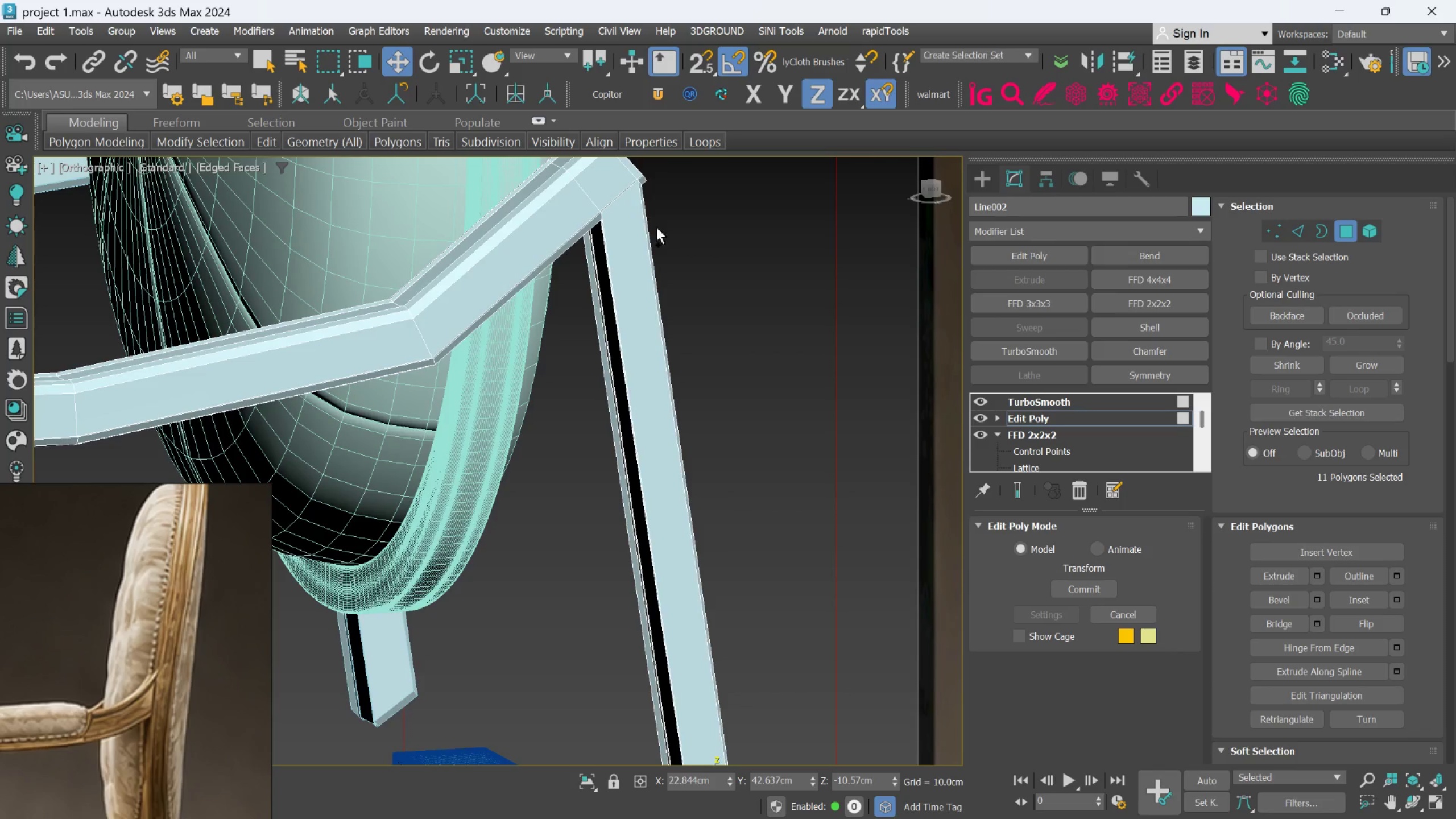 
key(Control+Z)
 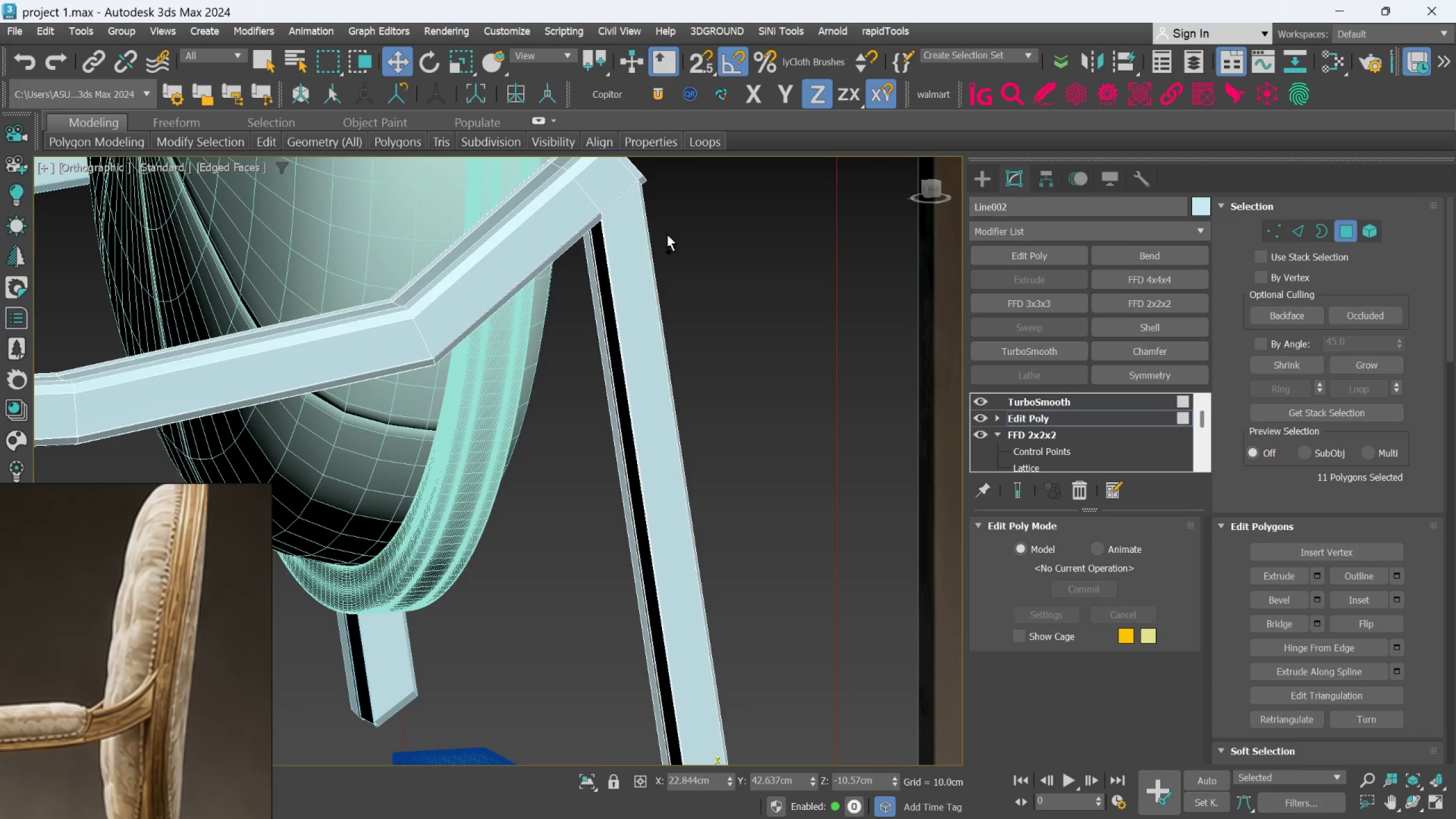 
key(Control+Z)
 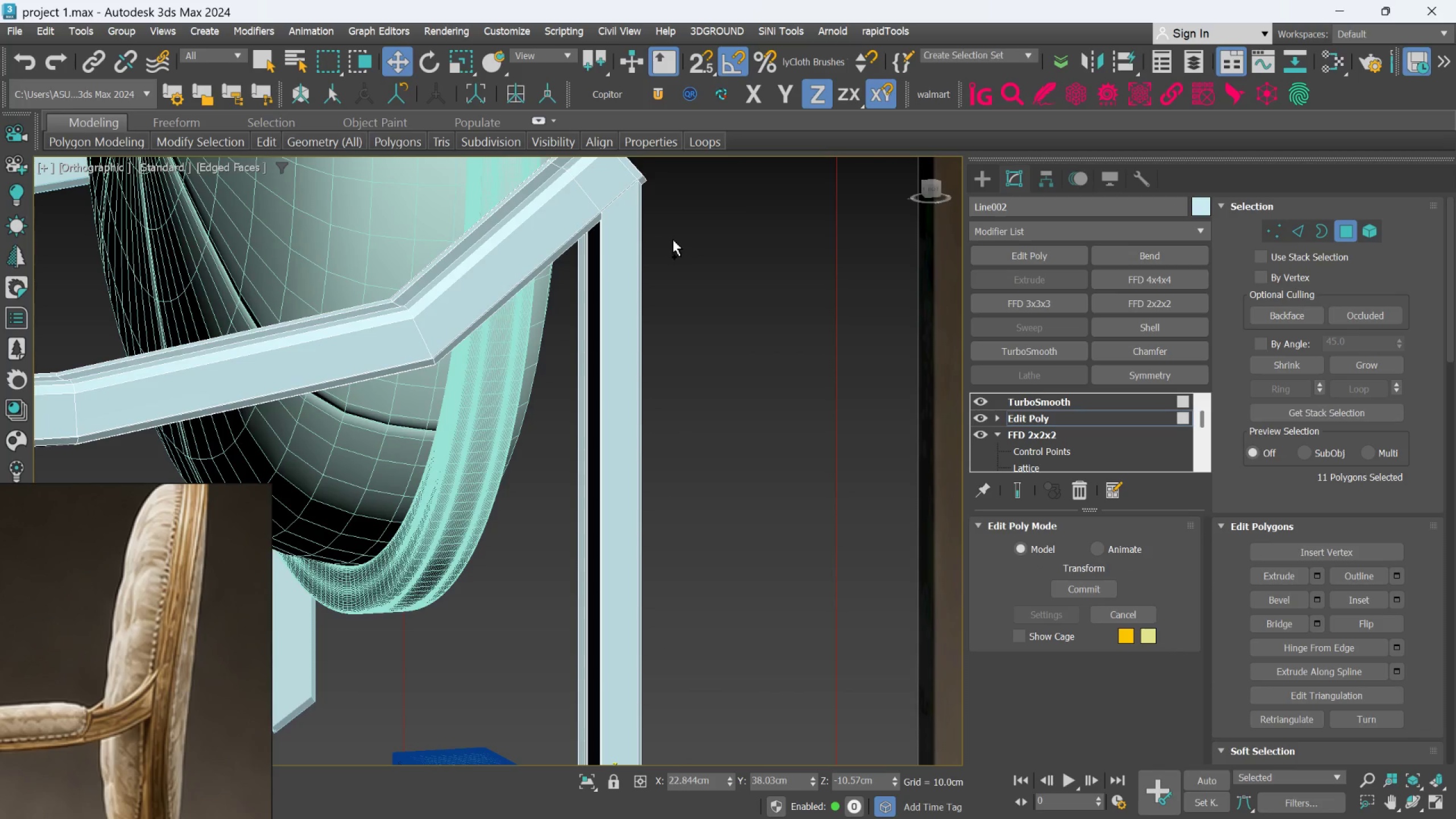 
key(Control+Z)
 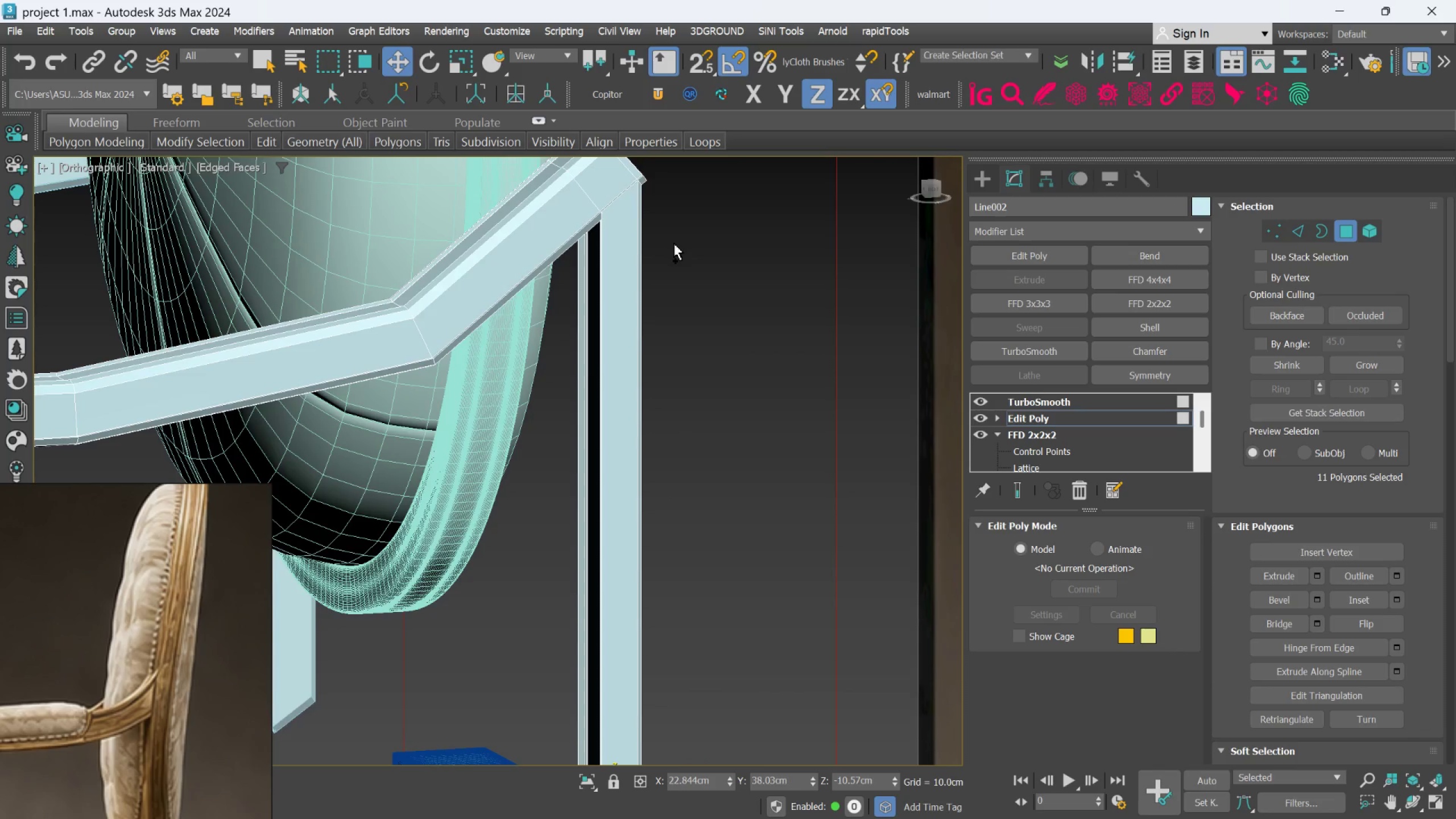 
key(Control+Z)
 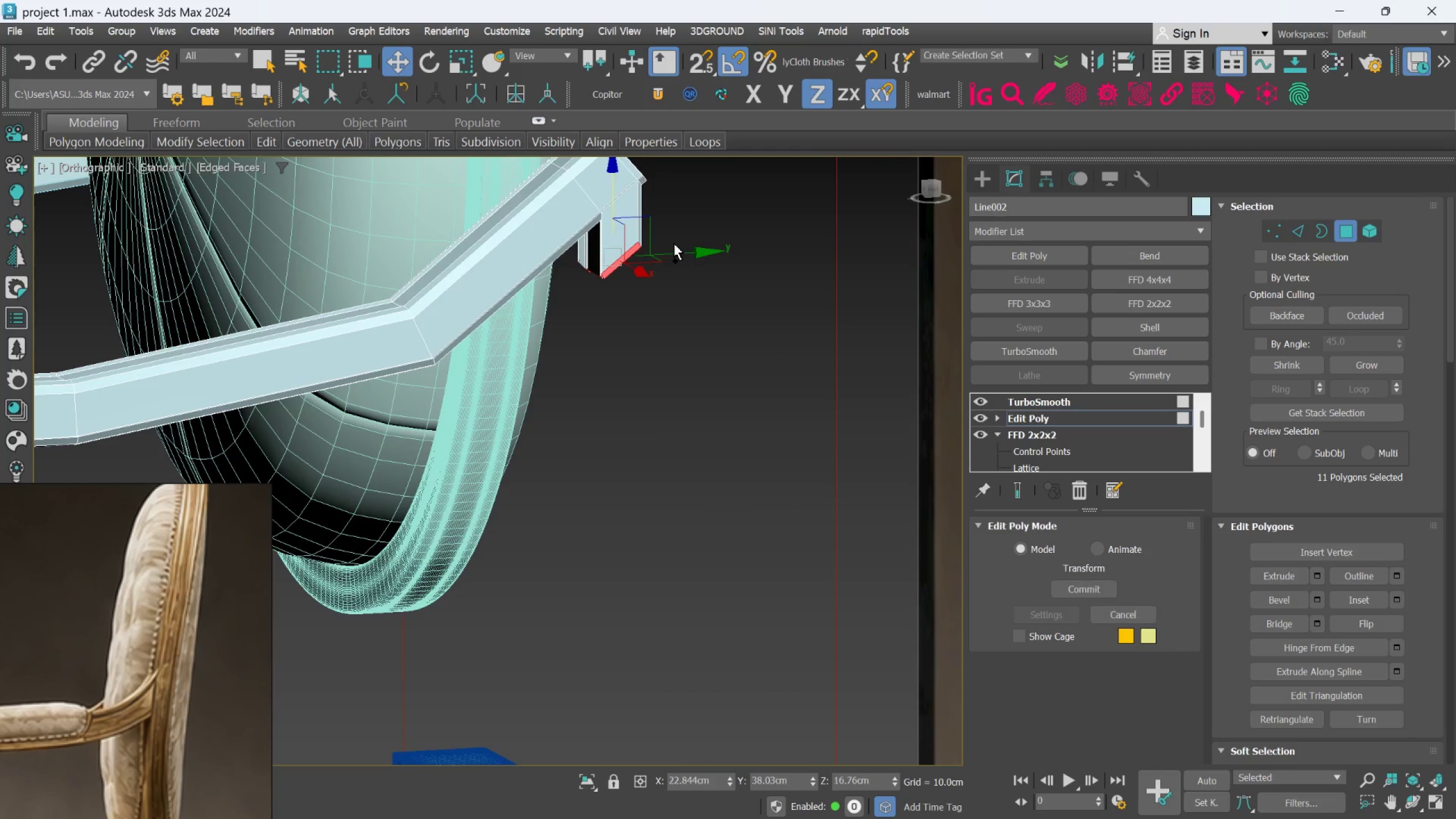 
key(Control+Z)
 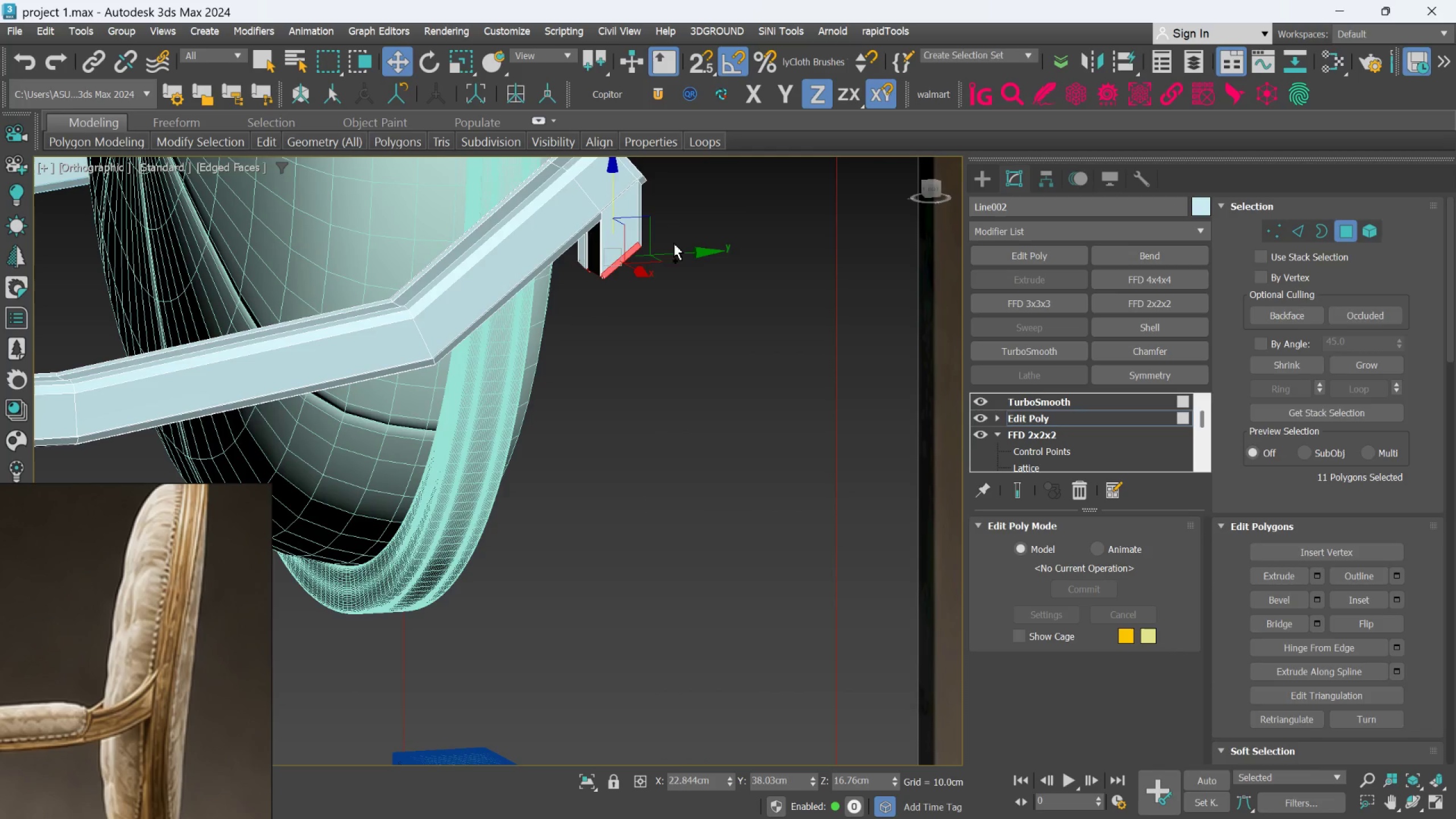 
key(Control+Z)
 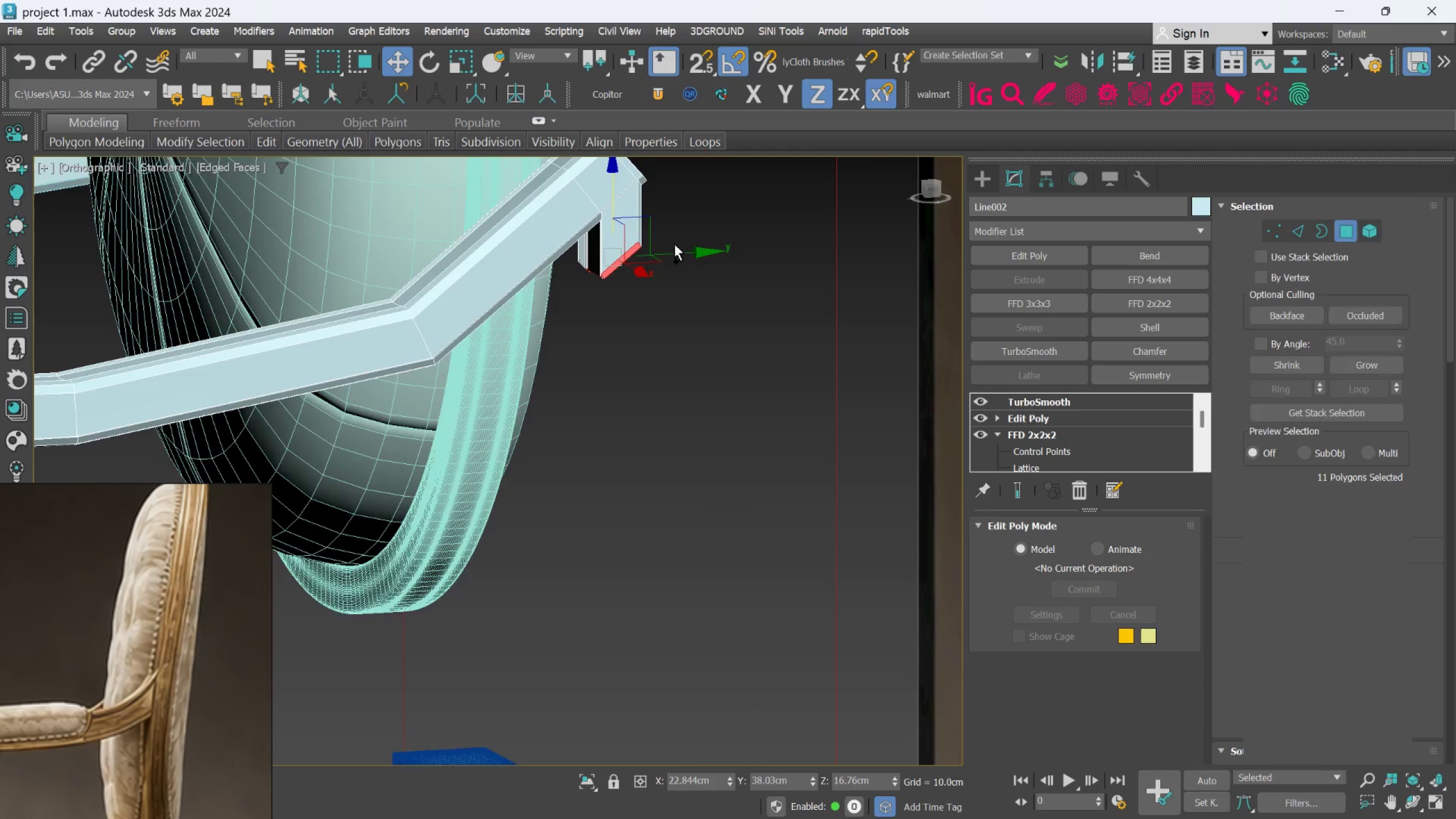 
key(Control+Z)
 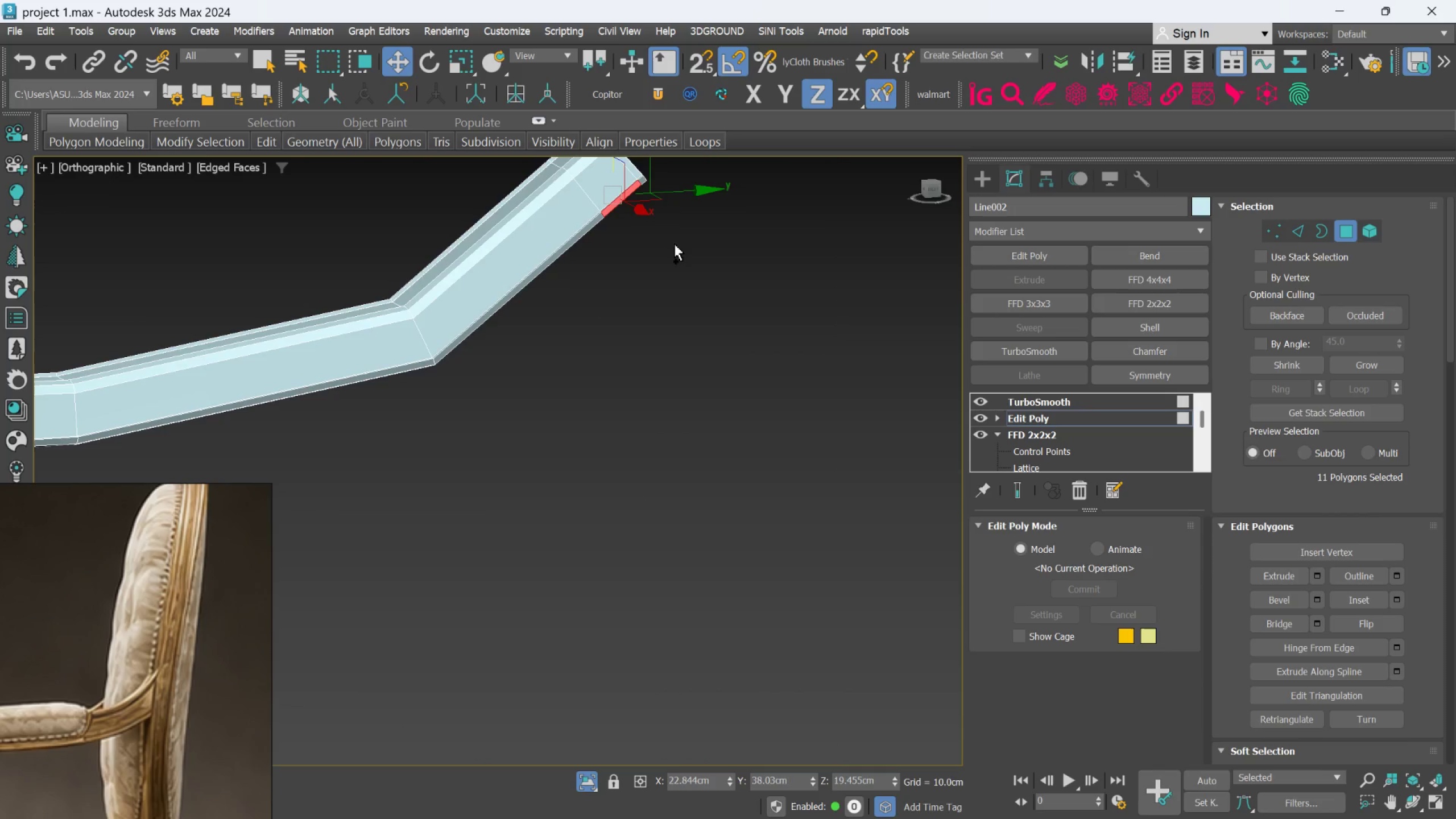 
key(Control+Z)
 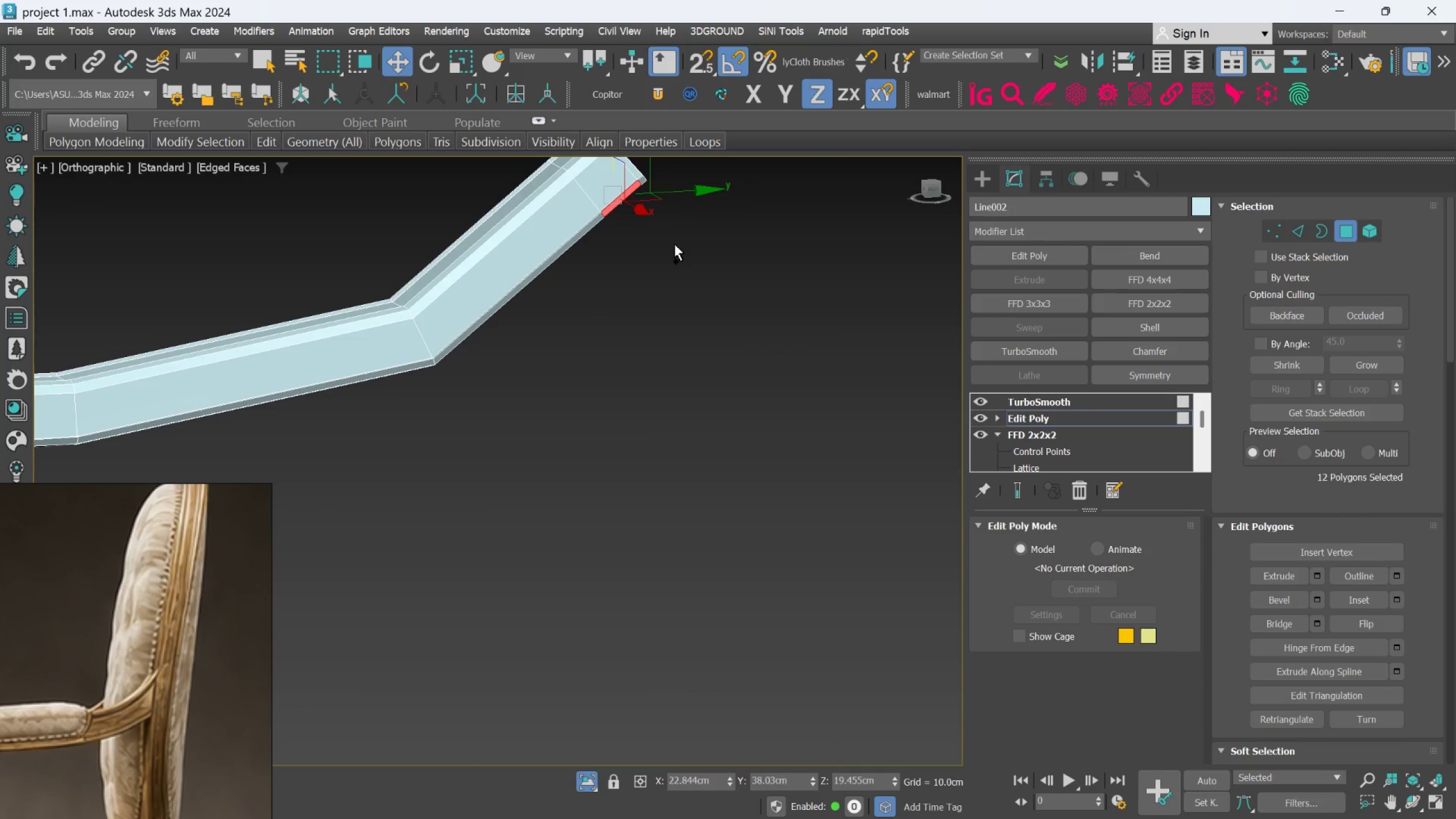 
hold_key(key=AltLeft, duration=0.44)
 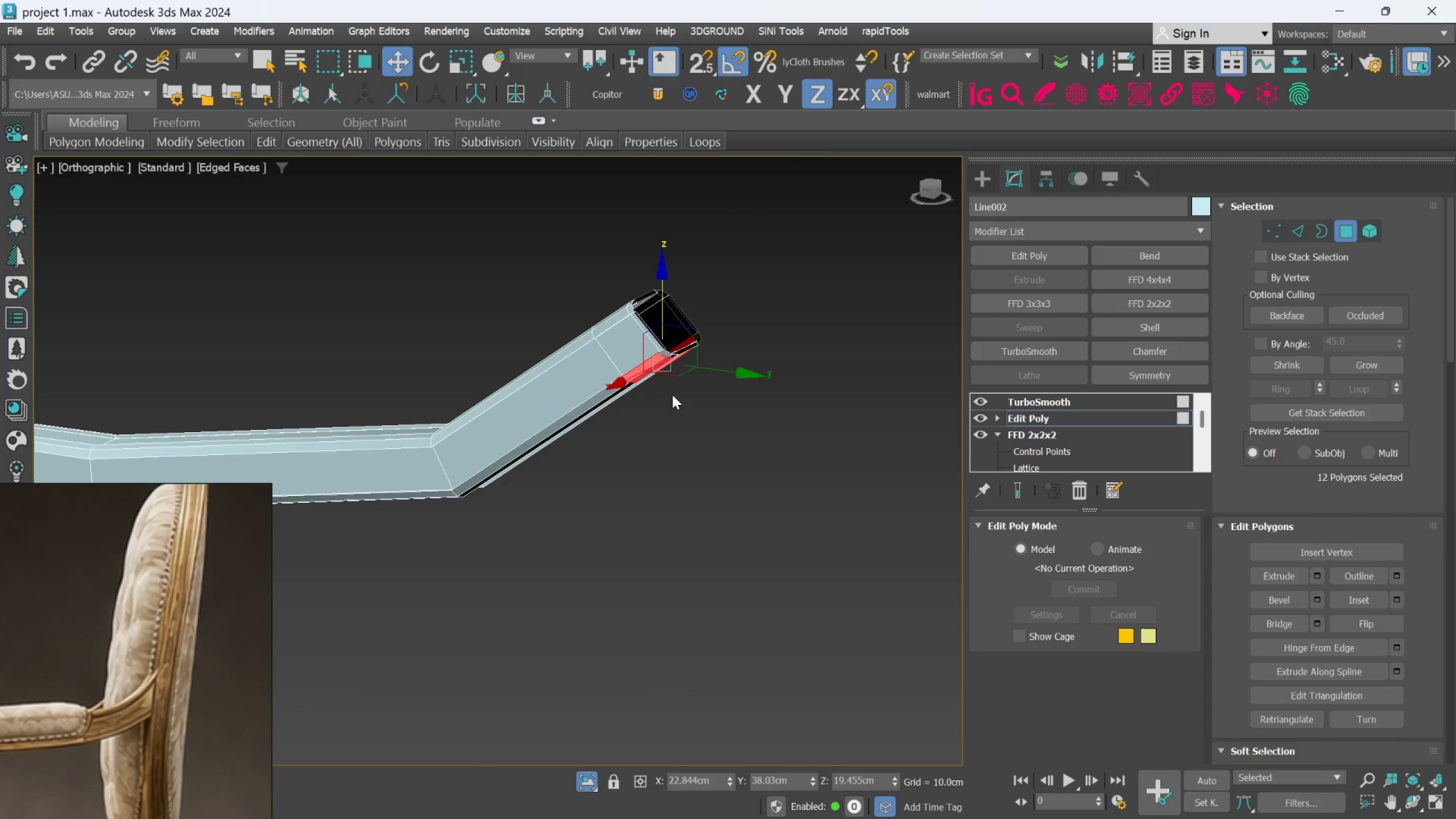 
scroll: coordinate [630, 376], scroll_direction: up, amount: 2.0
 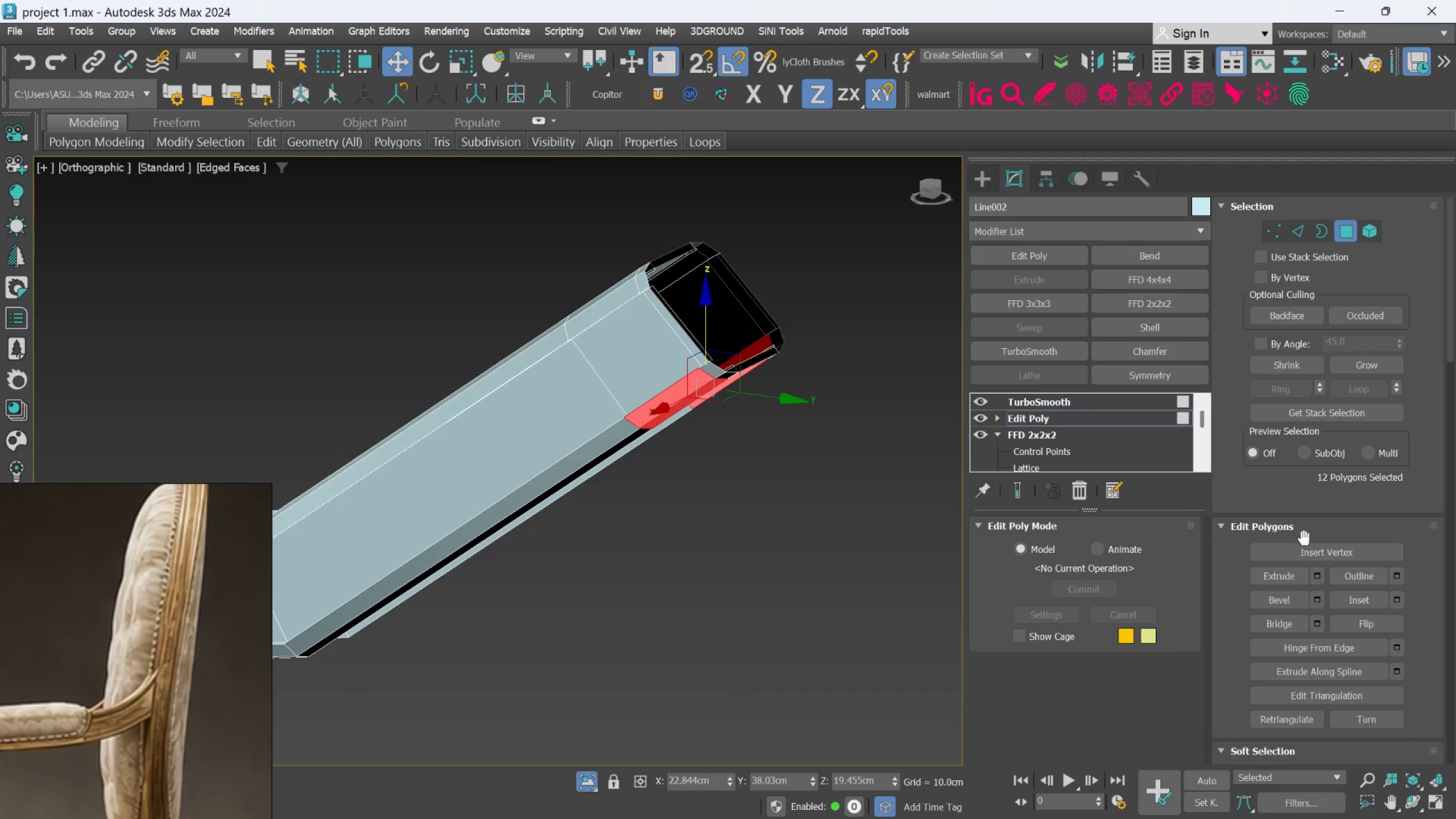 
wait(35.06)
 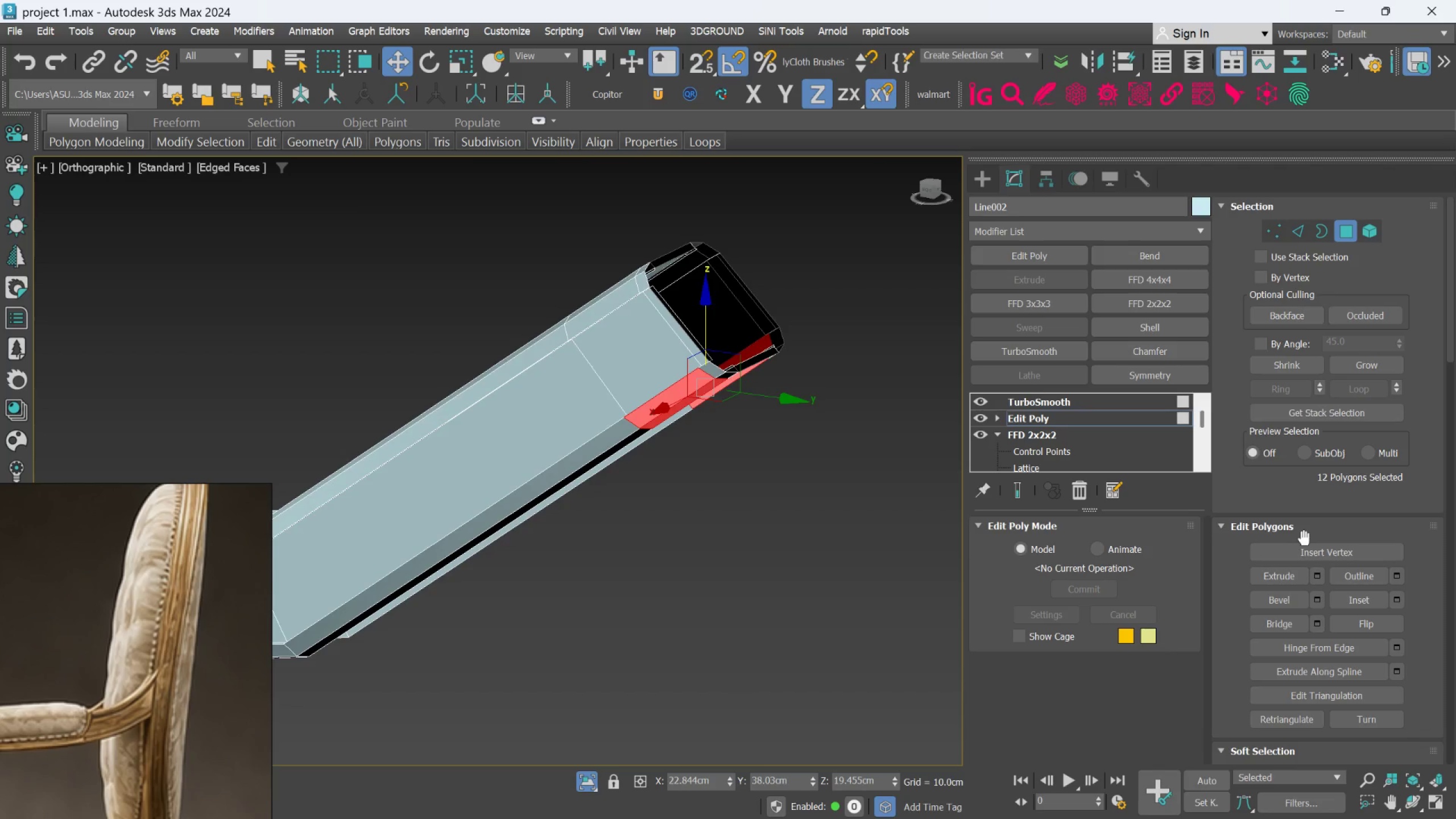 
scroll: coordinate [690, 426], scroll_direction: up, amount: 2.0
 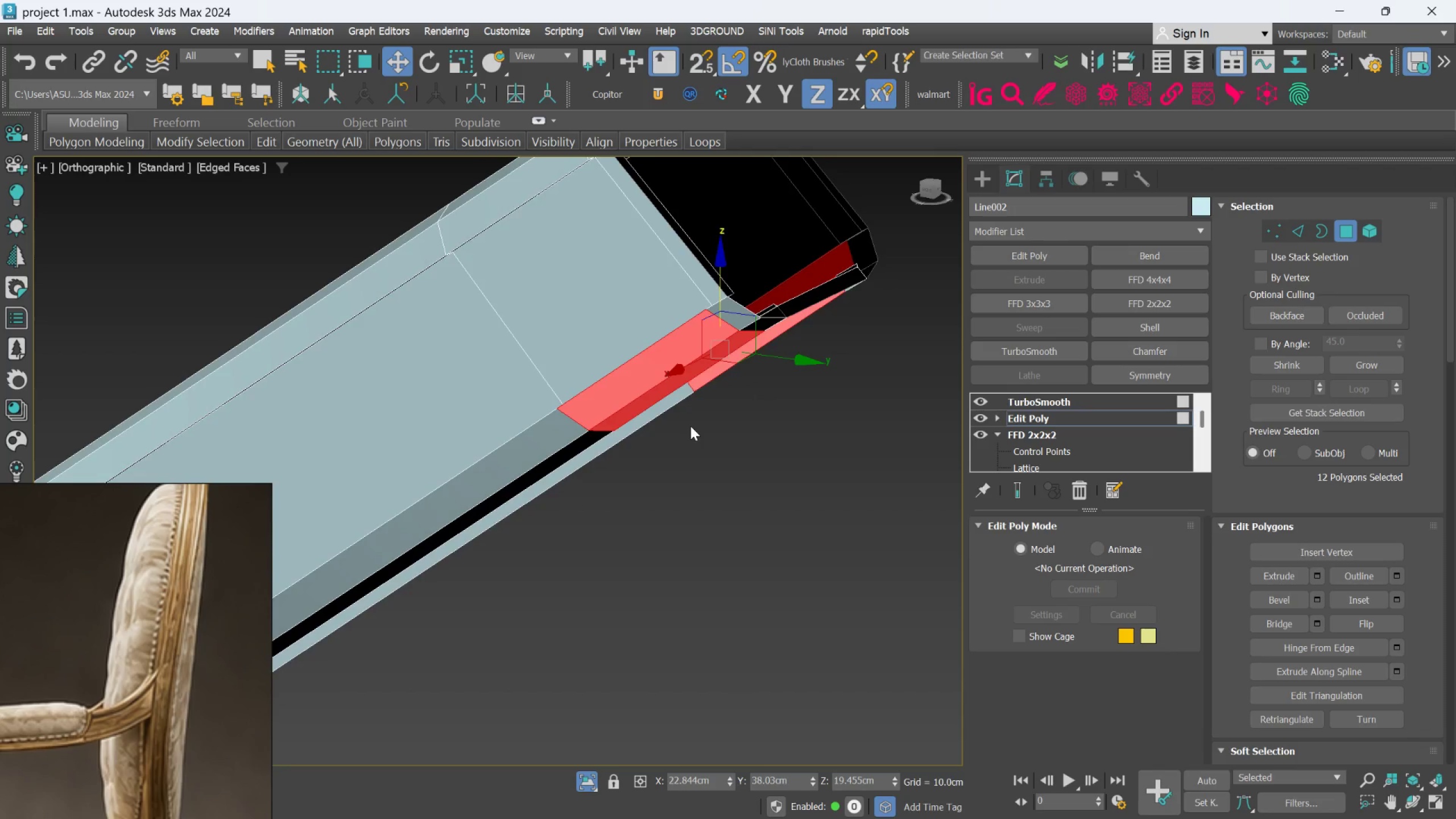 
hold_key(key=AltLeft, duration=0.52)
 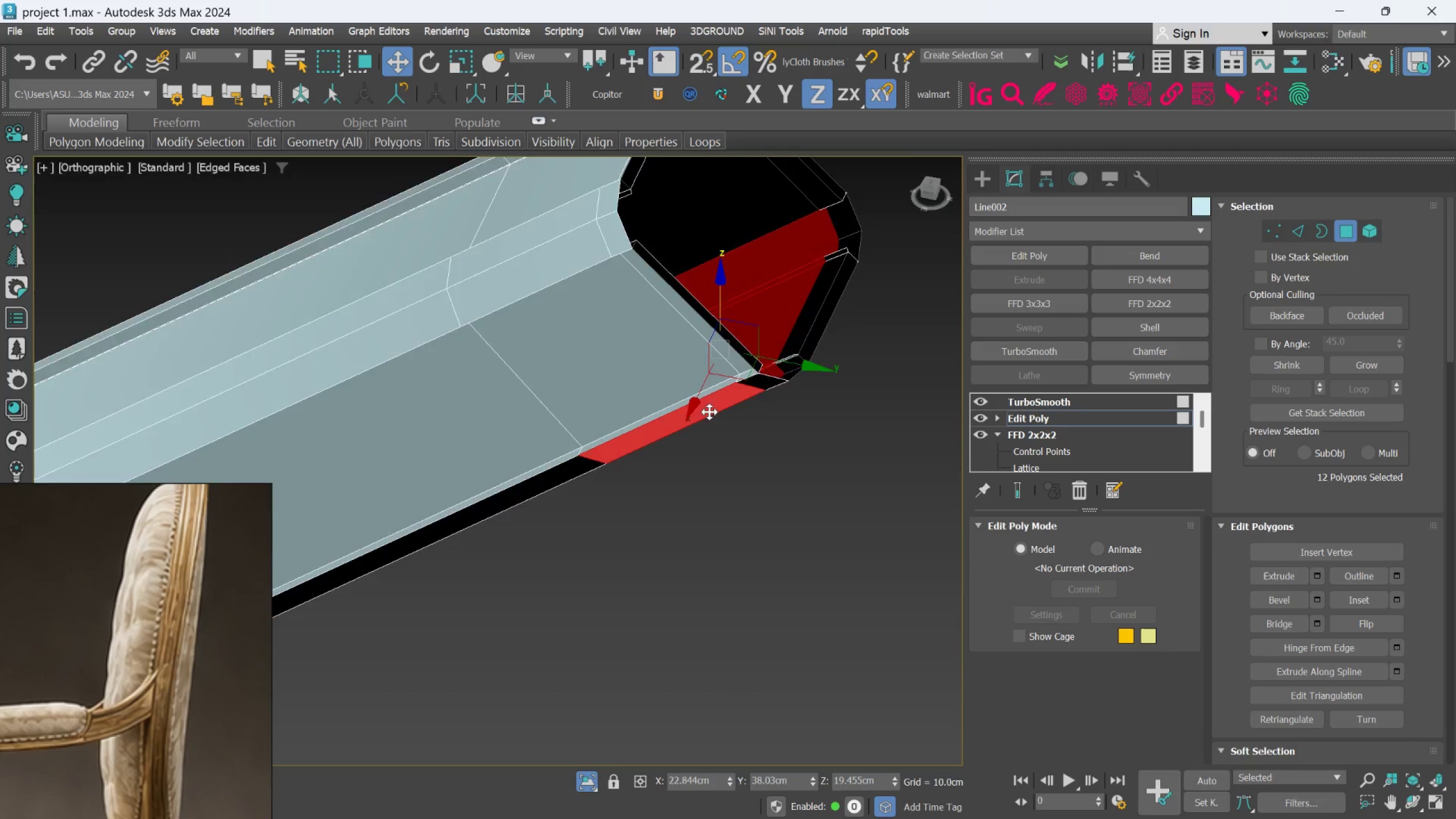 
scroll: coordinate [710, 411], scroll_direction: up, amount: 3.0
 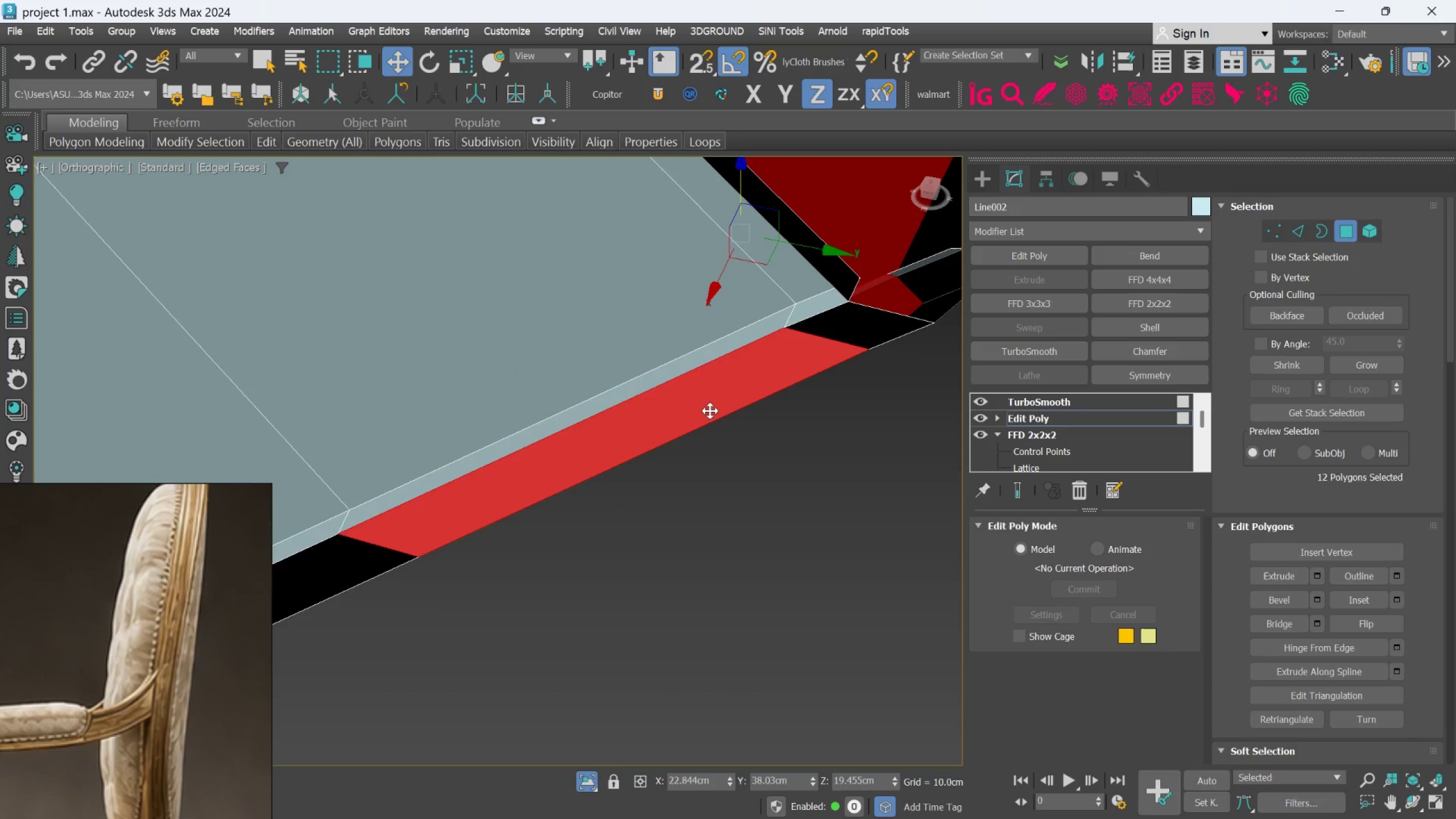 
hold_key(key=AltLeft, duration=0.86)
 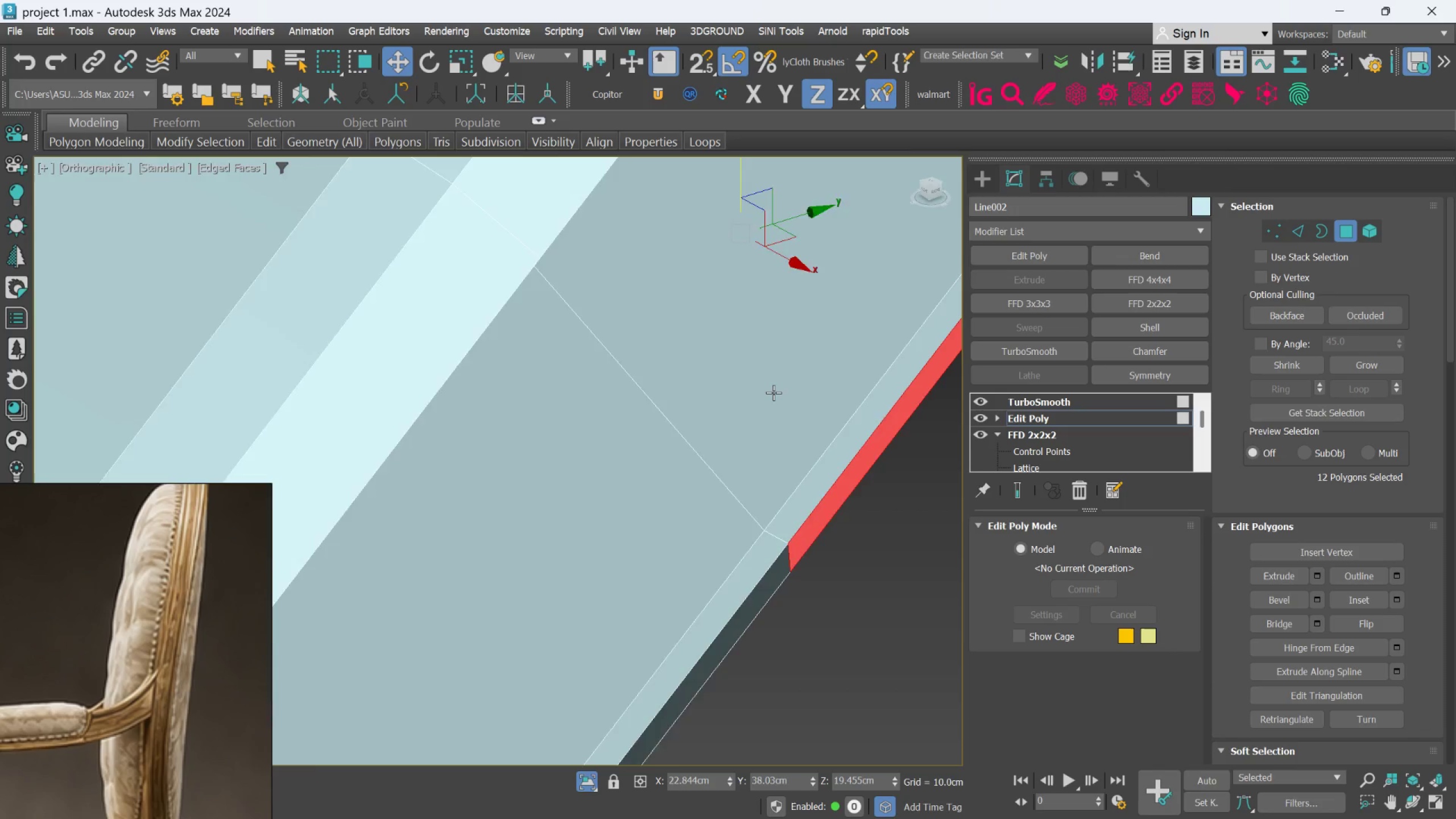 
scroll: coordinate [774, 394], scroll_direction: down, amount: 2.0
 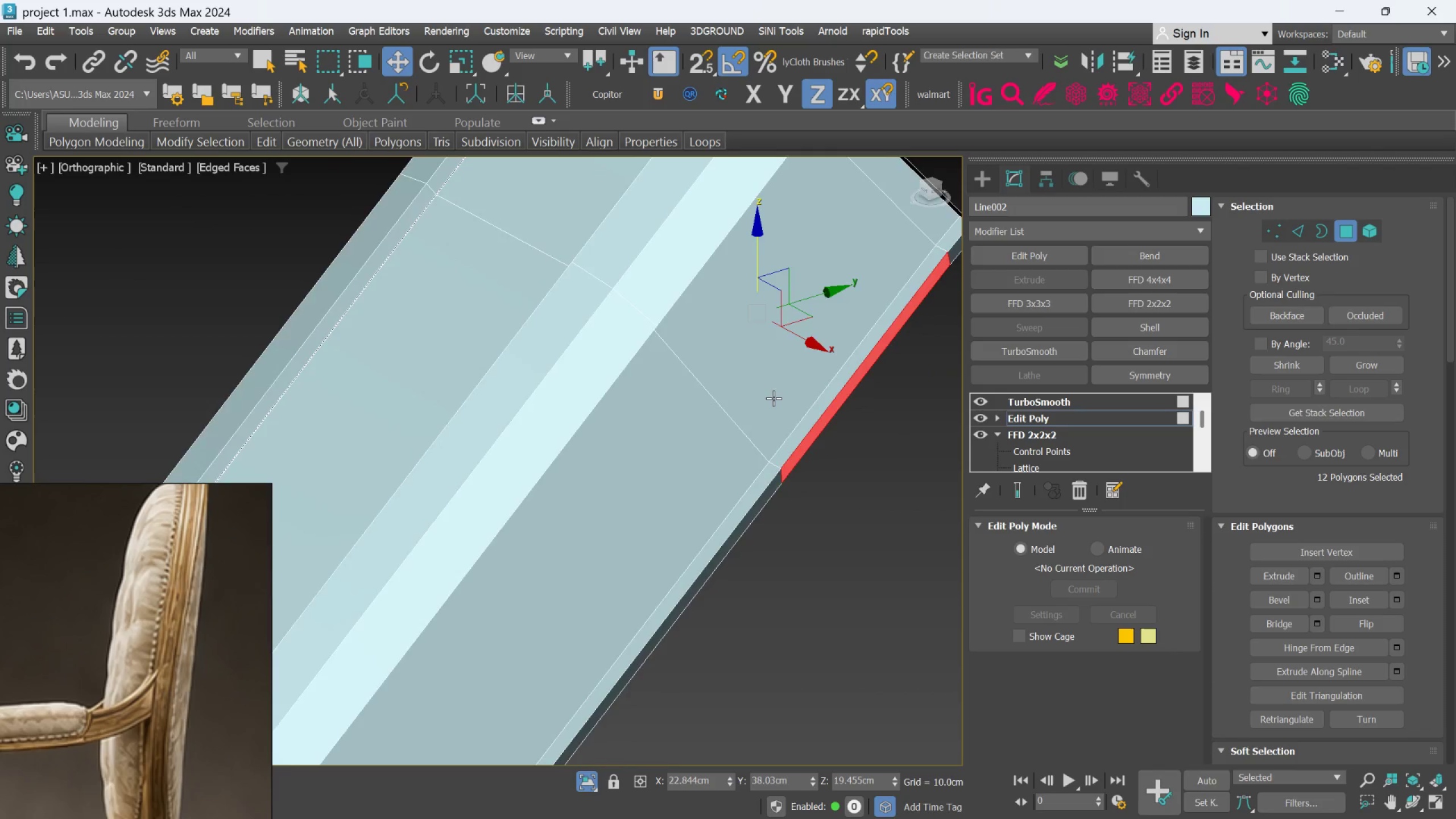 
hold_key(key=AltLeft, duration=0.39)
 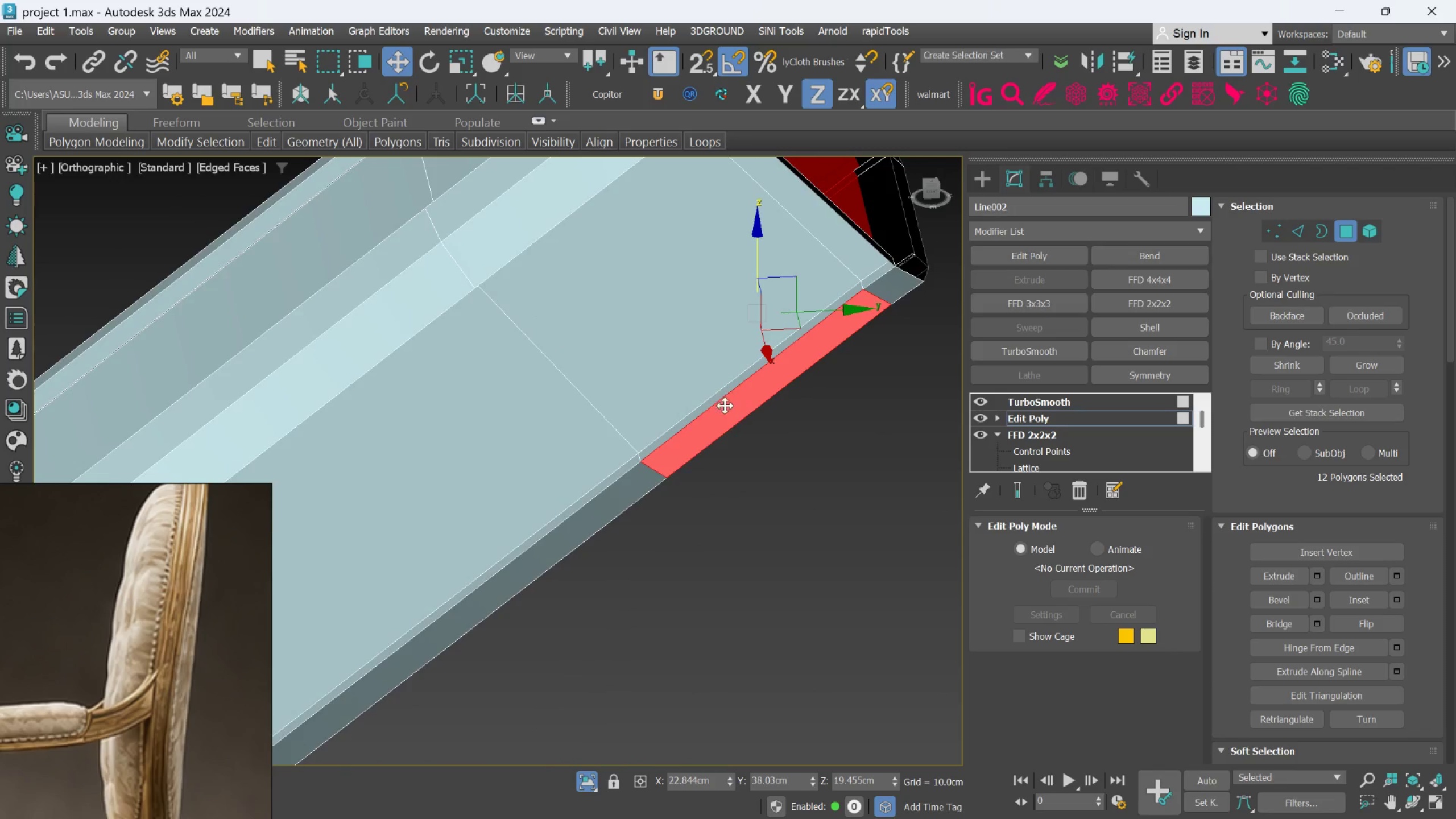 
scroll: coordinate [718, 427], scroll_direction: down, amount: 2.0
 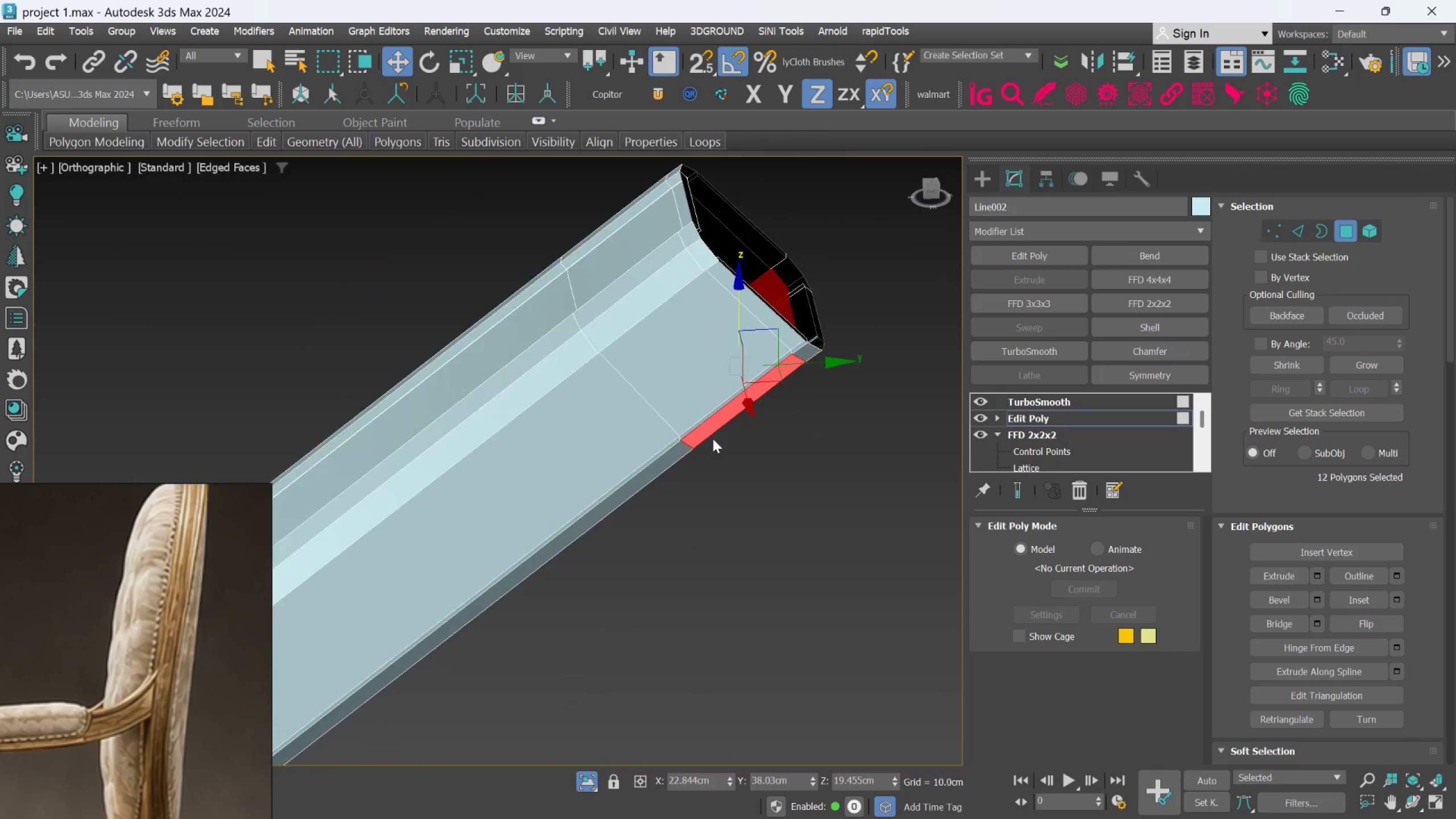 
key(Alt+AltLeft)
 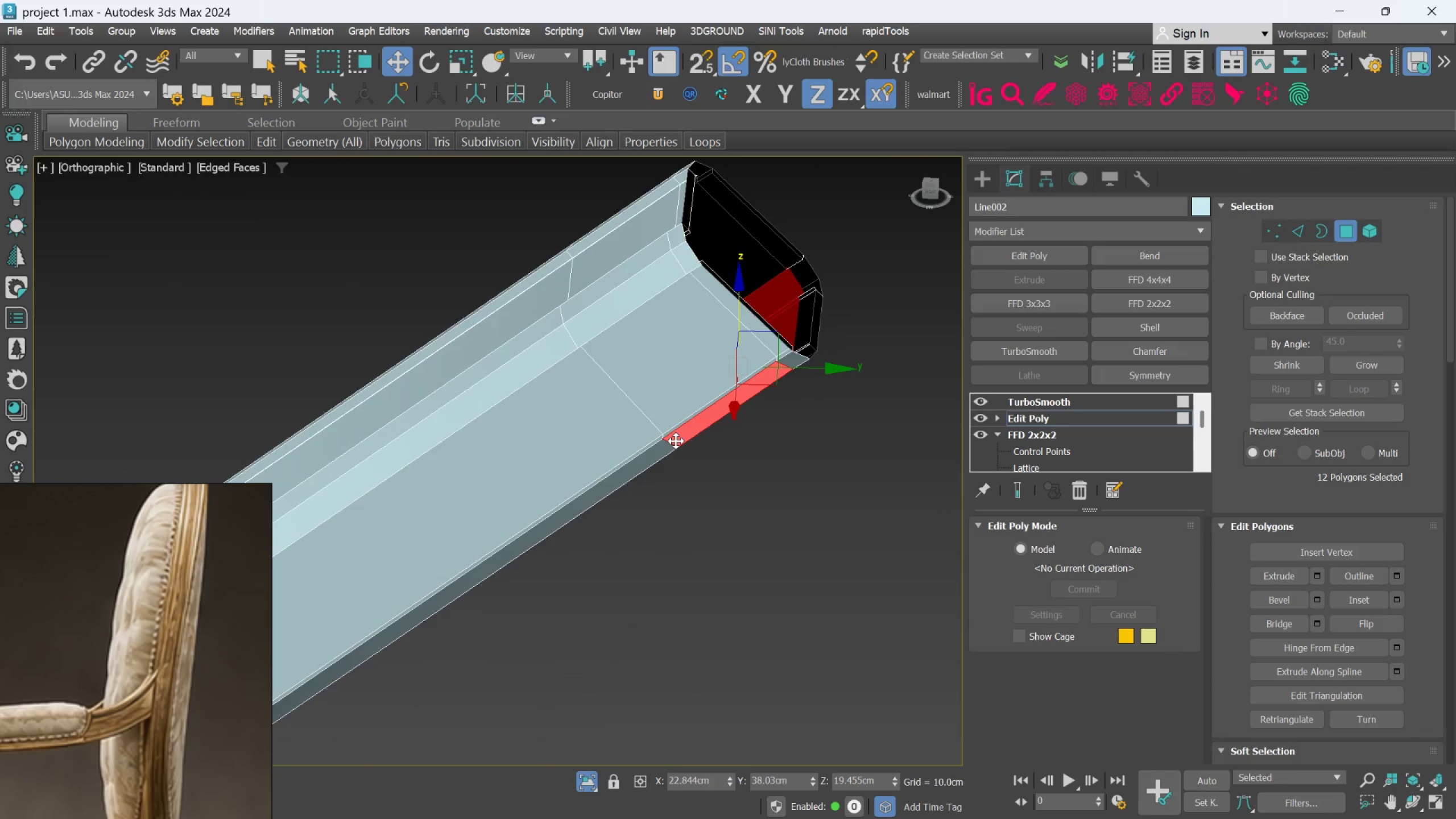 
hold_key(key=AltLeft, duration=0.45)
 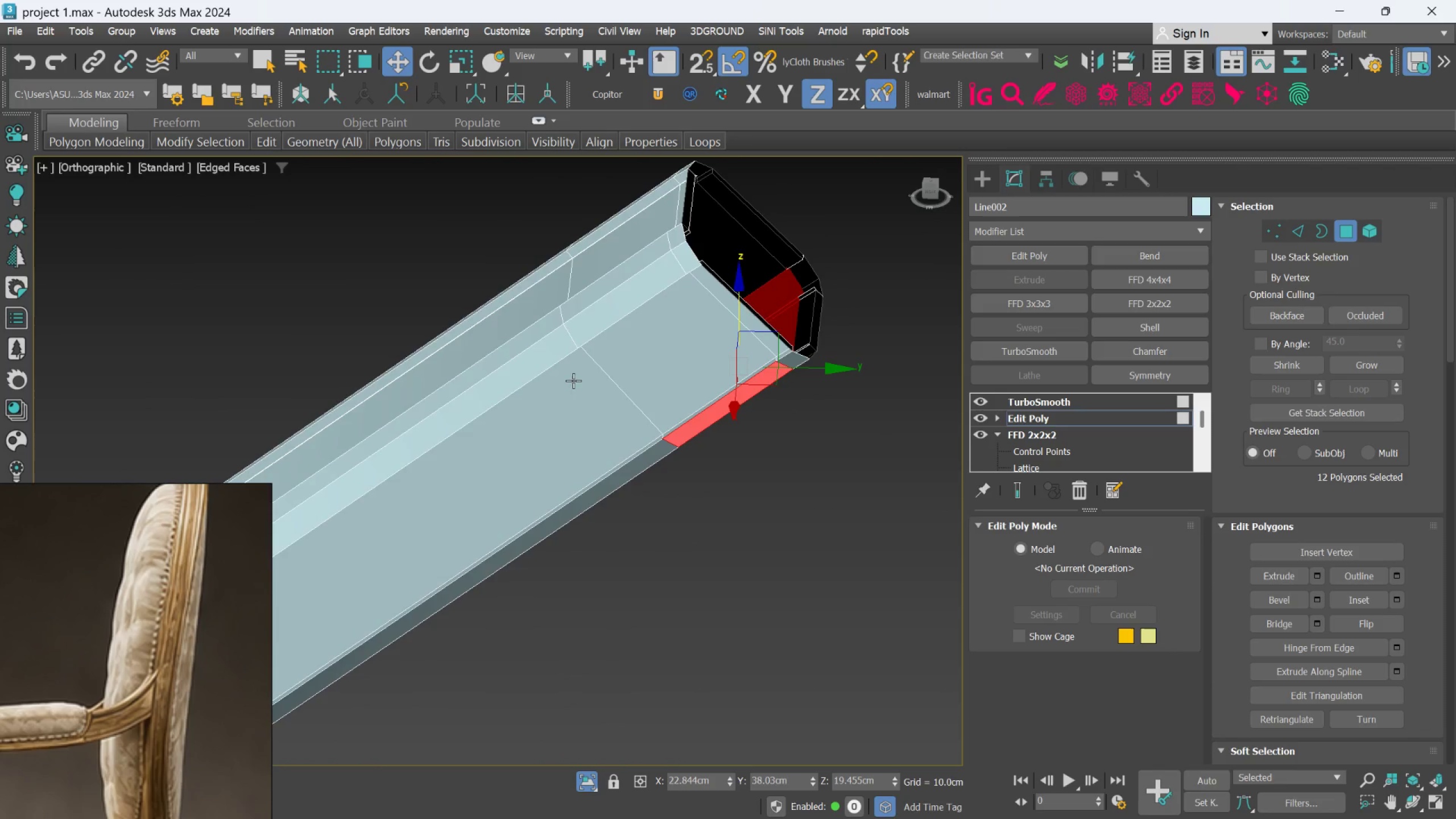 
key(Alt+1)
 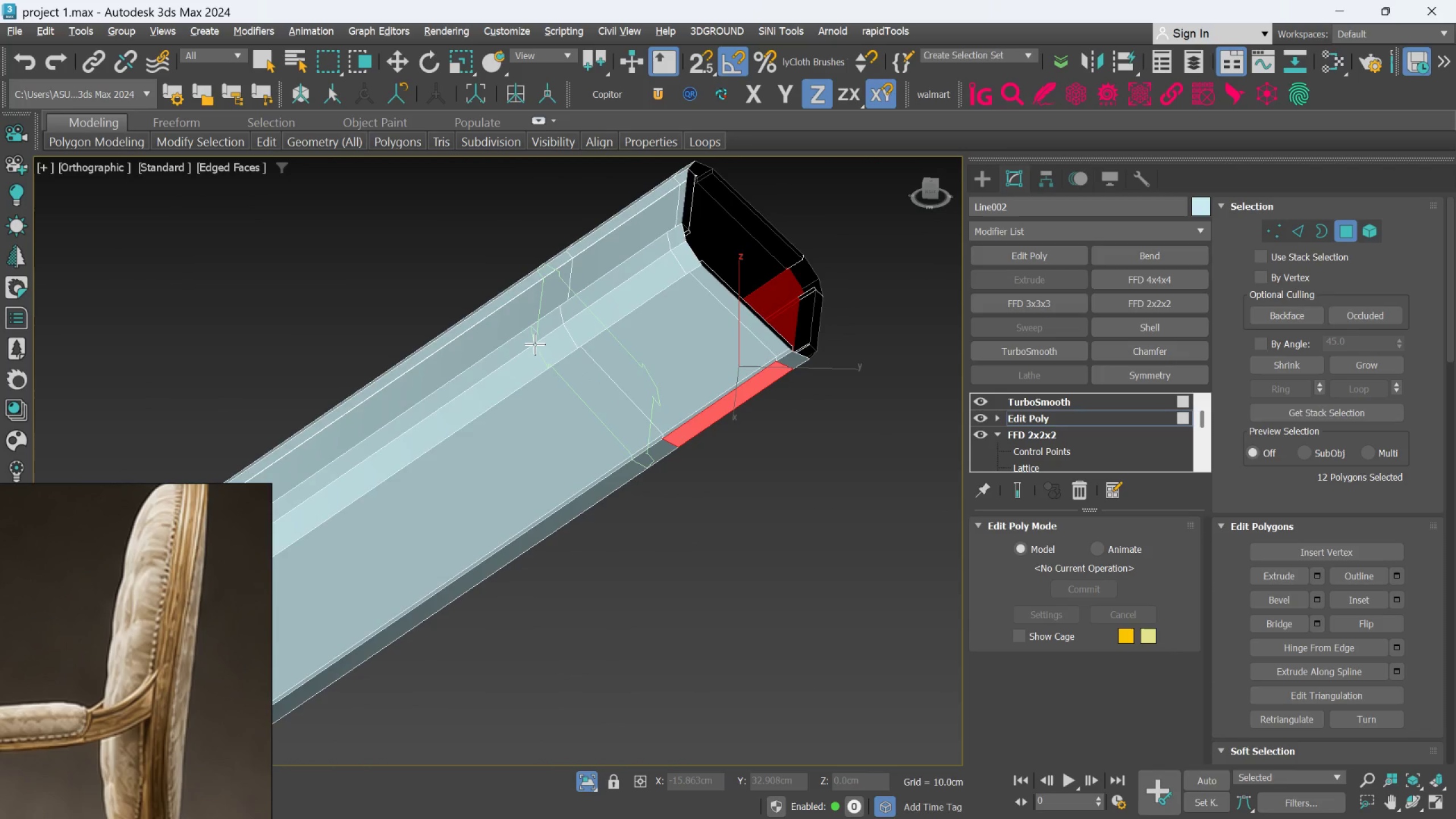 
left_click([535, 344])
 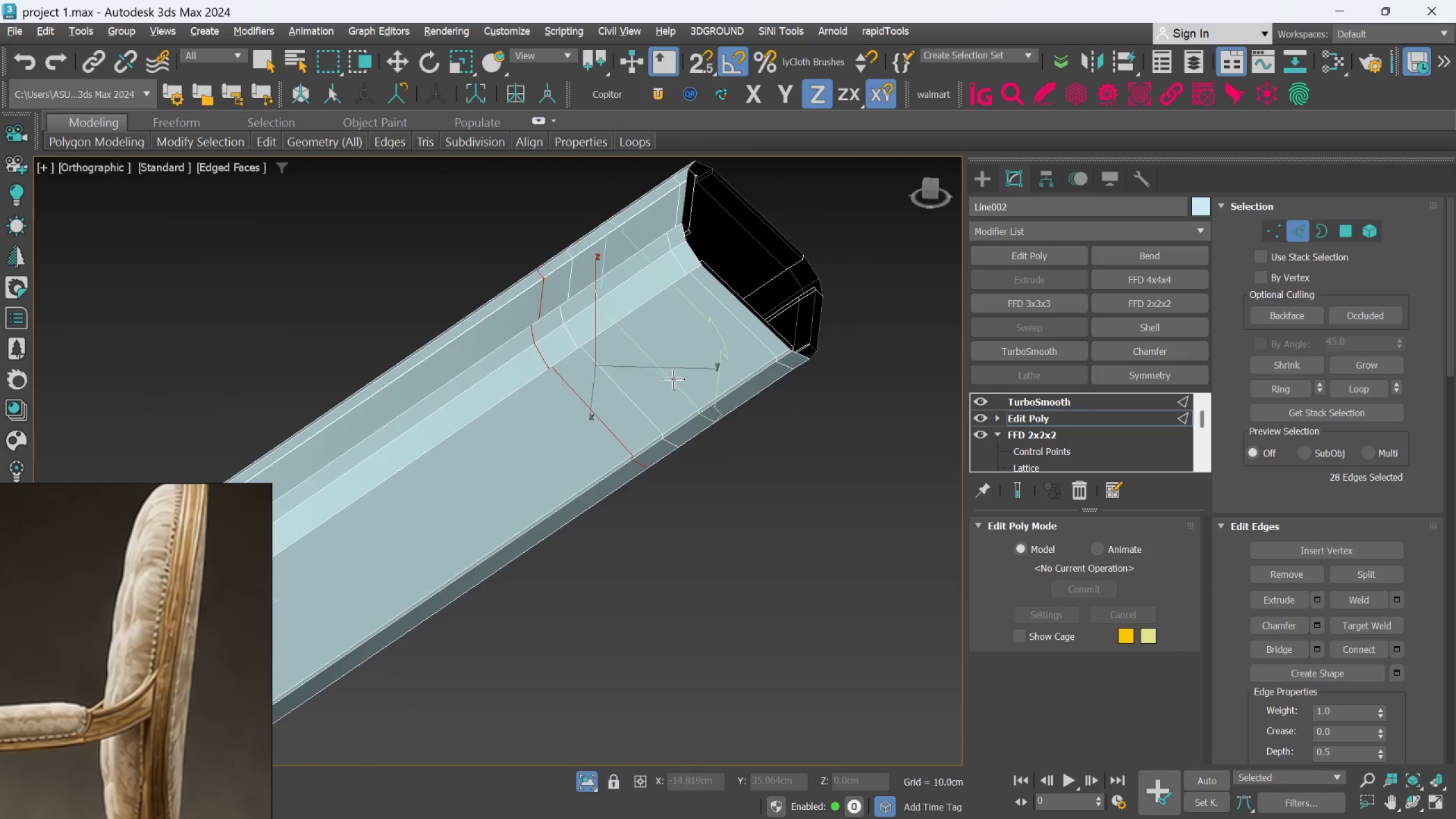 
key(Control+Z)
 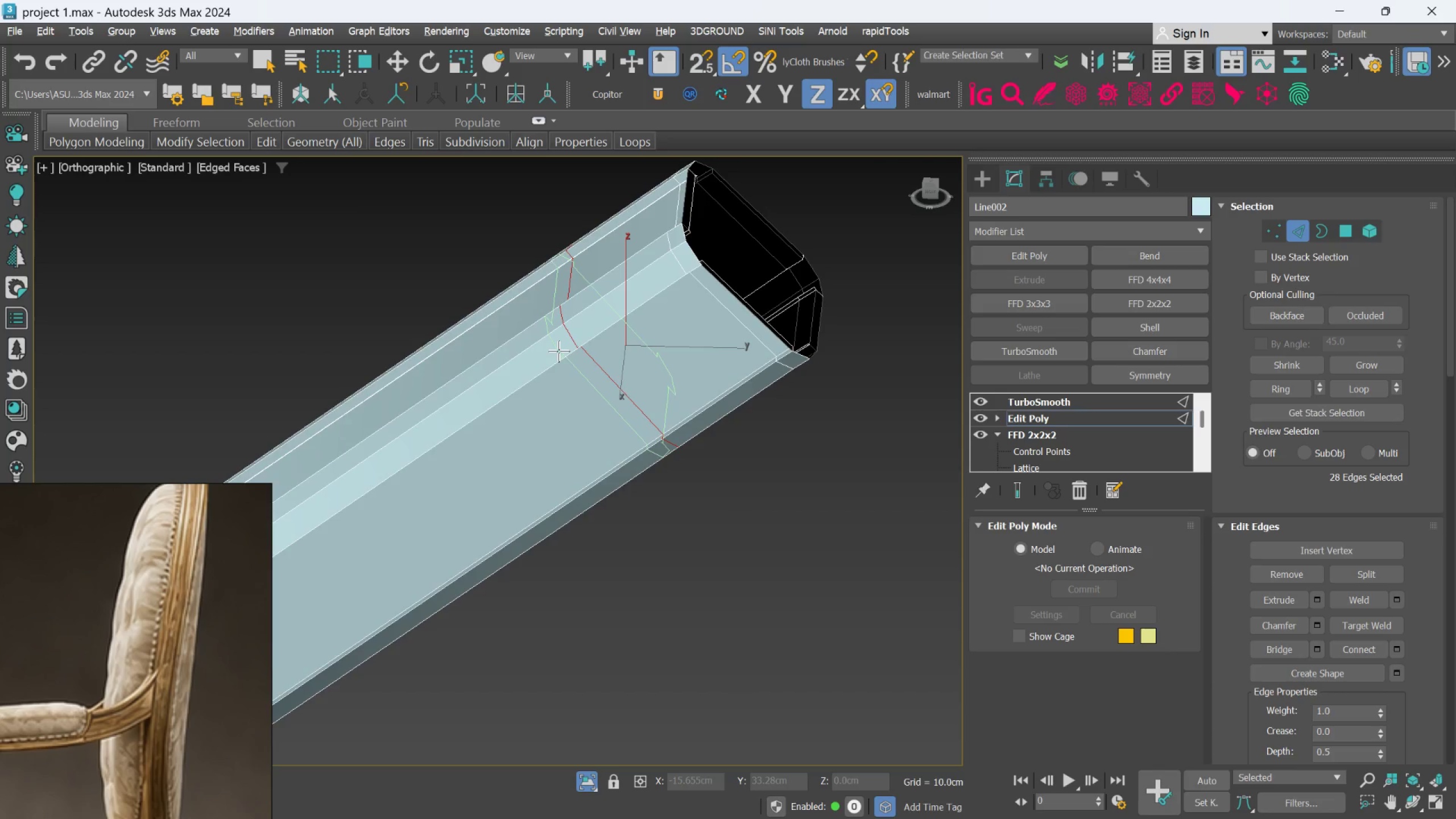 
left_click([557, 352])
 